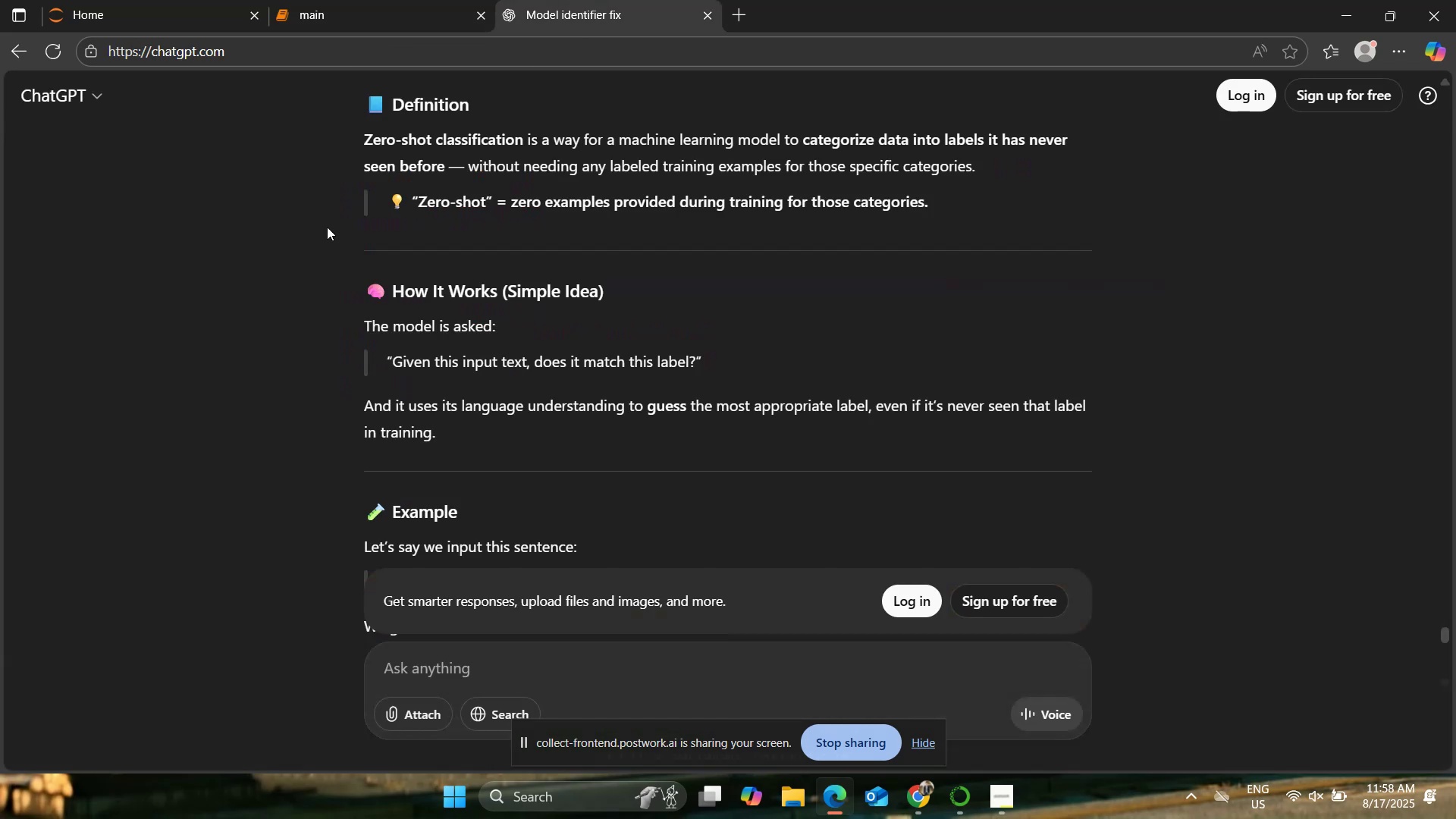 
scroll: coordinate [288, 256], scroll_direction: up, amount: 30.0
 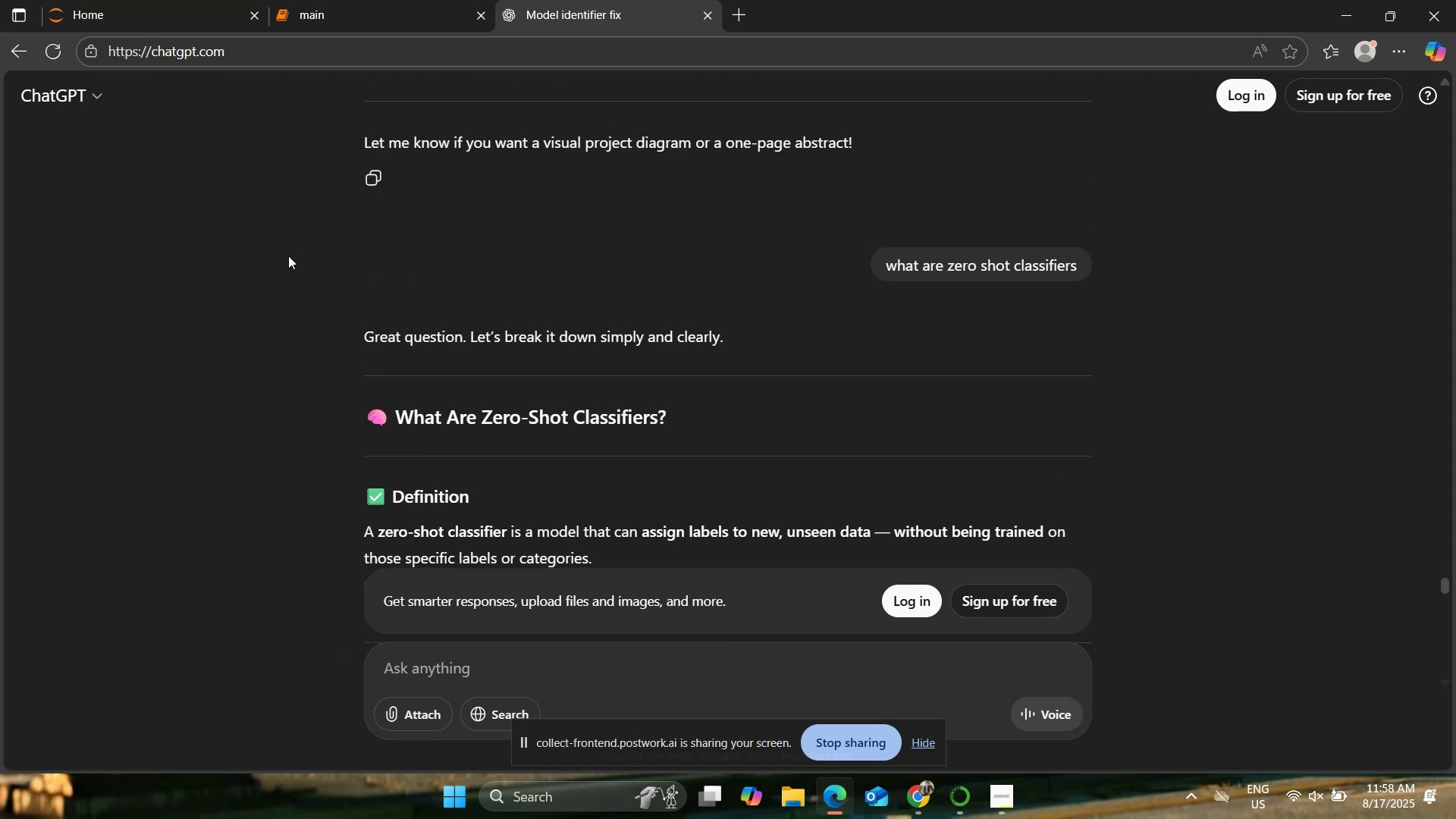 
scroll: coordinate [287, 256], scroll_direction: down, amount: 36.0
 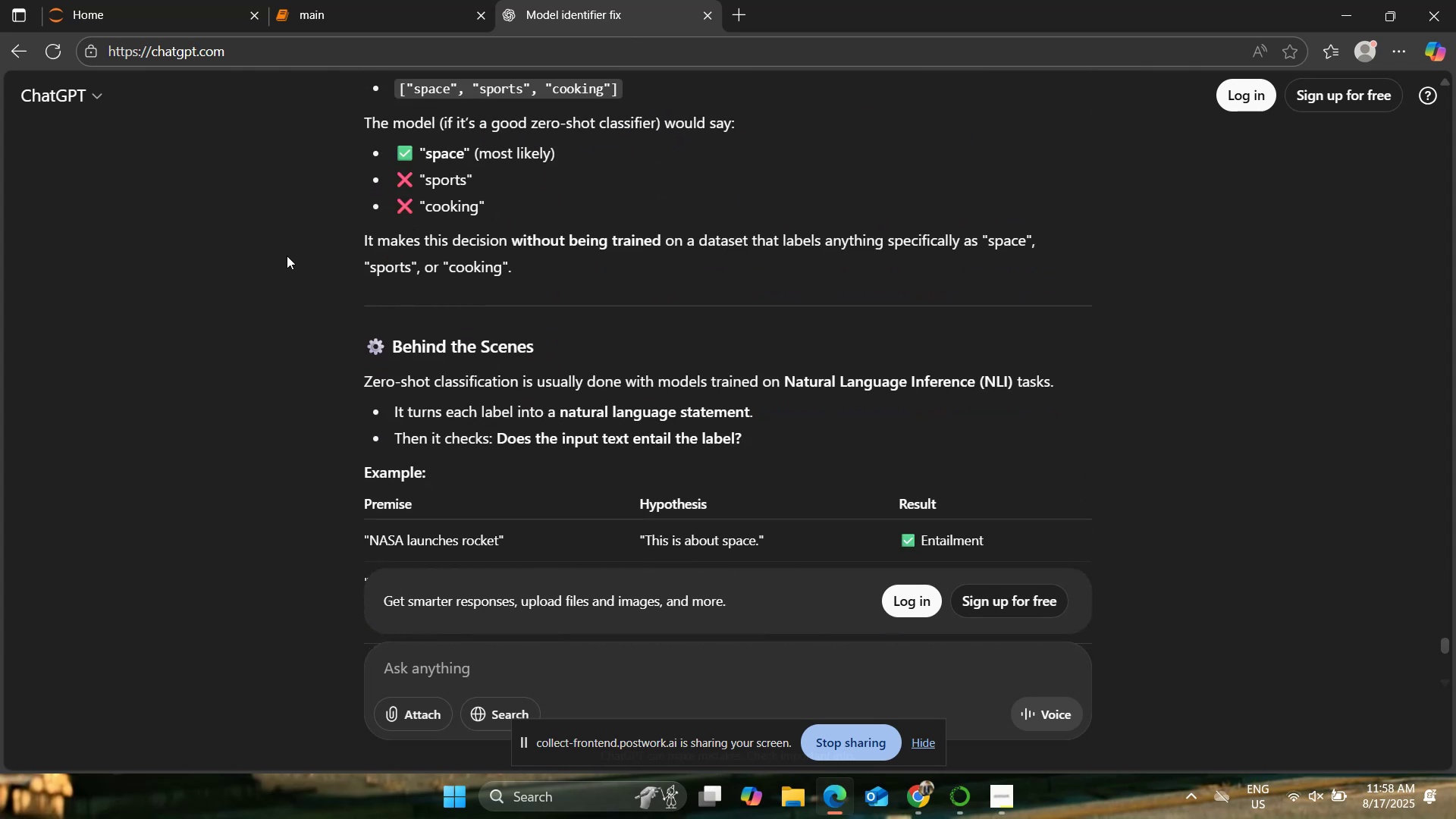 
scroll: coordinate [287, 256], scroll_direction: up, amount: 64.0
 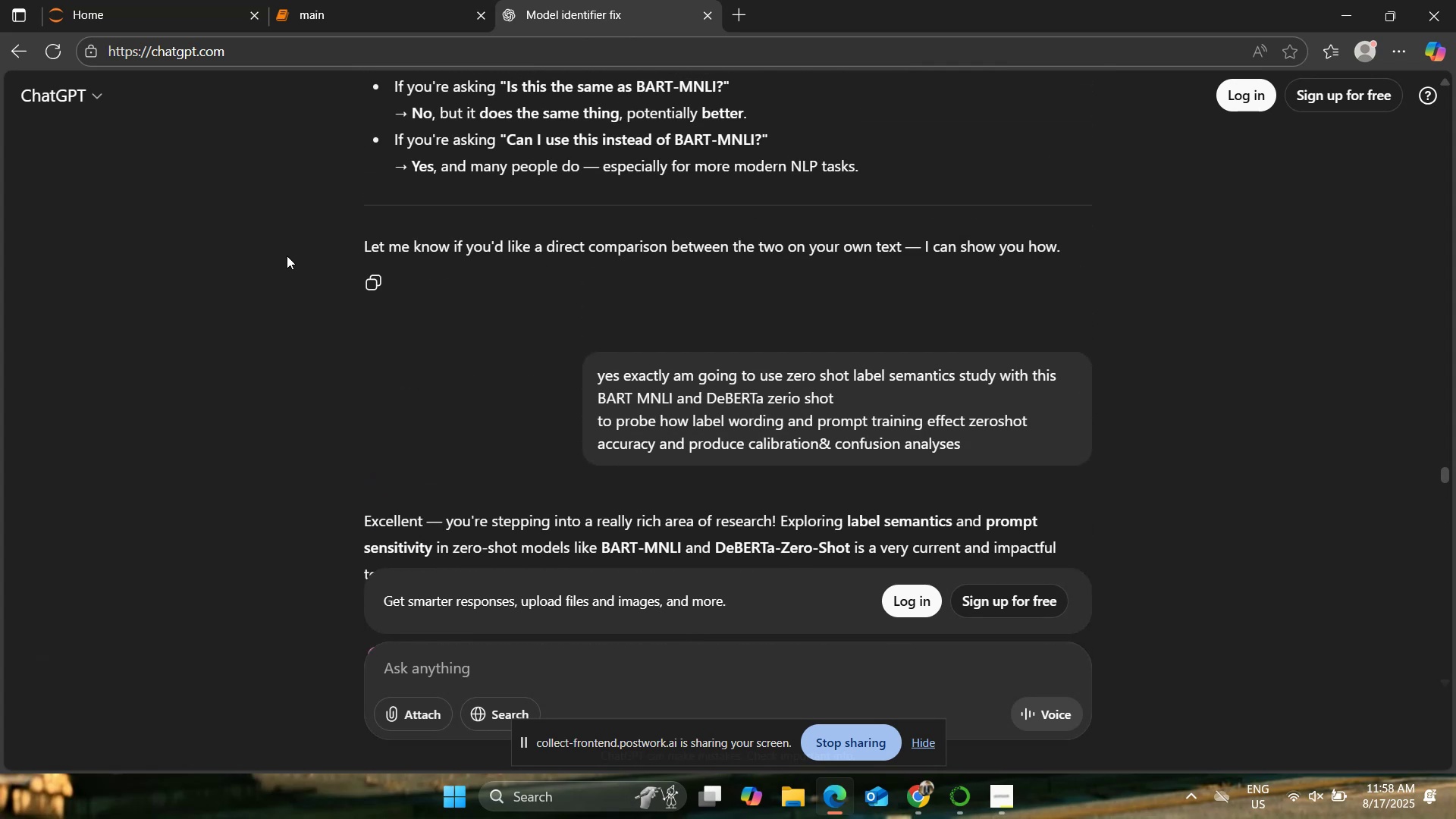 
scroll: coordinate [287, 256], scroll_direction: down, amount: 2.0
 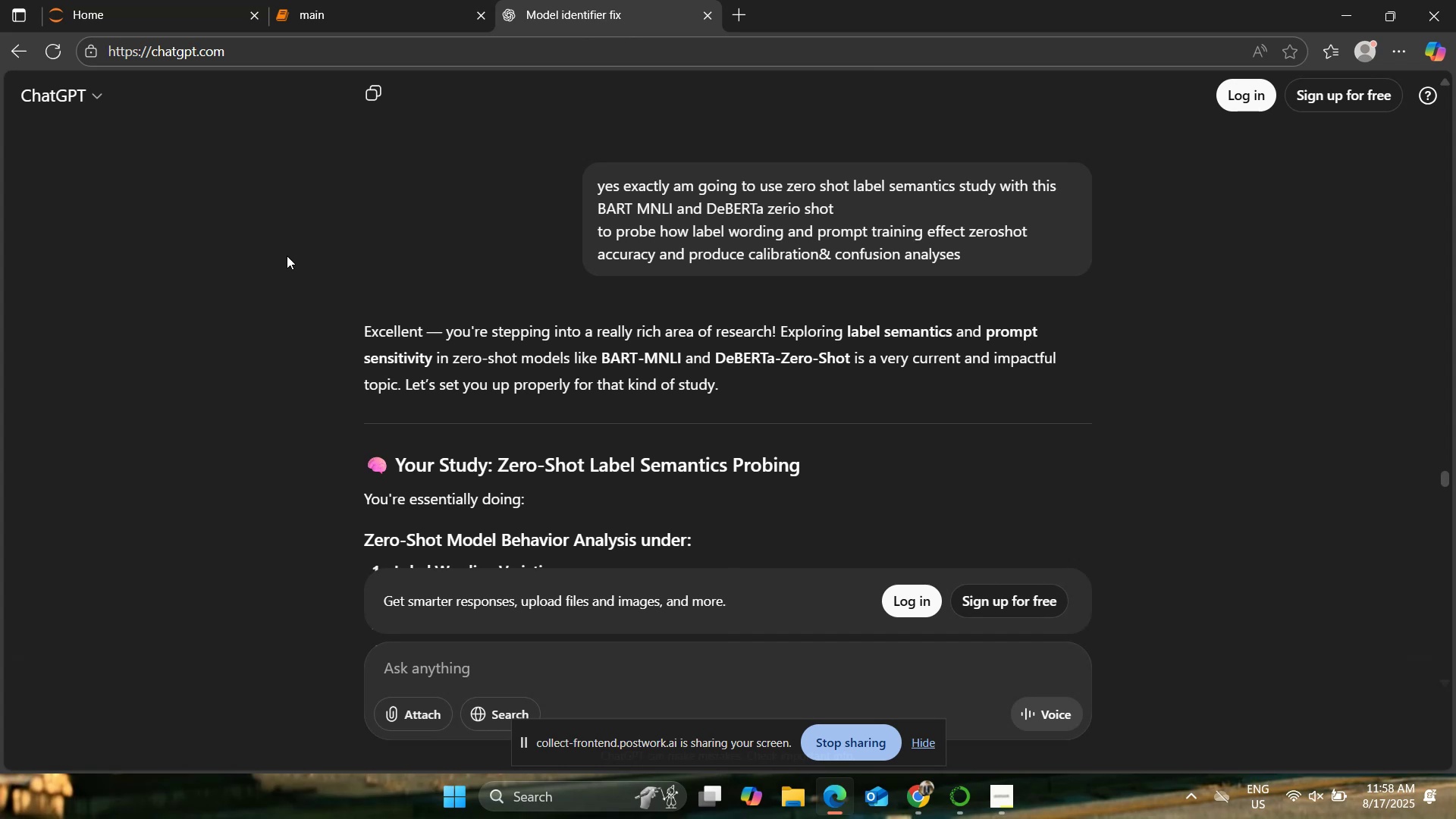 
wait(6.77)
 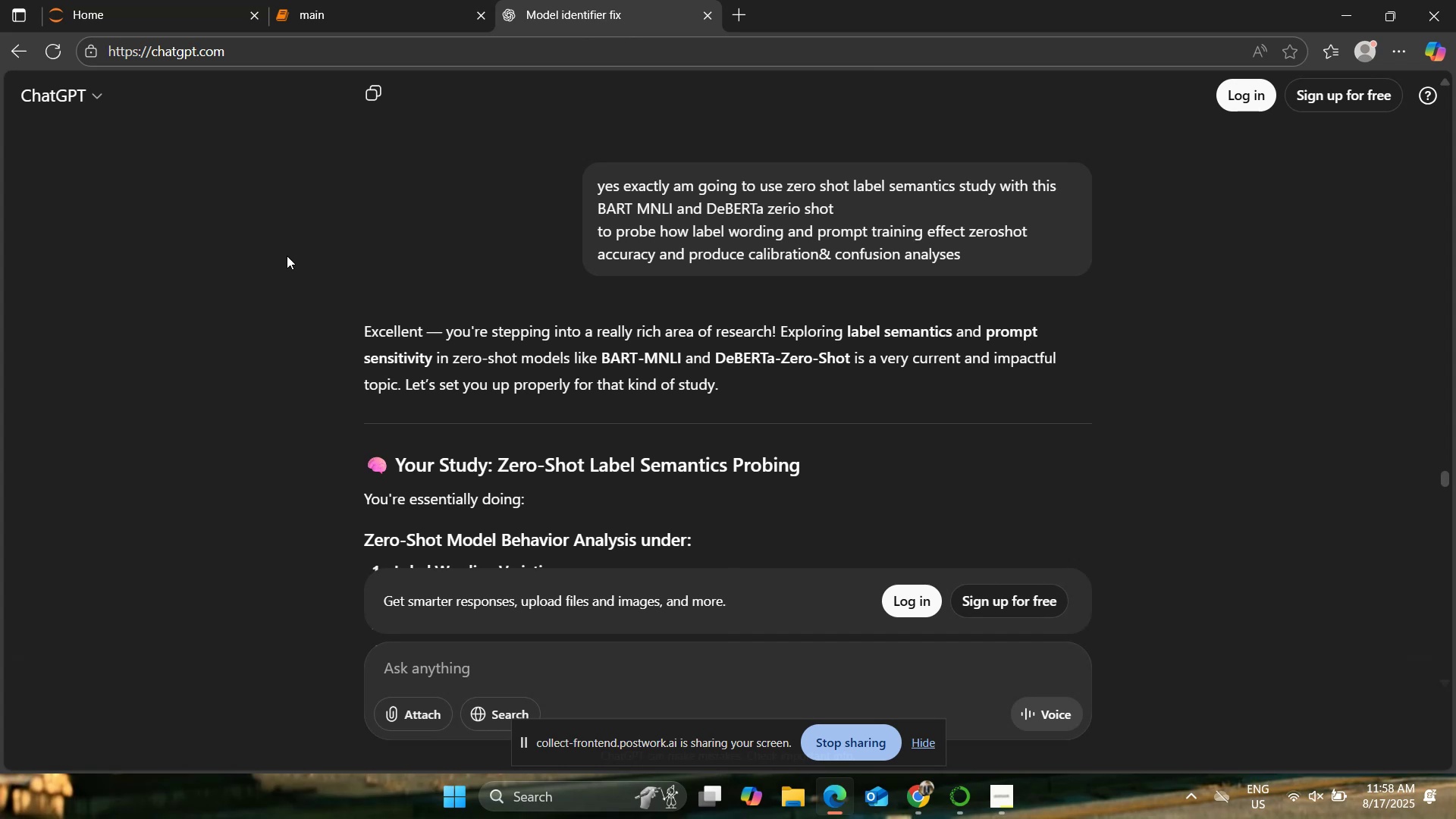 
scroll: coordinate [276, 266], scroll_direction: down, amount: 20.0
 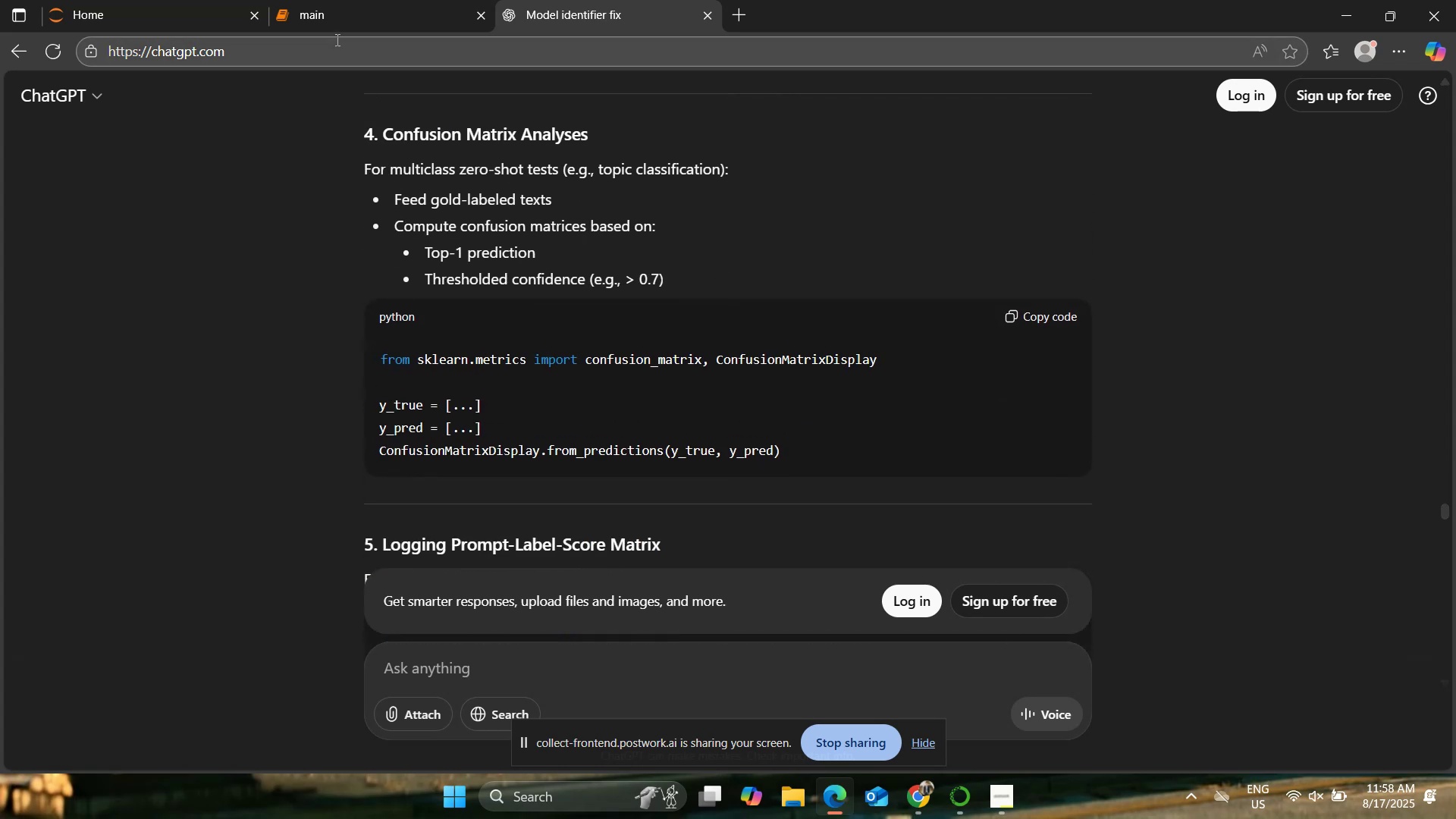 
left_click([337, 28])
 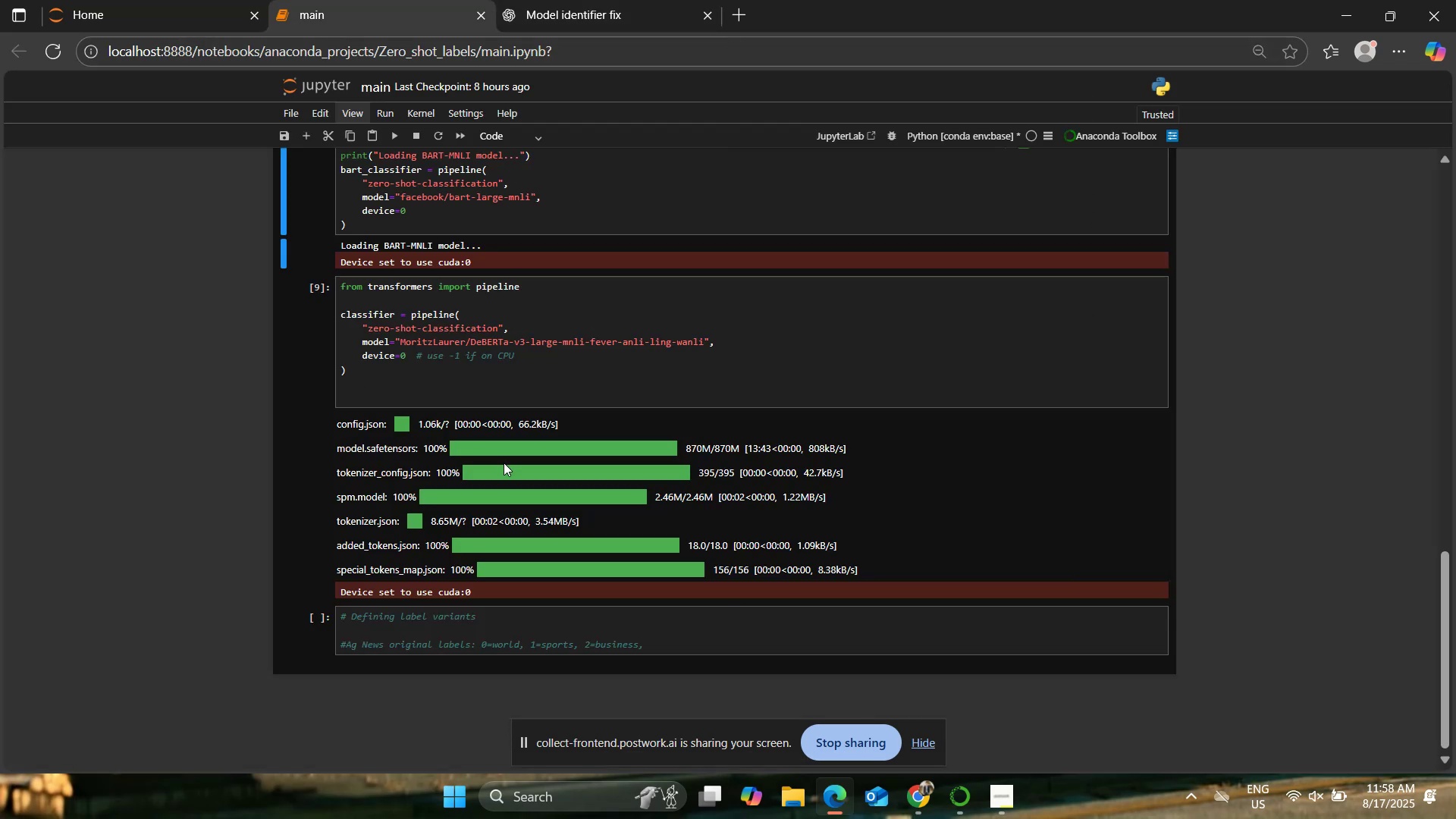 
scroll: coordinate [504, 462], scroll_direction: down, amount: 1.0
 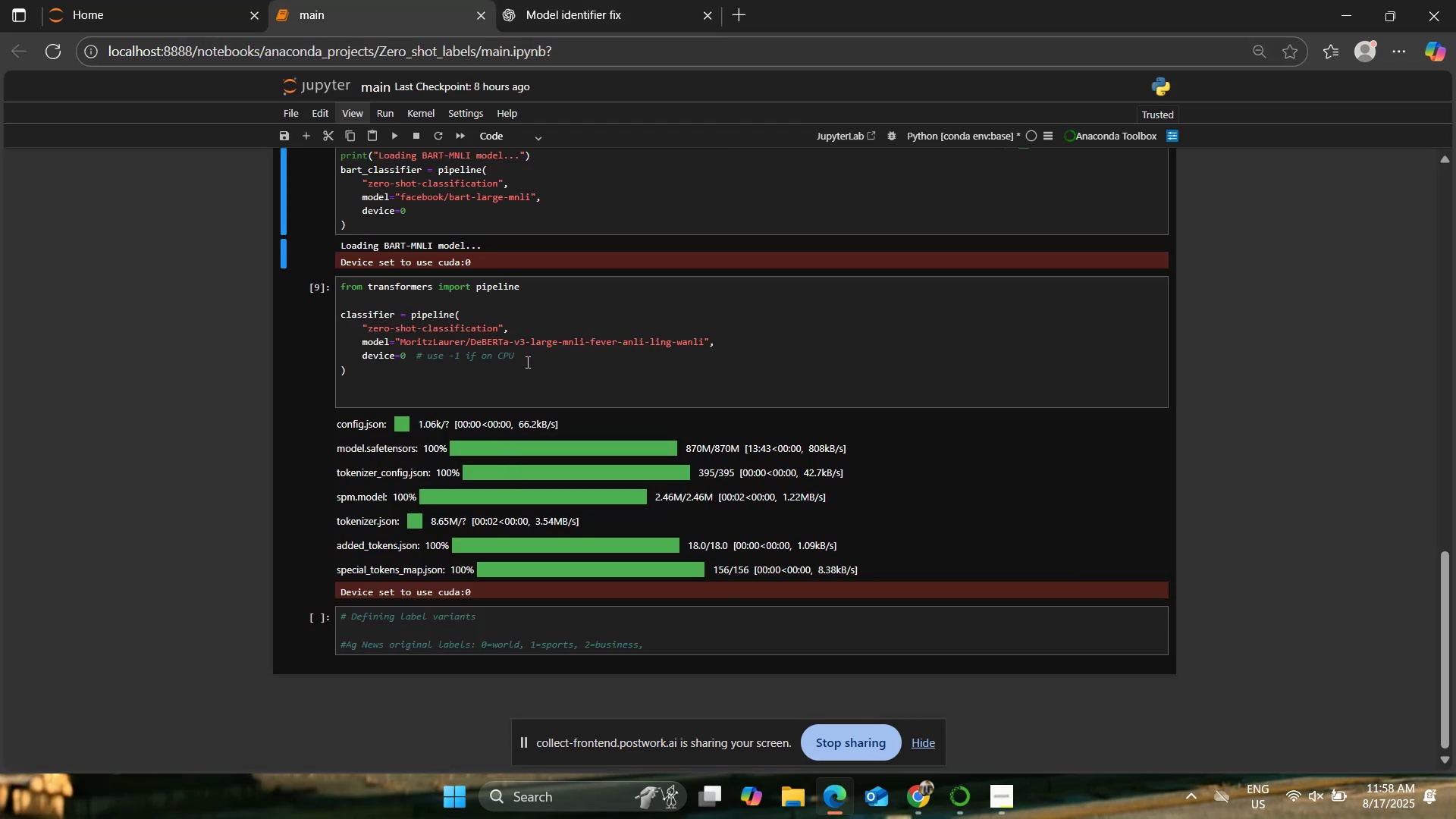 
scroll: coordinate [530, 325], scroll_direction: up, amount: 4.0
 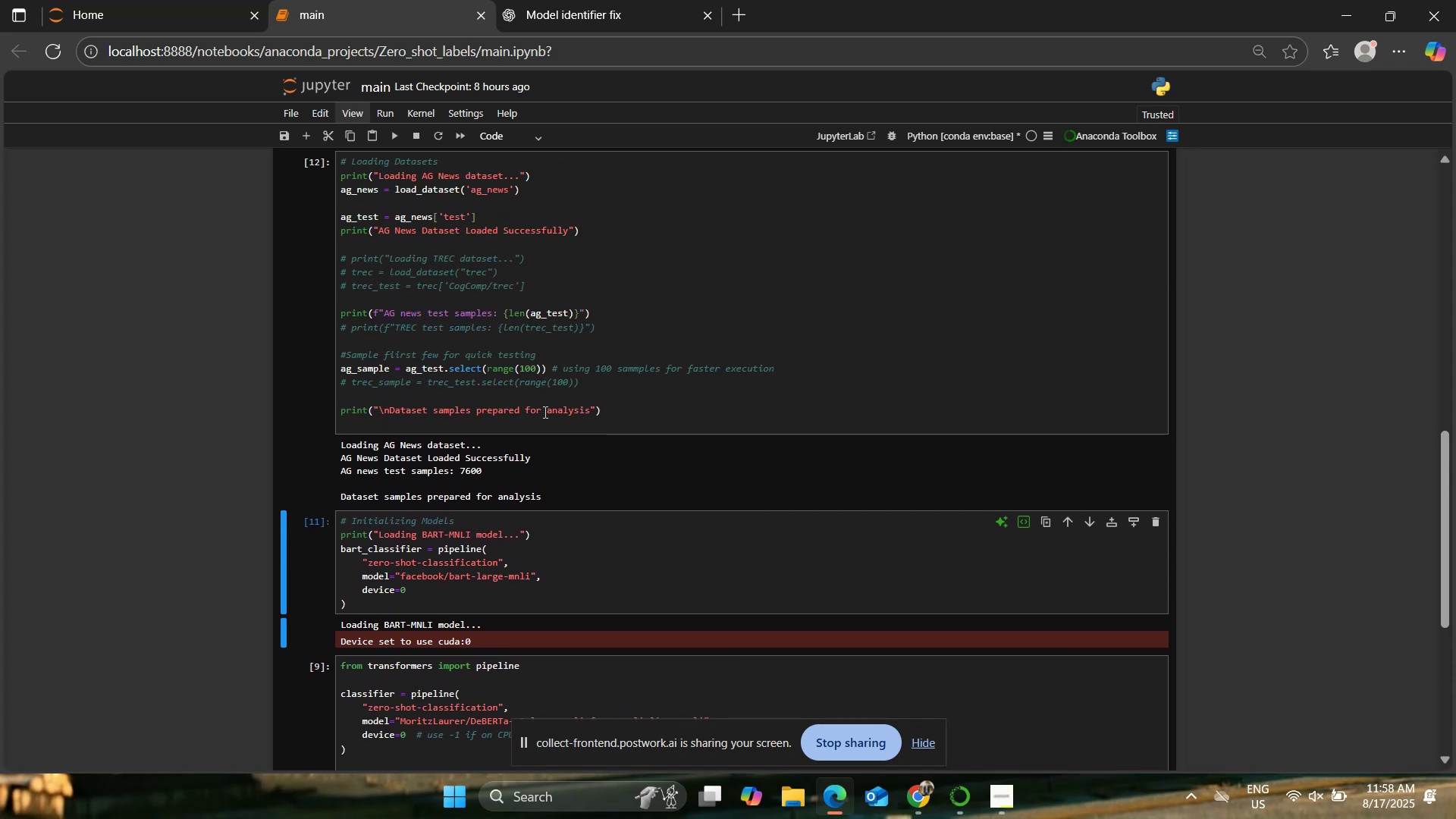 
left_click([610, 315])
 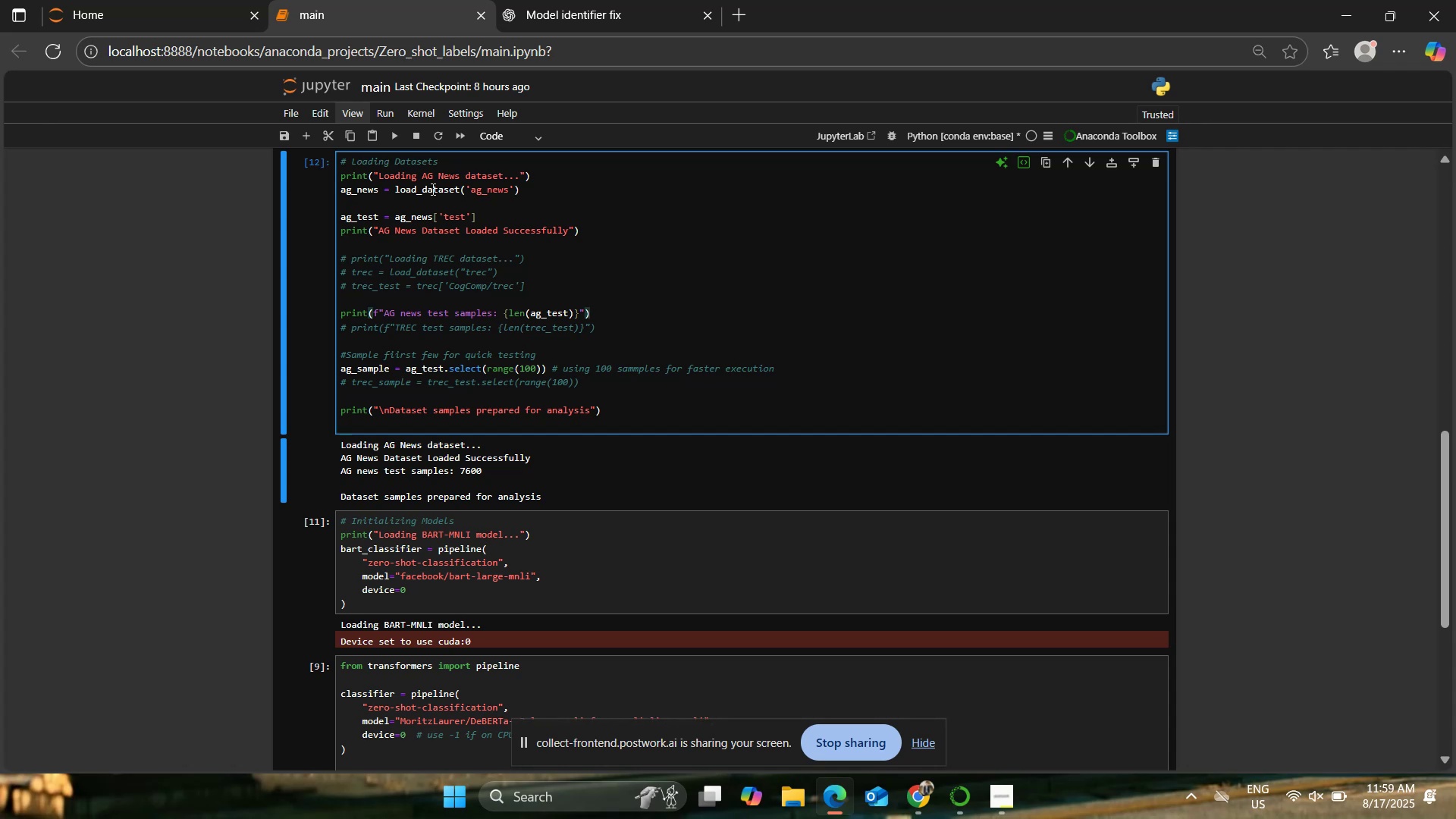 
wait(27.32)
 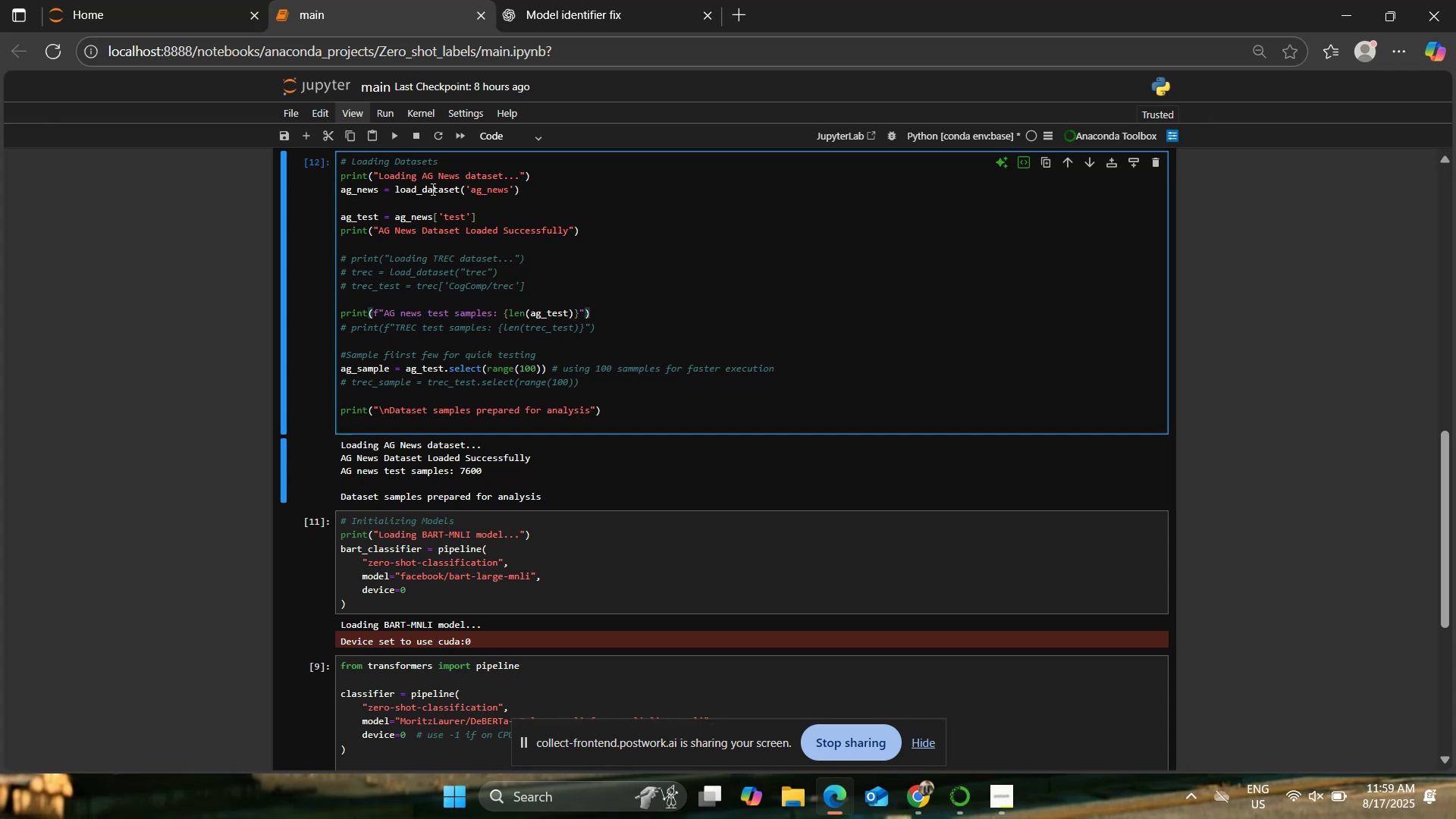 
left_click([121, 487])
 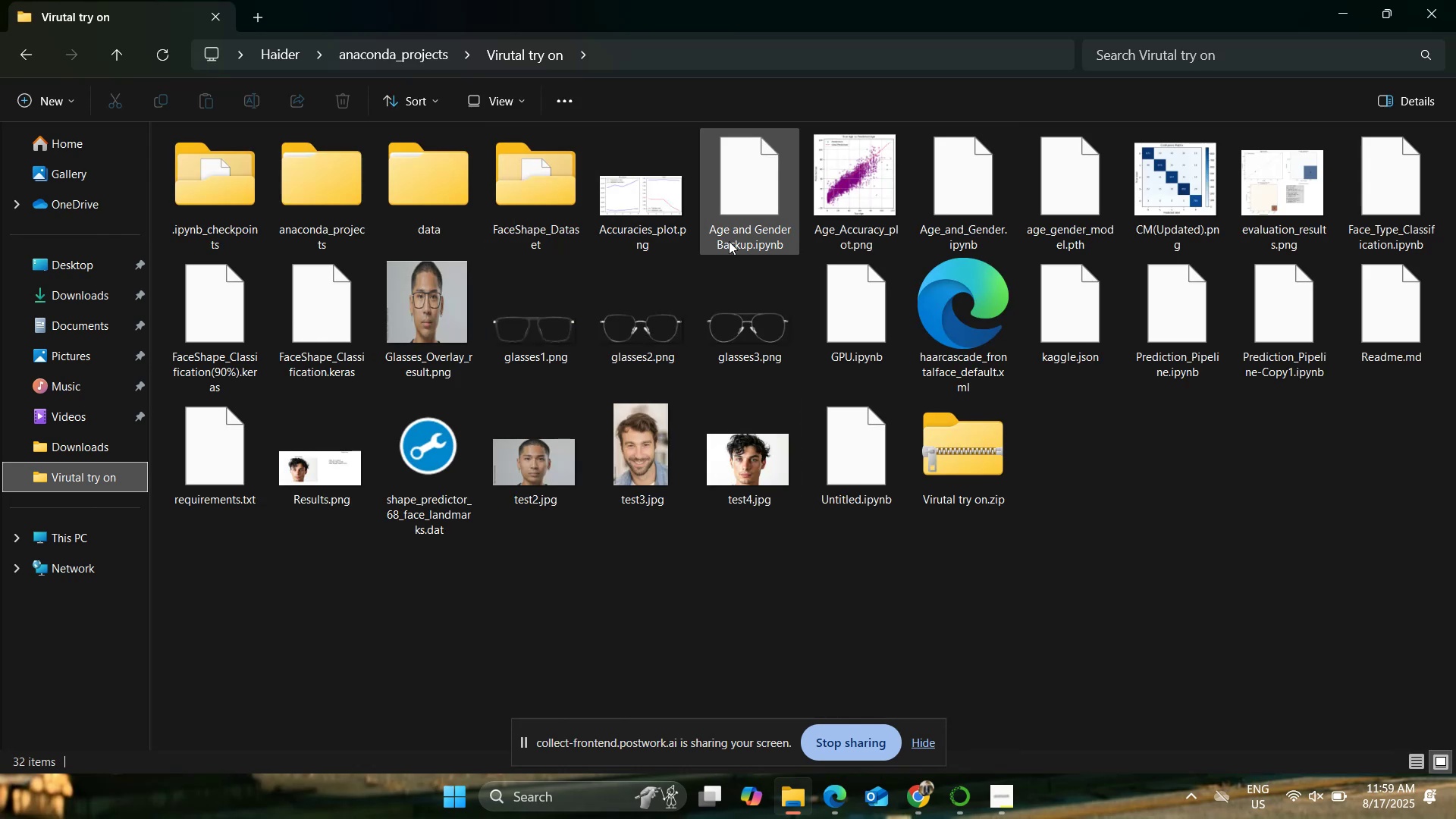 
wait(9.93)
 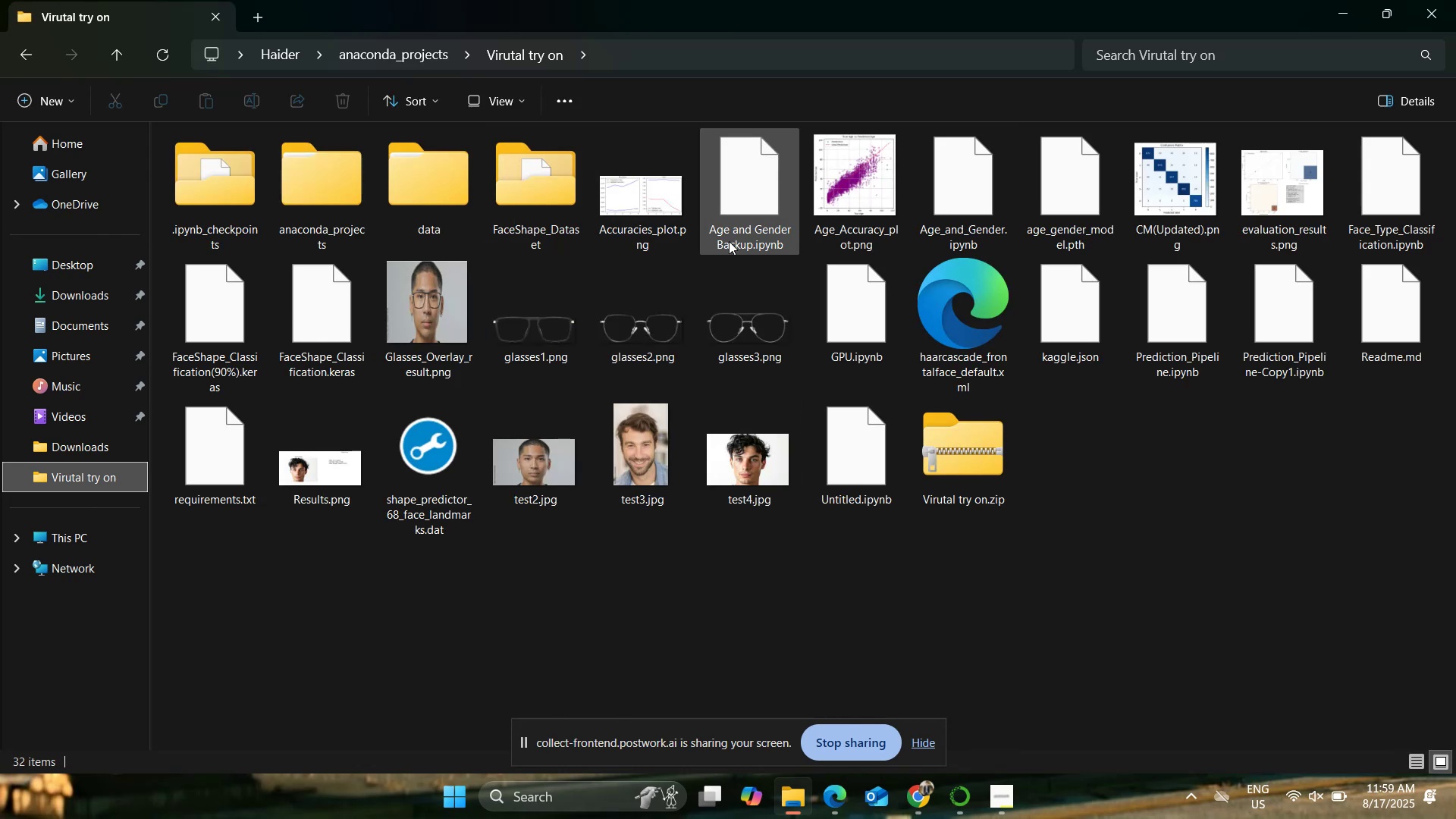 
left_click([1078, 328])
 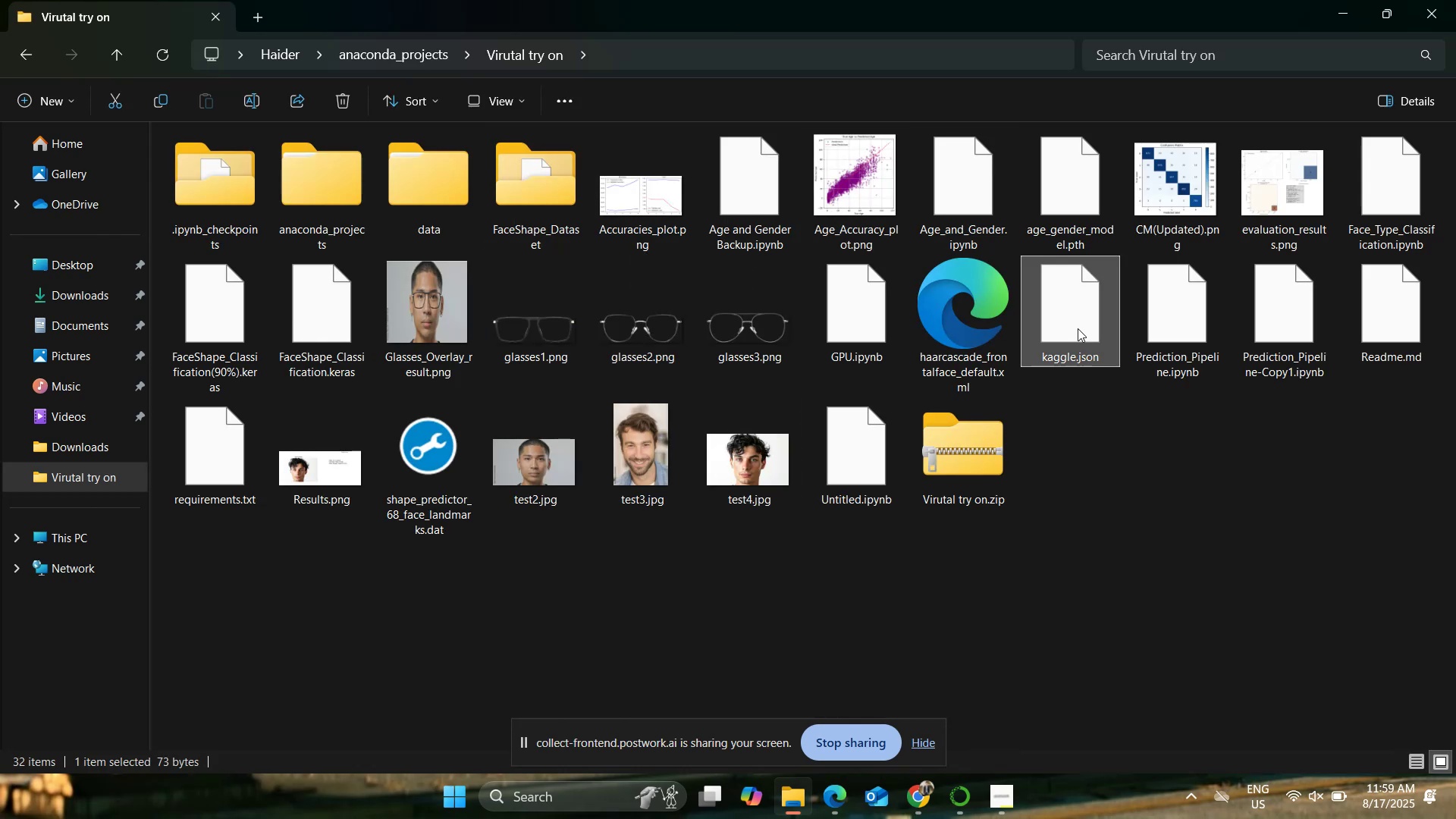 
key(Control+ControlLeft)
 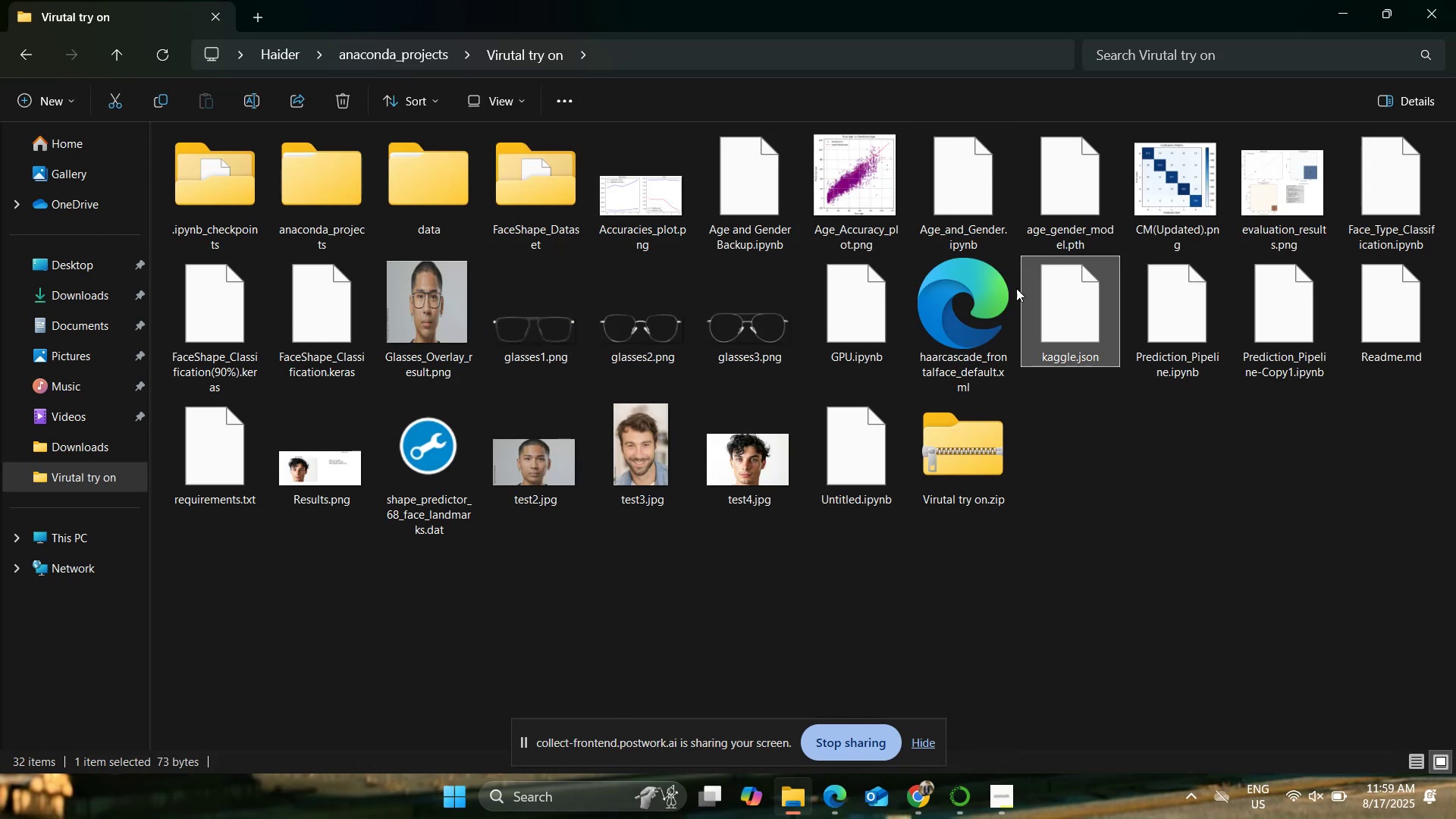 
key(Control+C)
 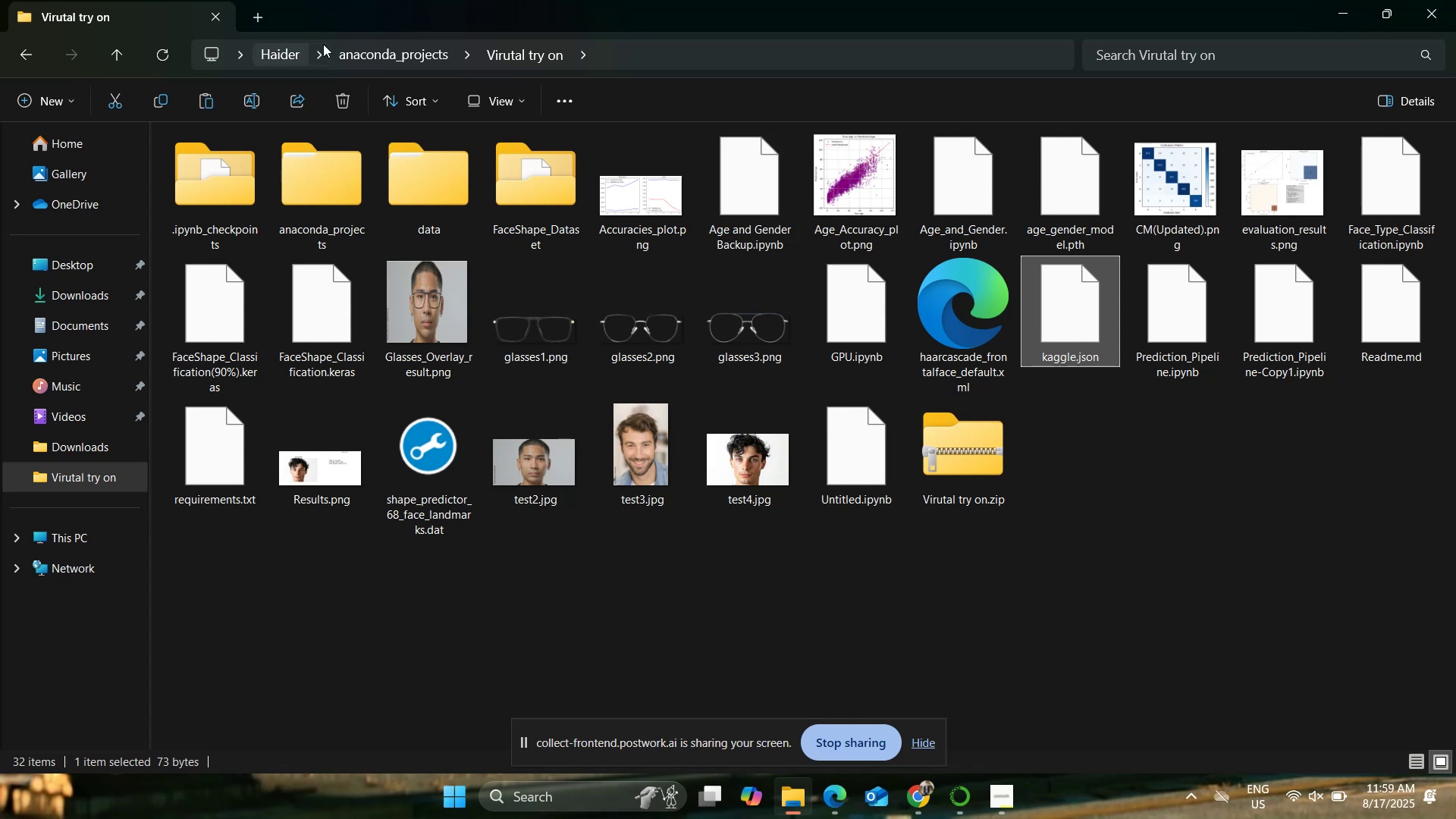 
left_click([374, 53])
 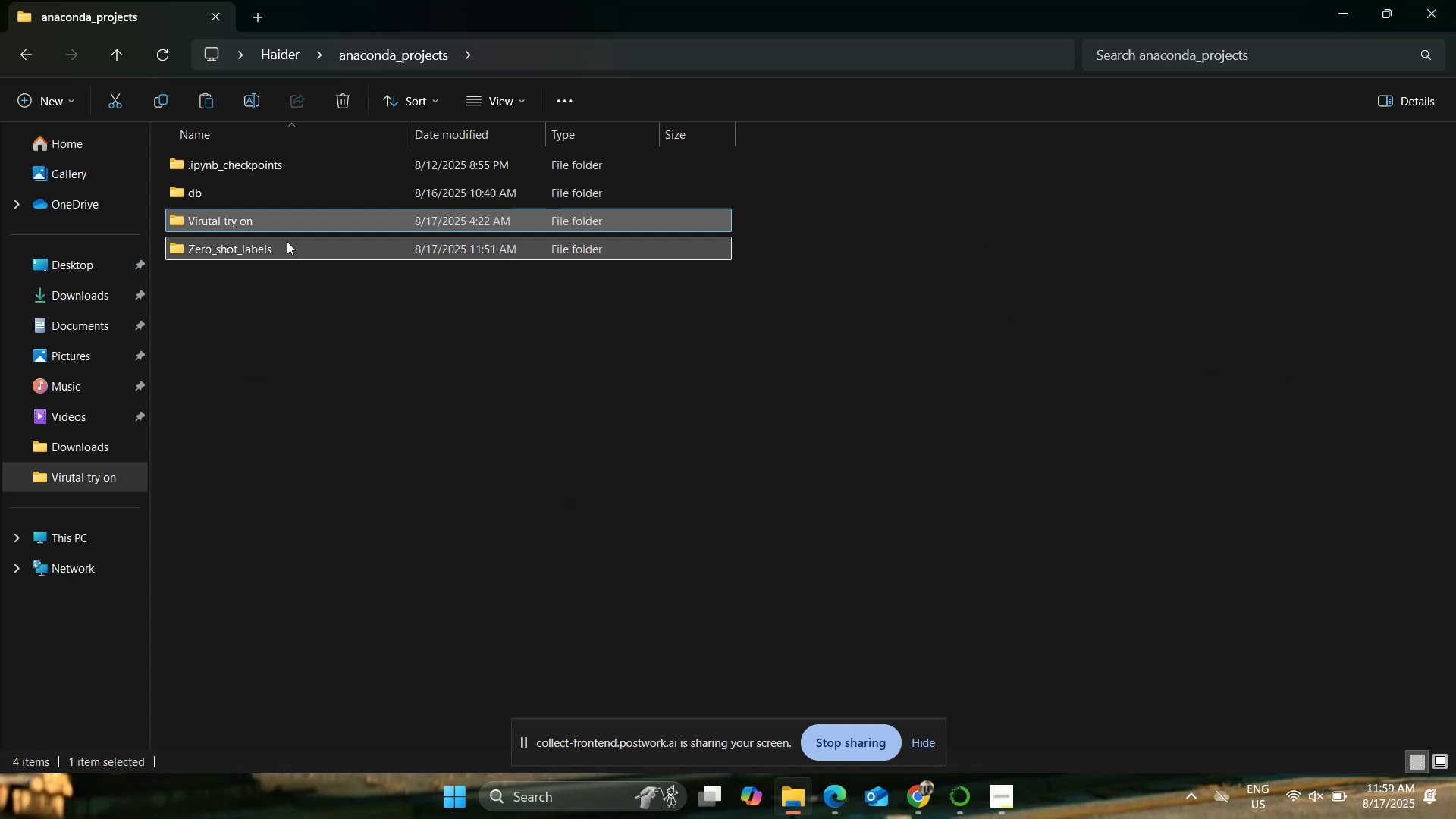 
double_click([287, 241])
 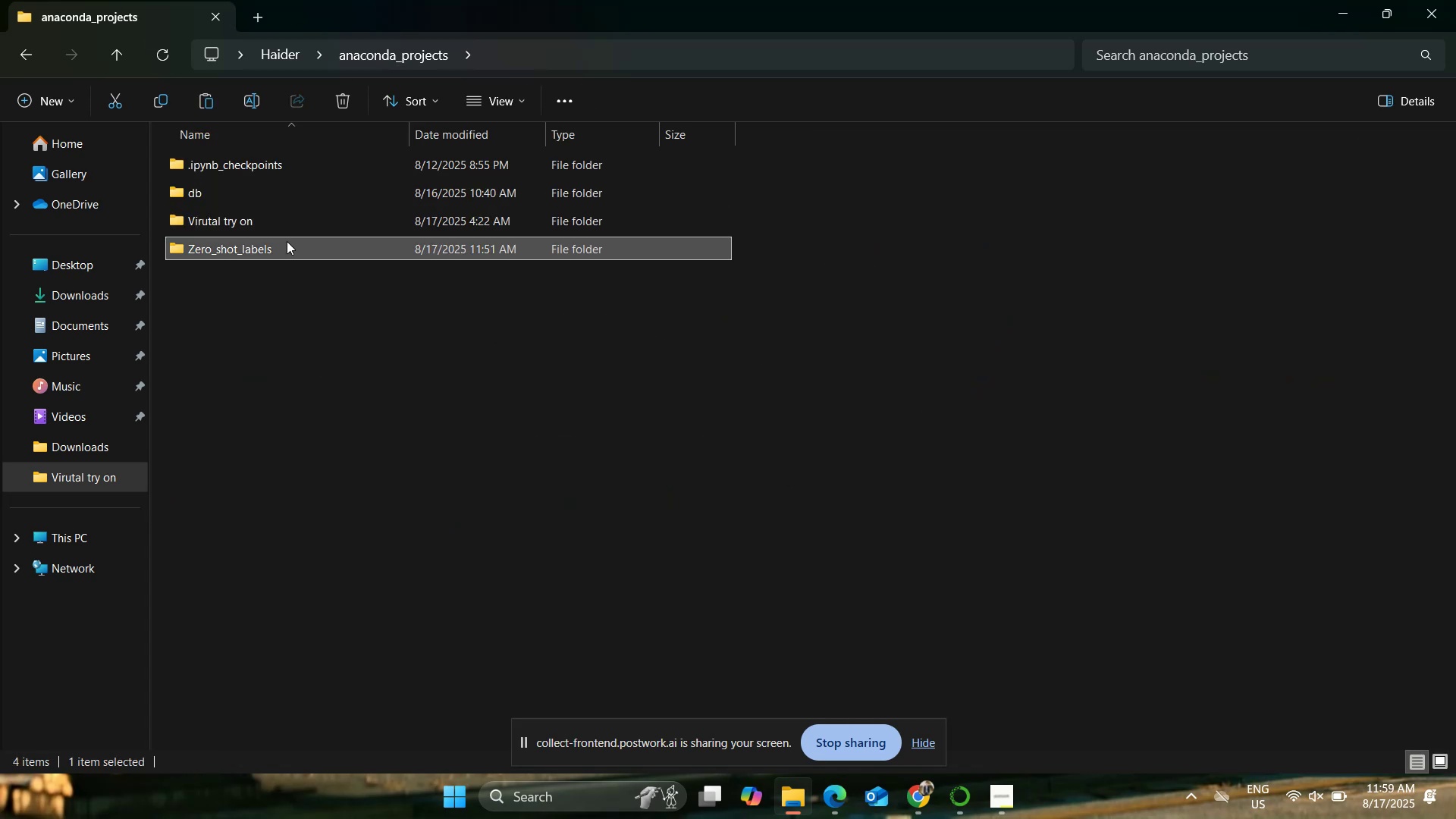 
triple_click([287, 241])
 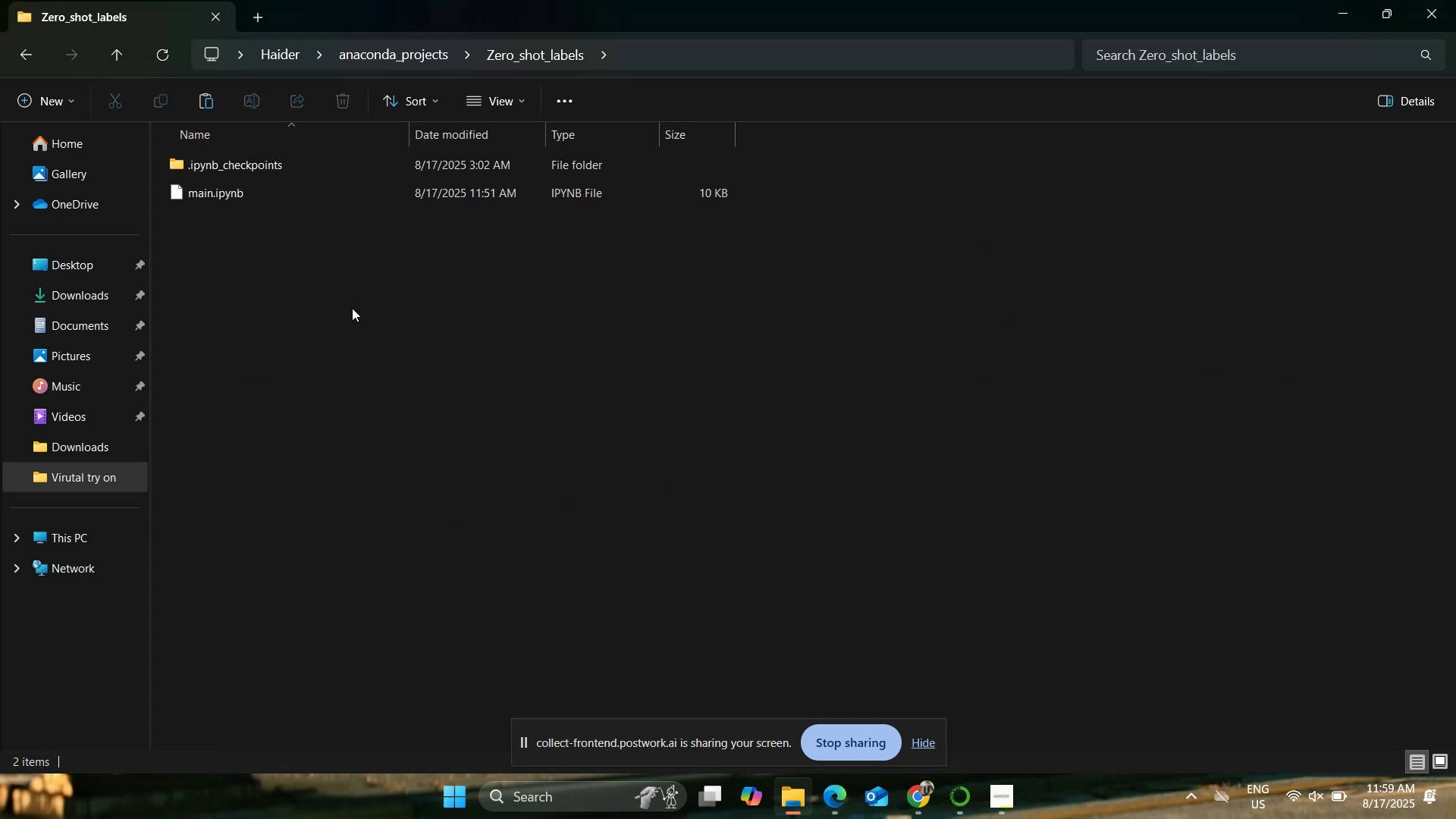 
key(Control+ControlLeft)
 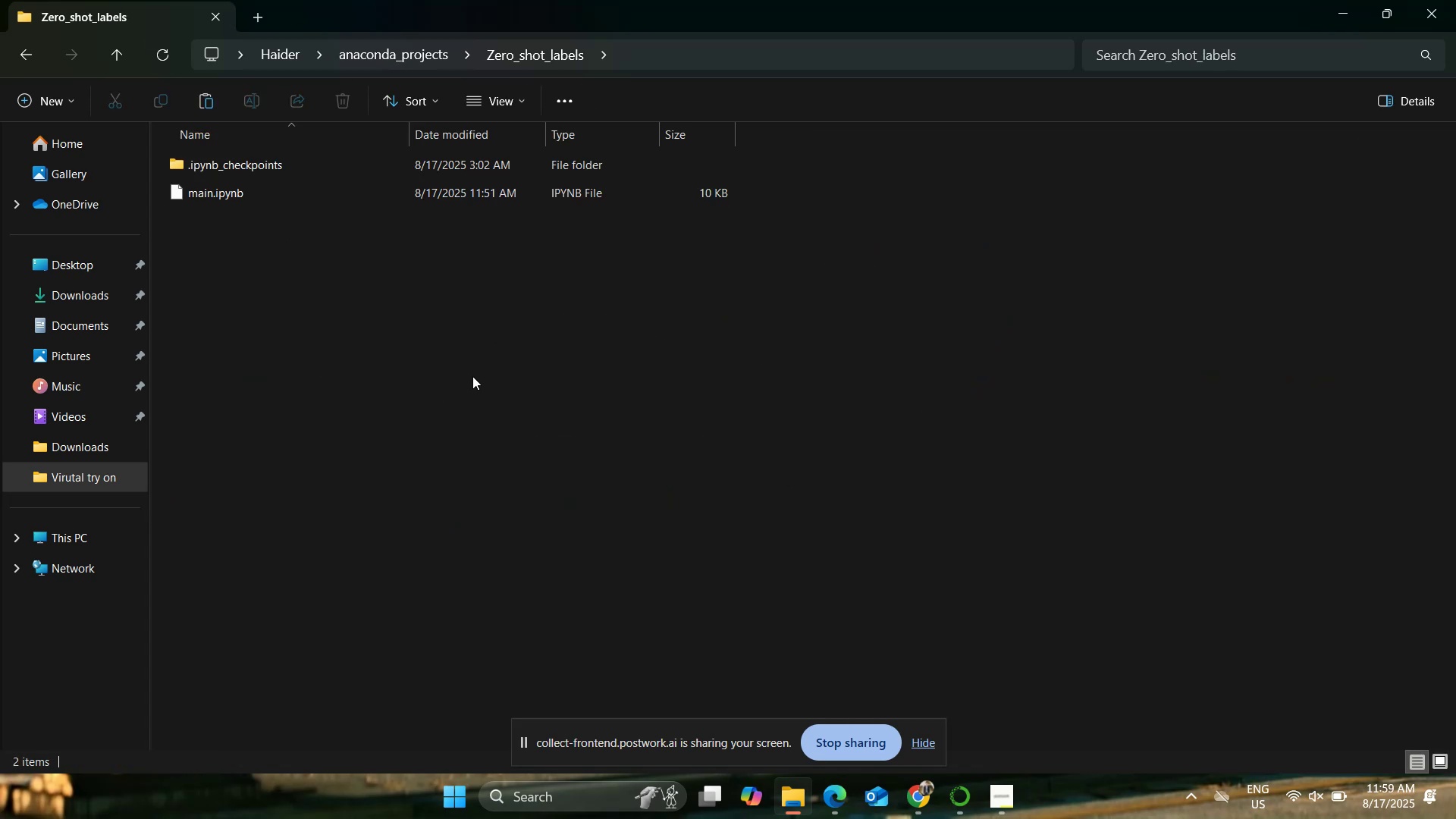 
key(V)
 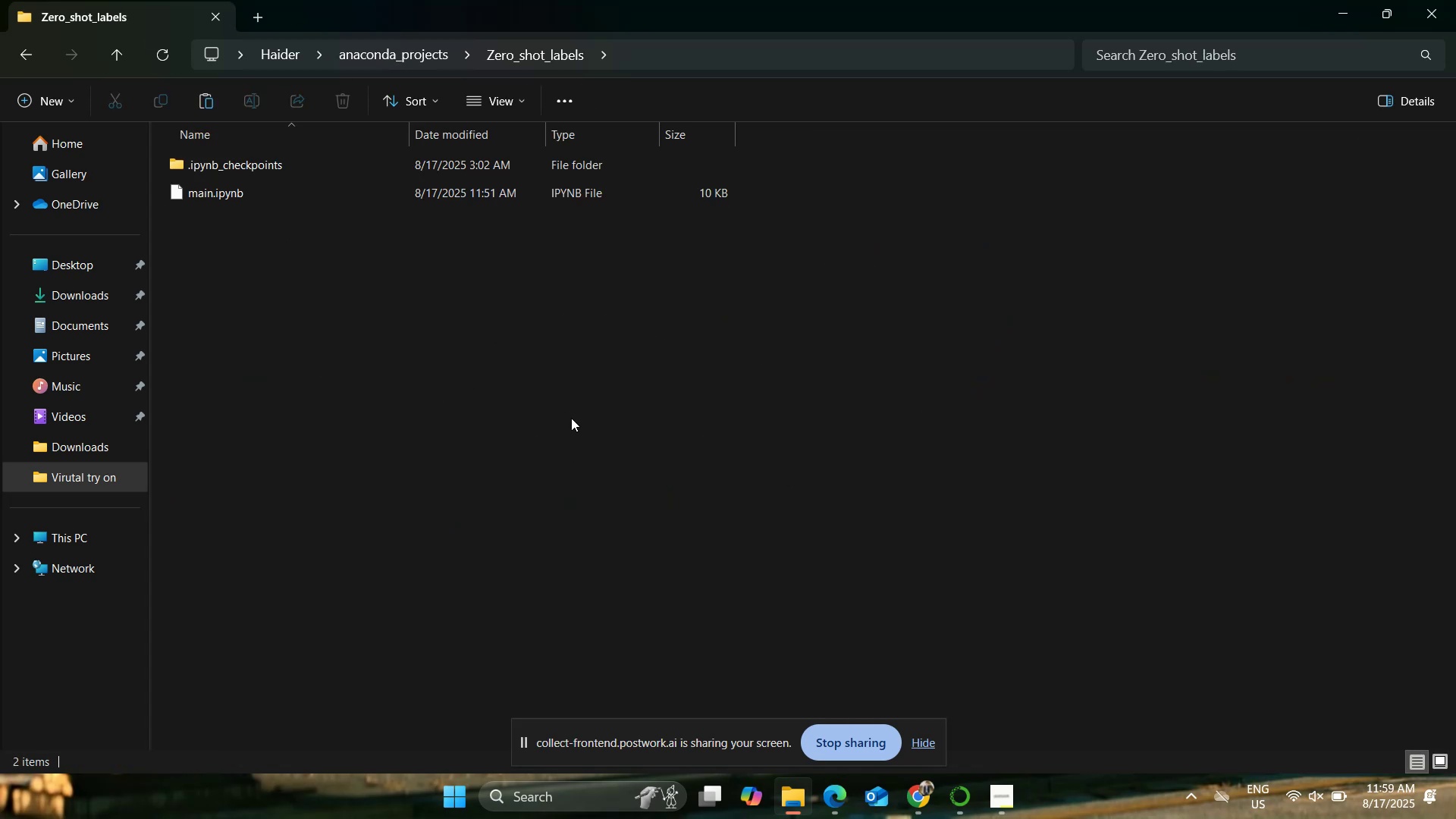 
left_click([507, 376])
 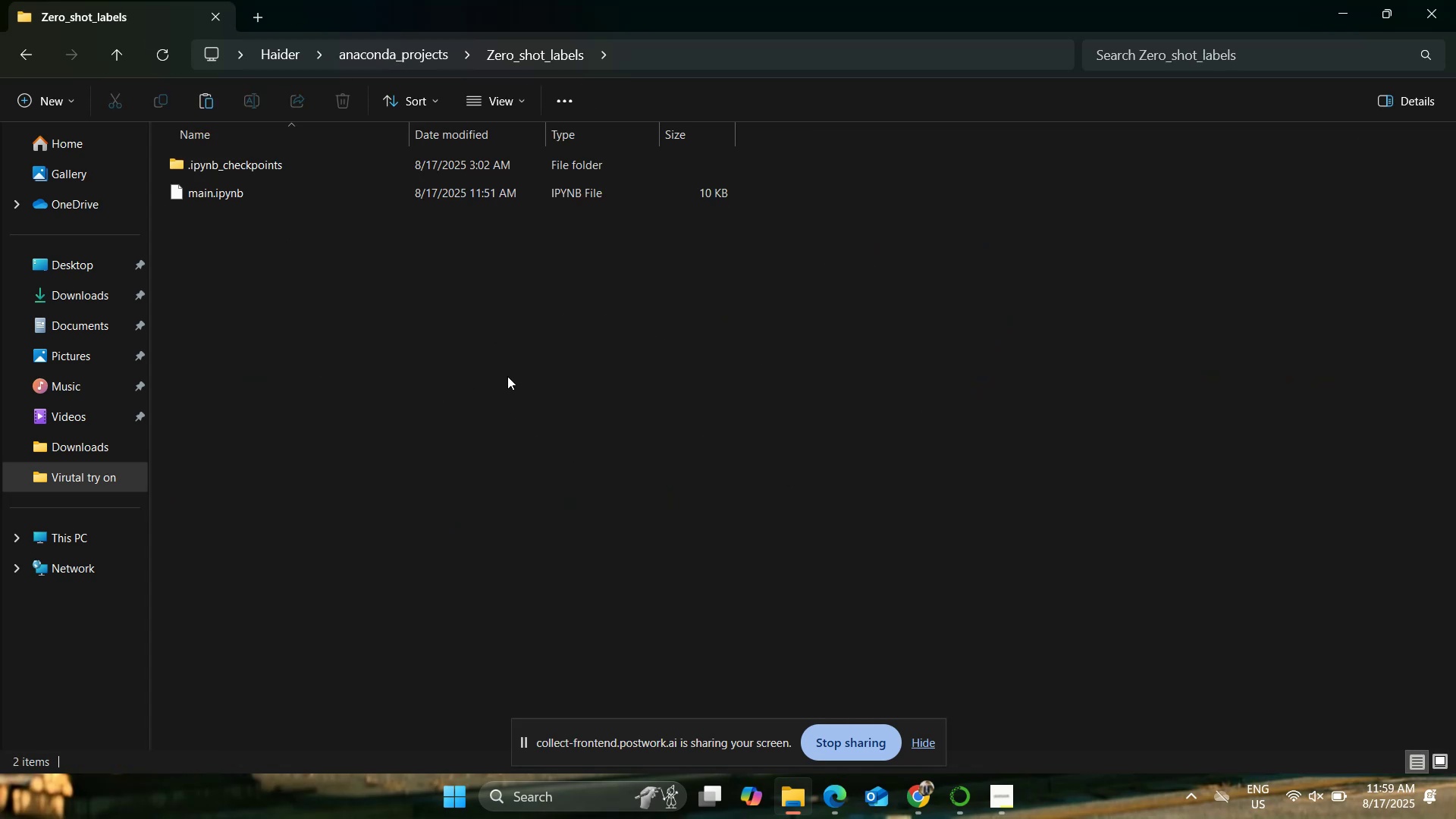 
key(Control+V)
 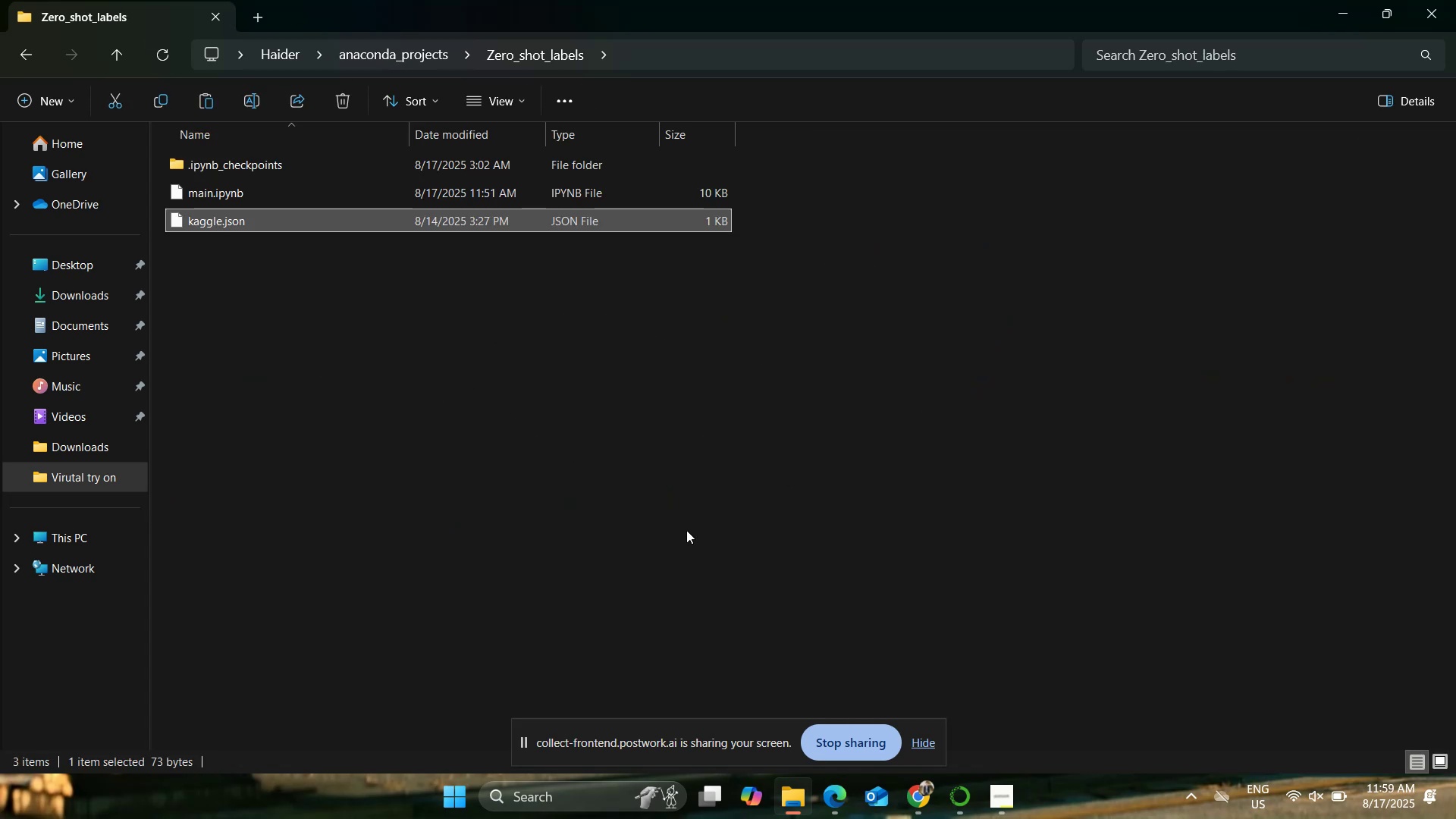 
mouse_move([915, 775])
 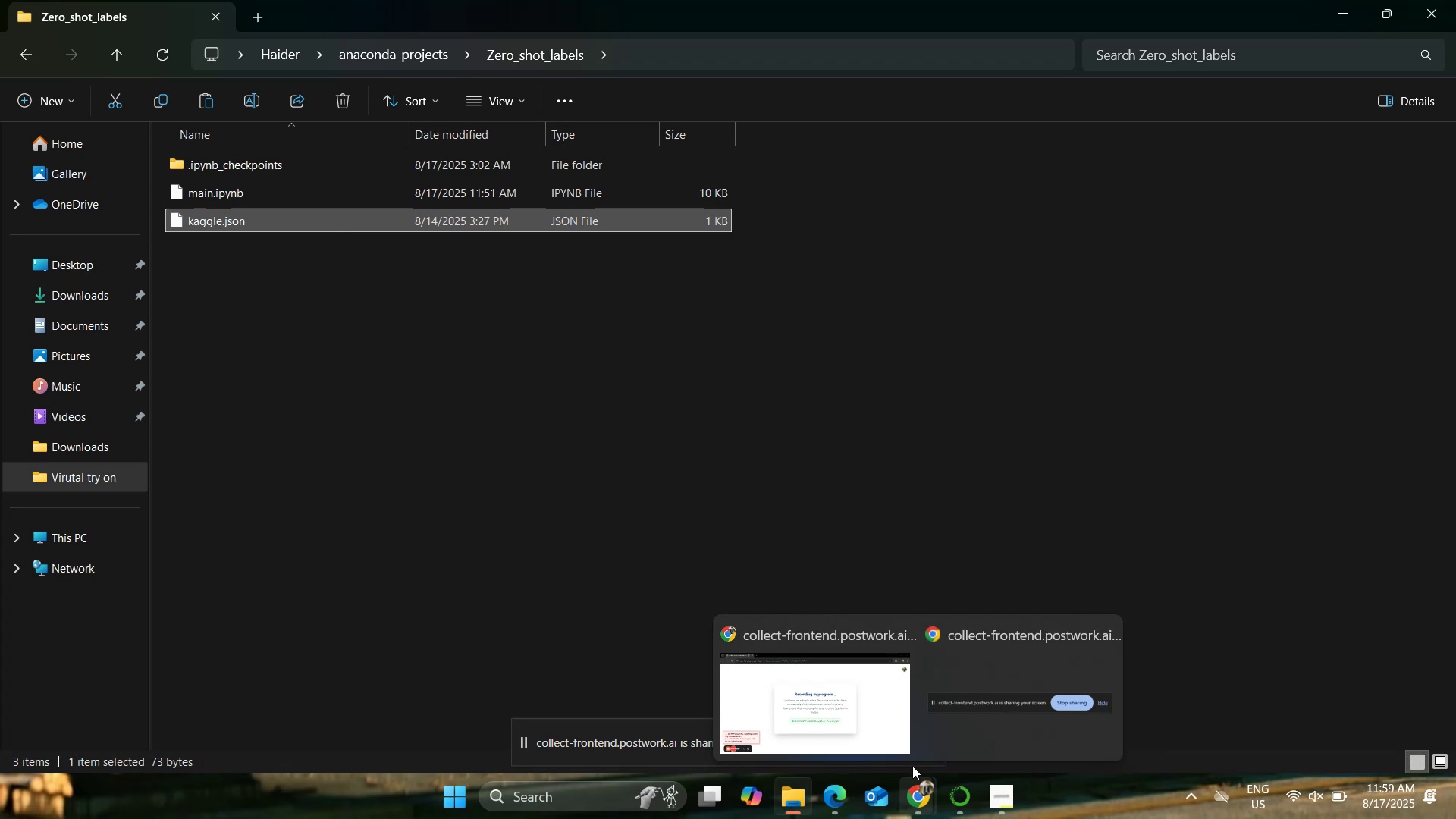 
left_click([879, 703])
 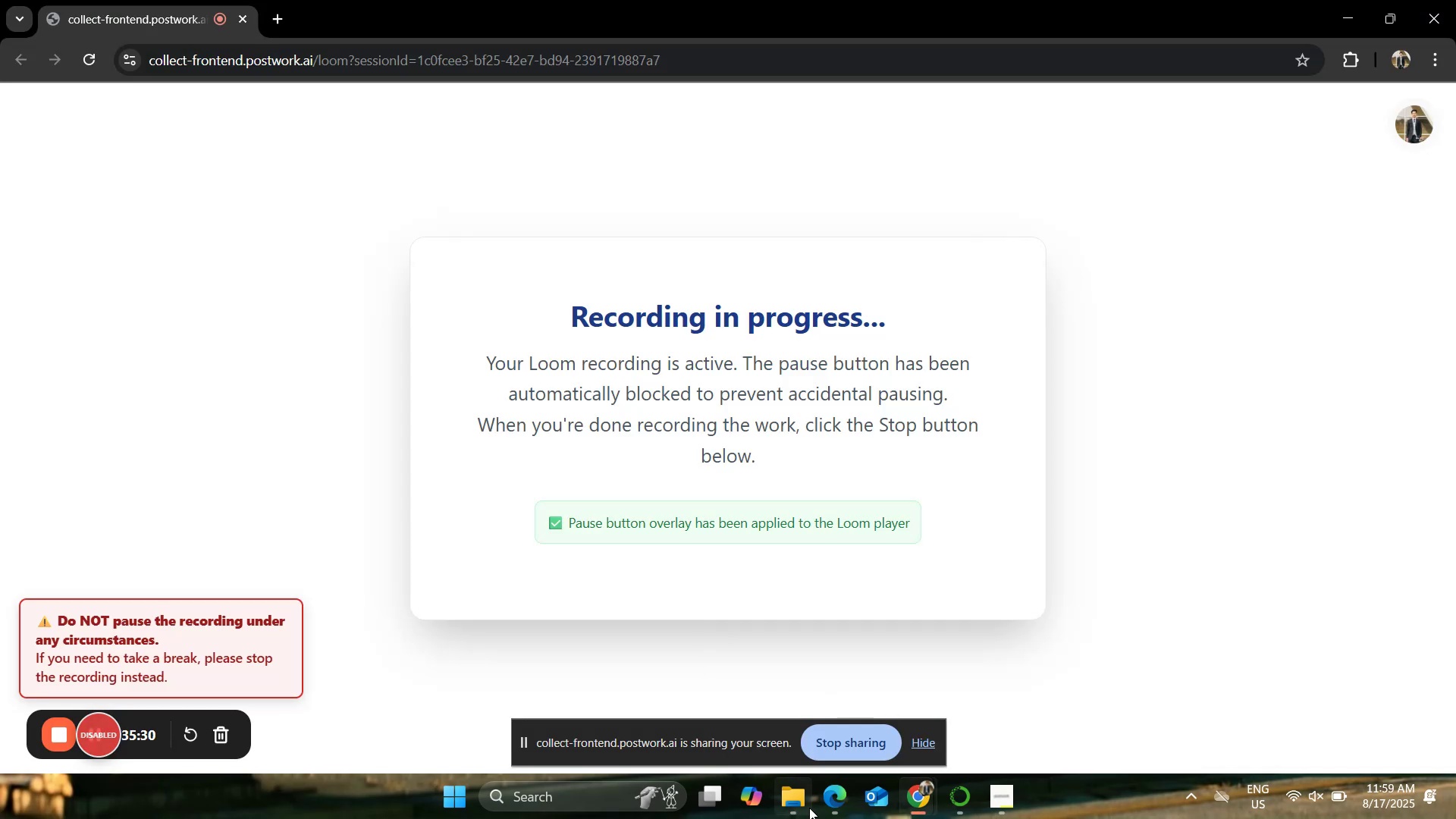 
left_click([833, 802])
 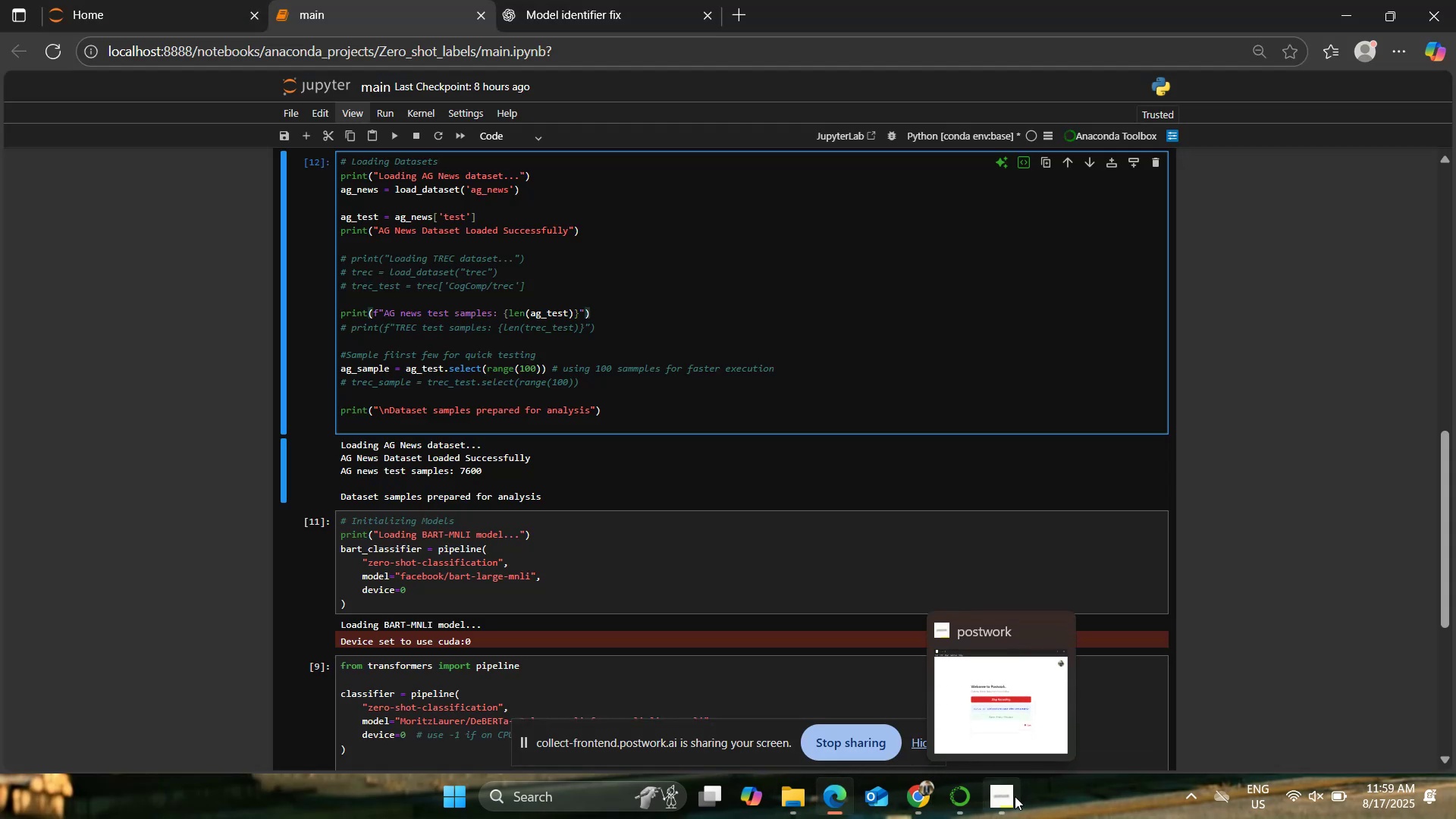 
left_click([1015, 796])
 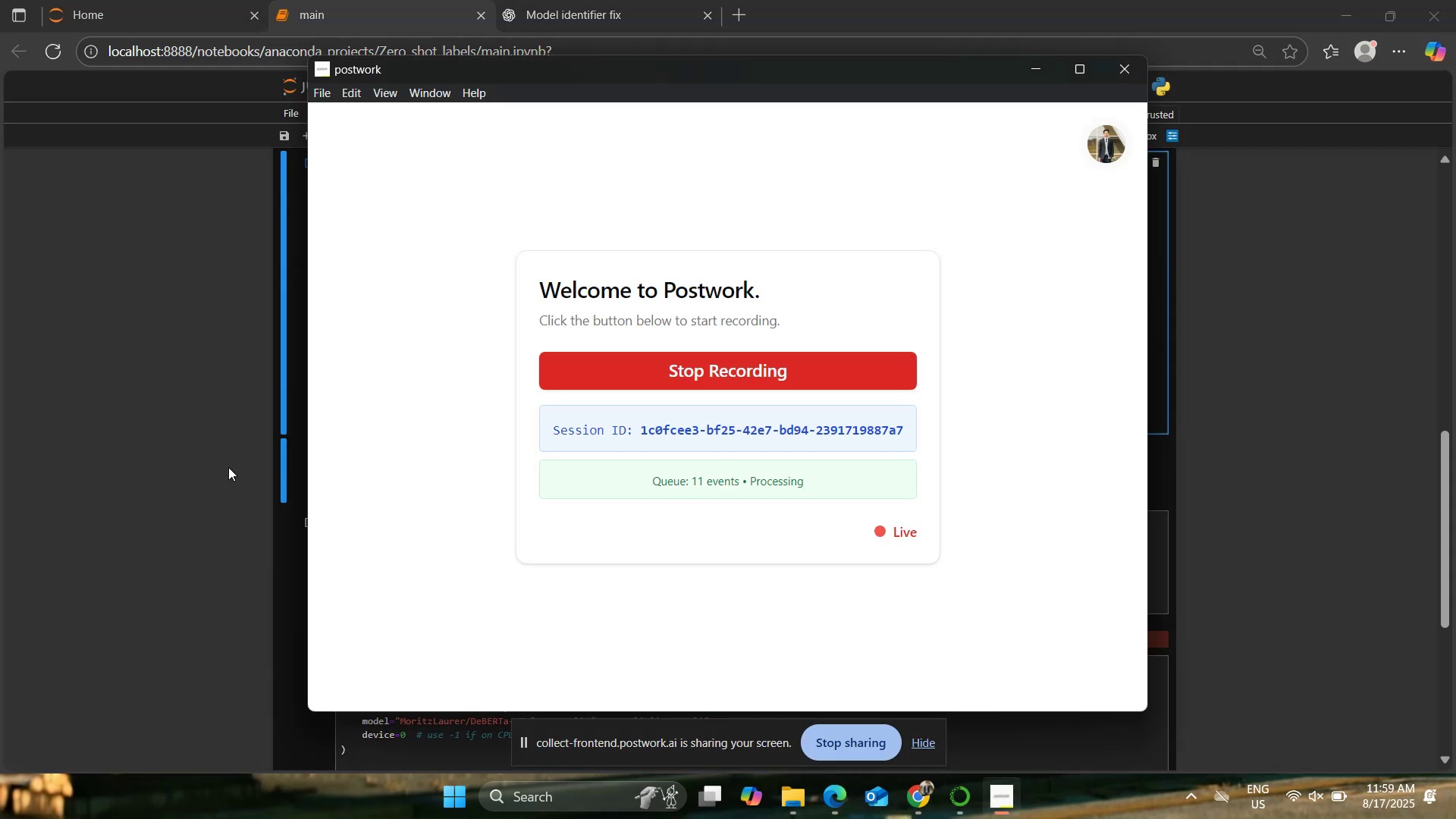 
left_click([193, 452])
 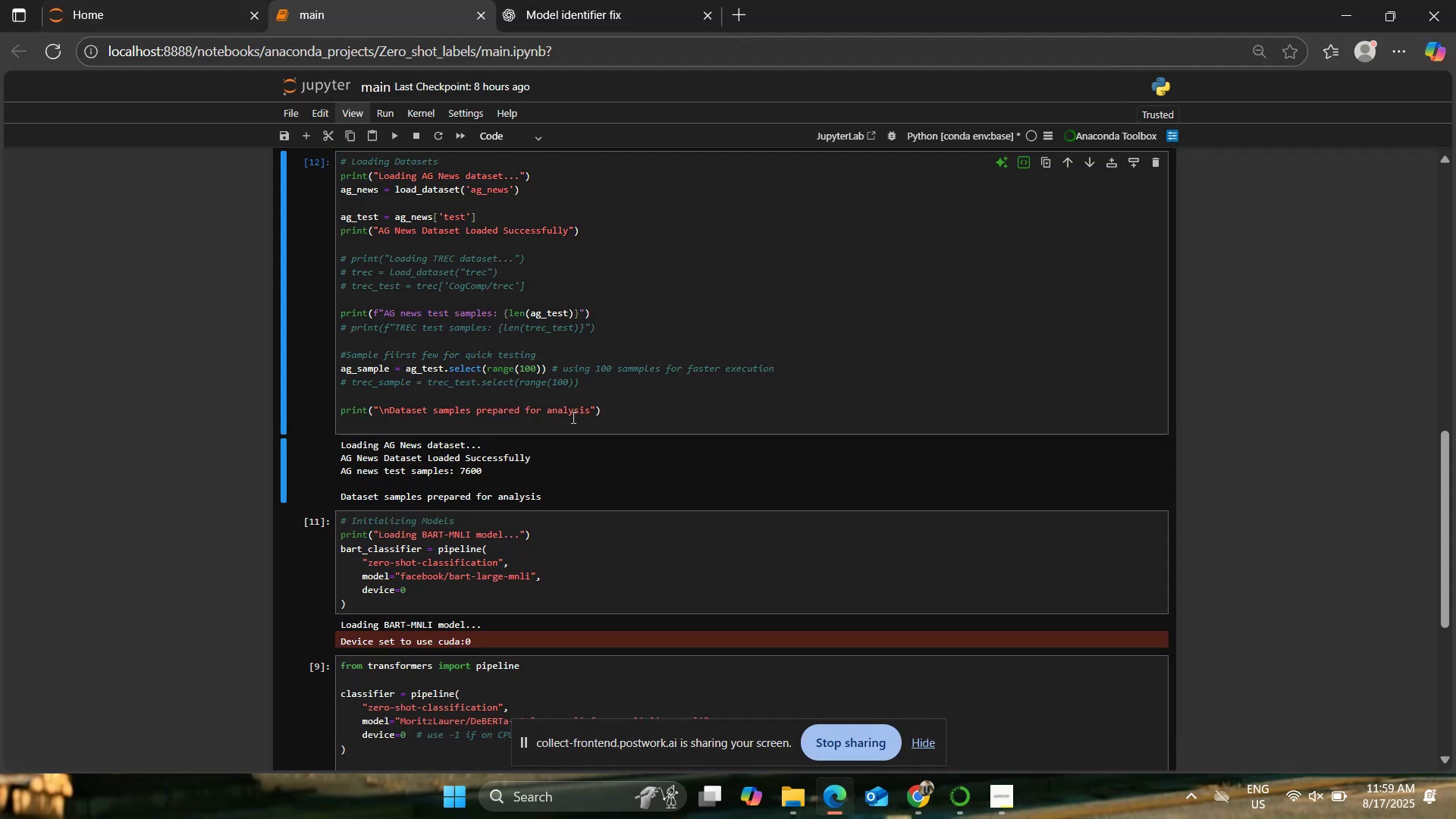 
left_click([582, 376])
 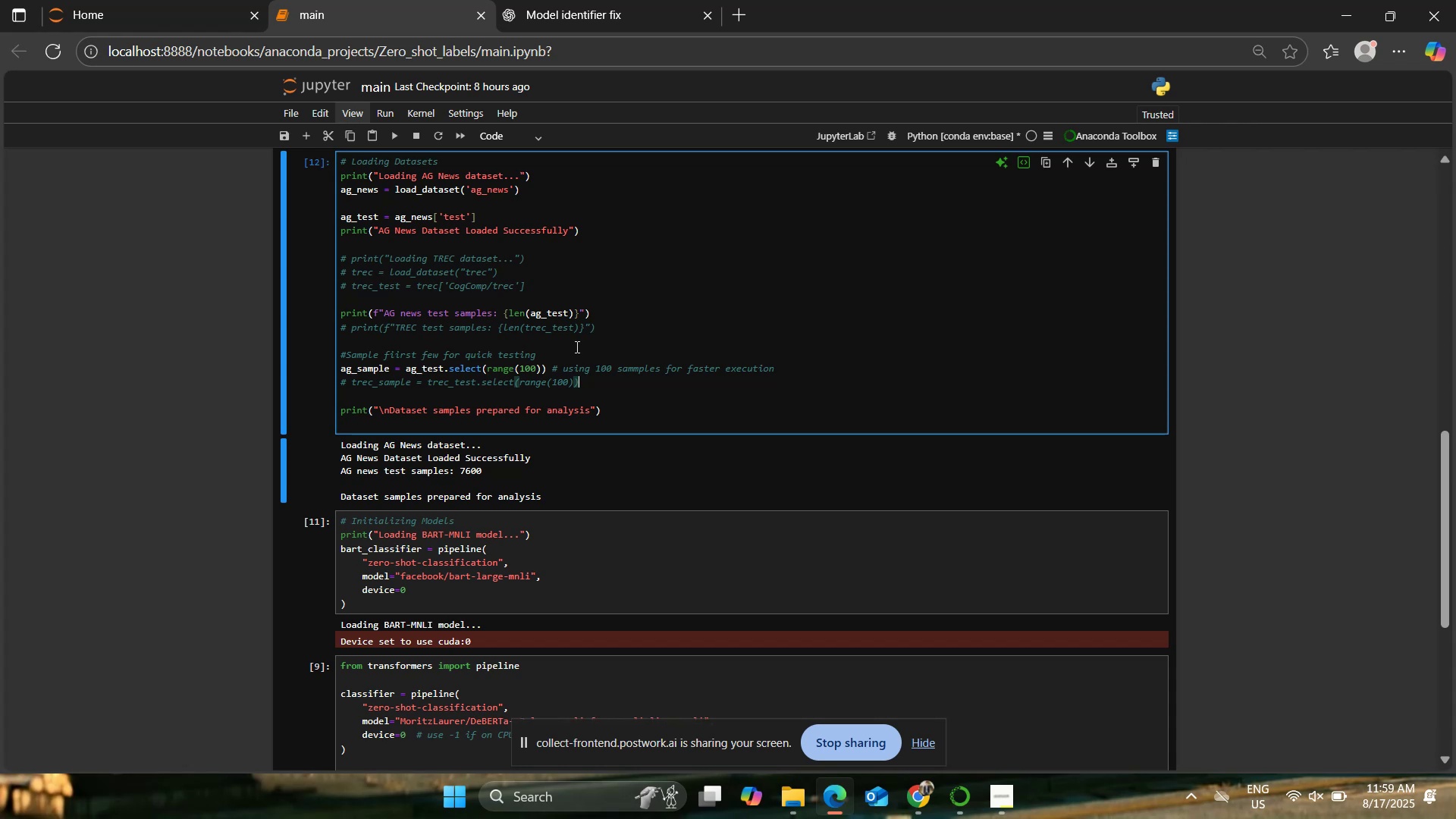 
wait(11.2)
 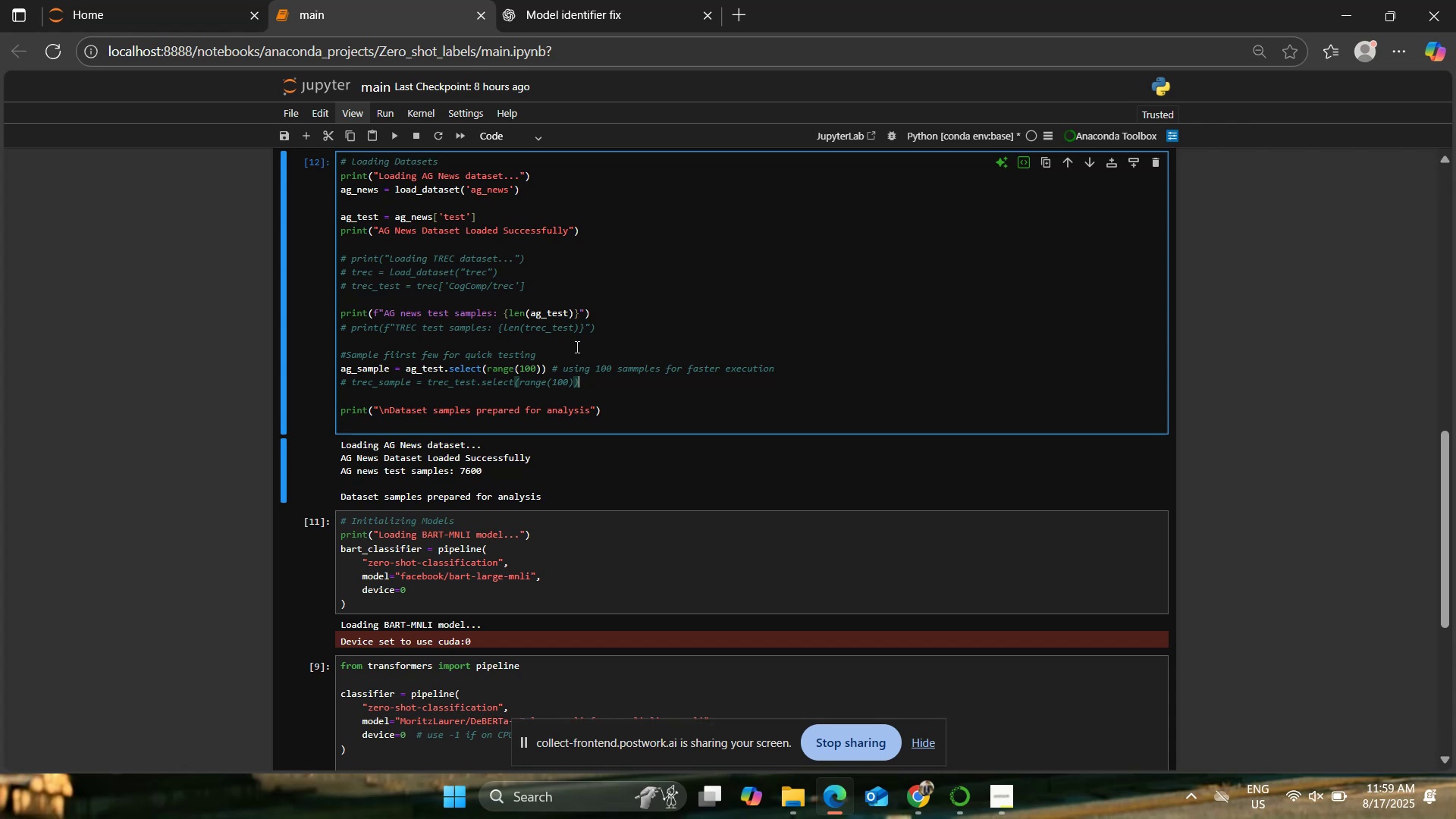 
left_click([548, 292])
 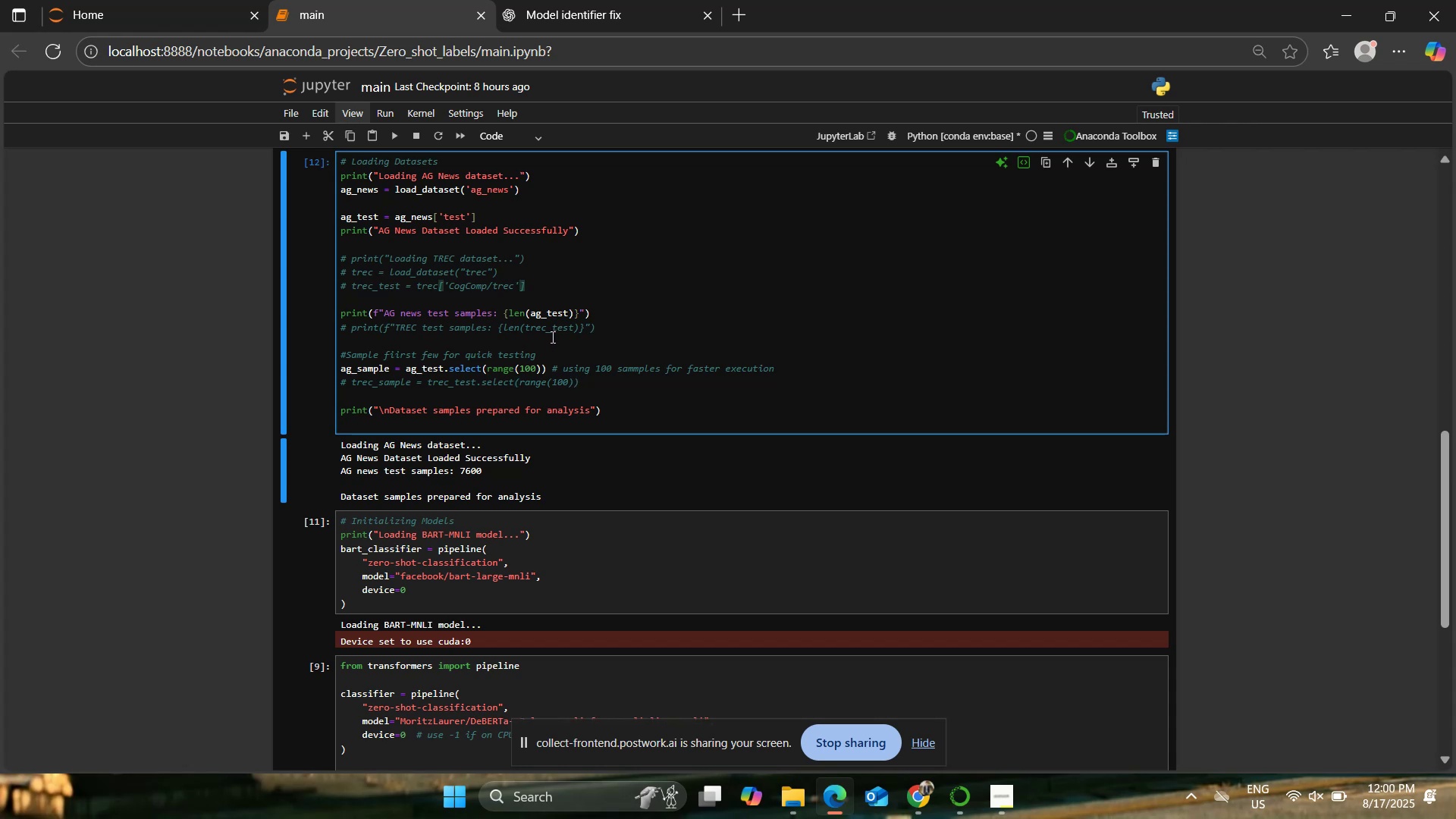 
left_click([557, 353])
 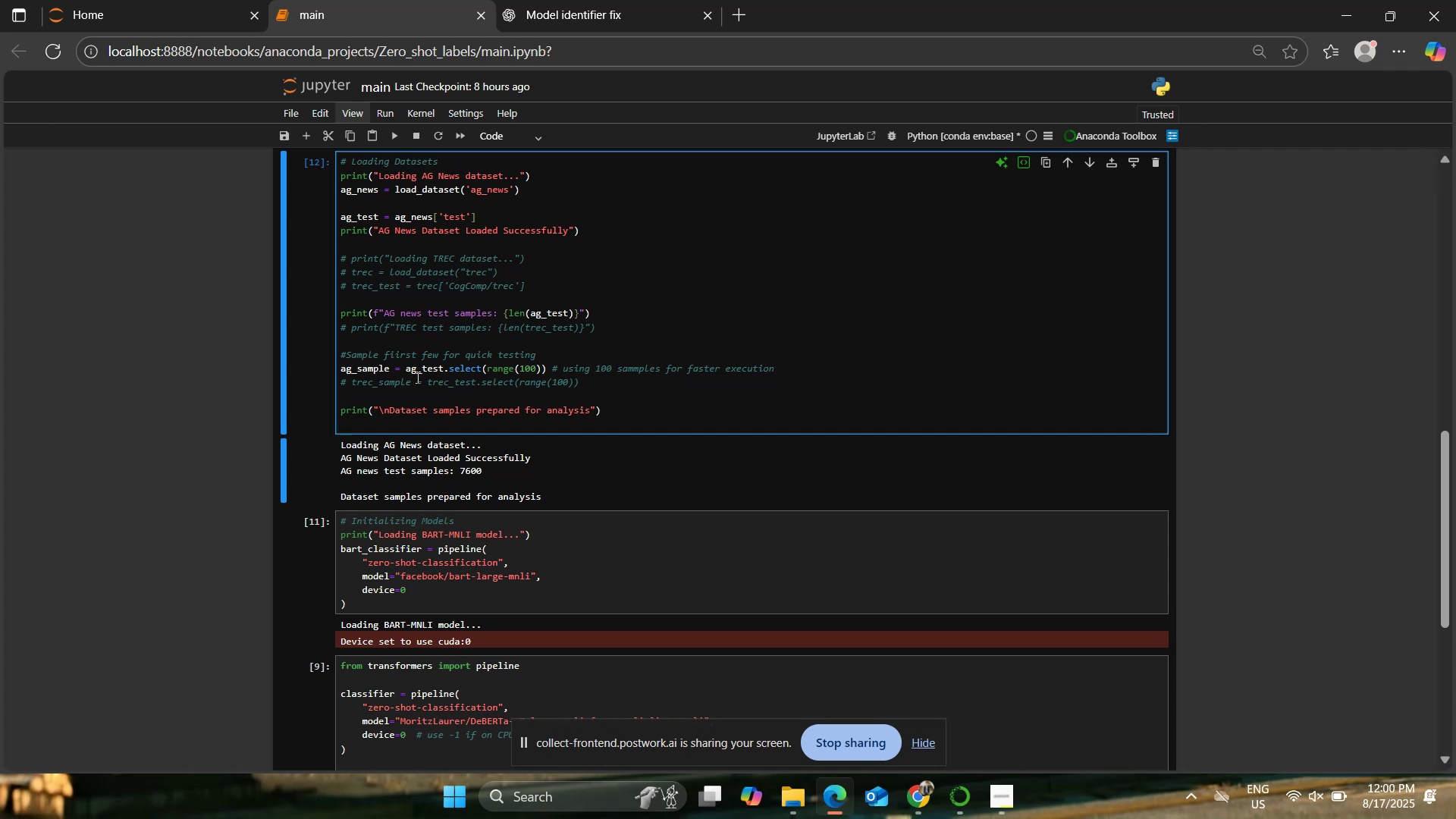 
left_click([413, 388])
 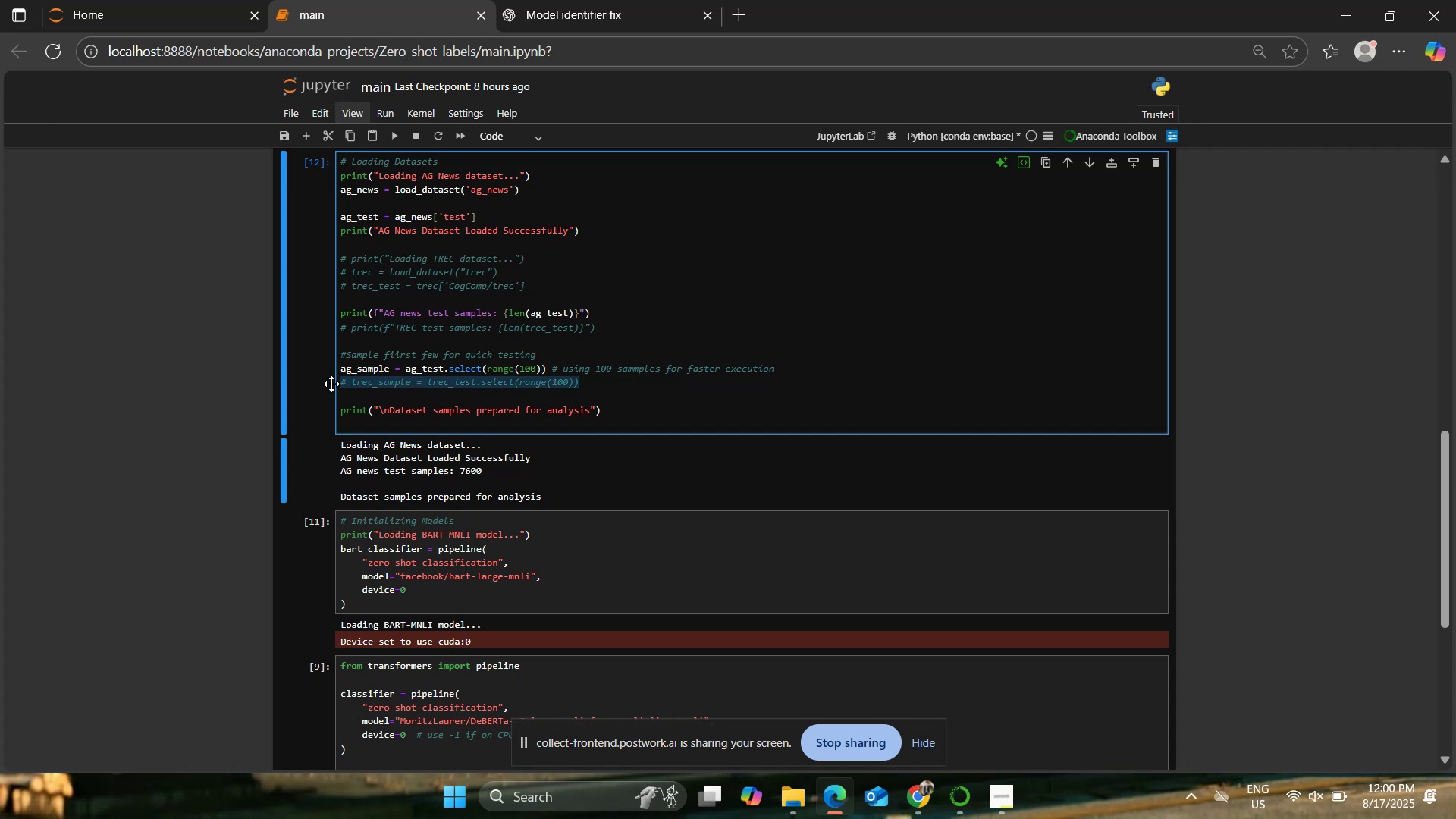 
key(NumLock)
 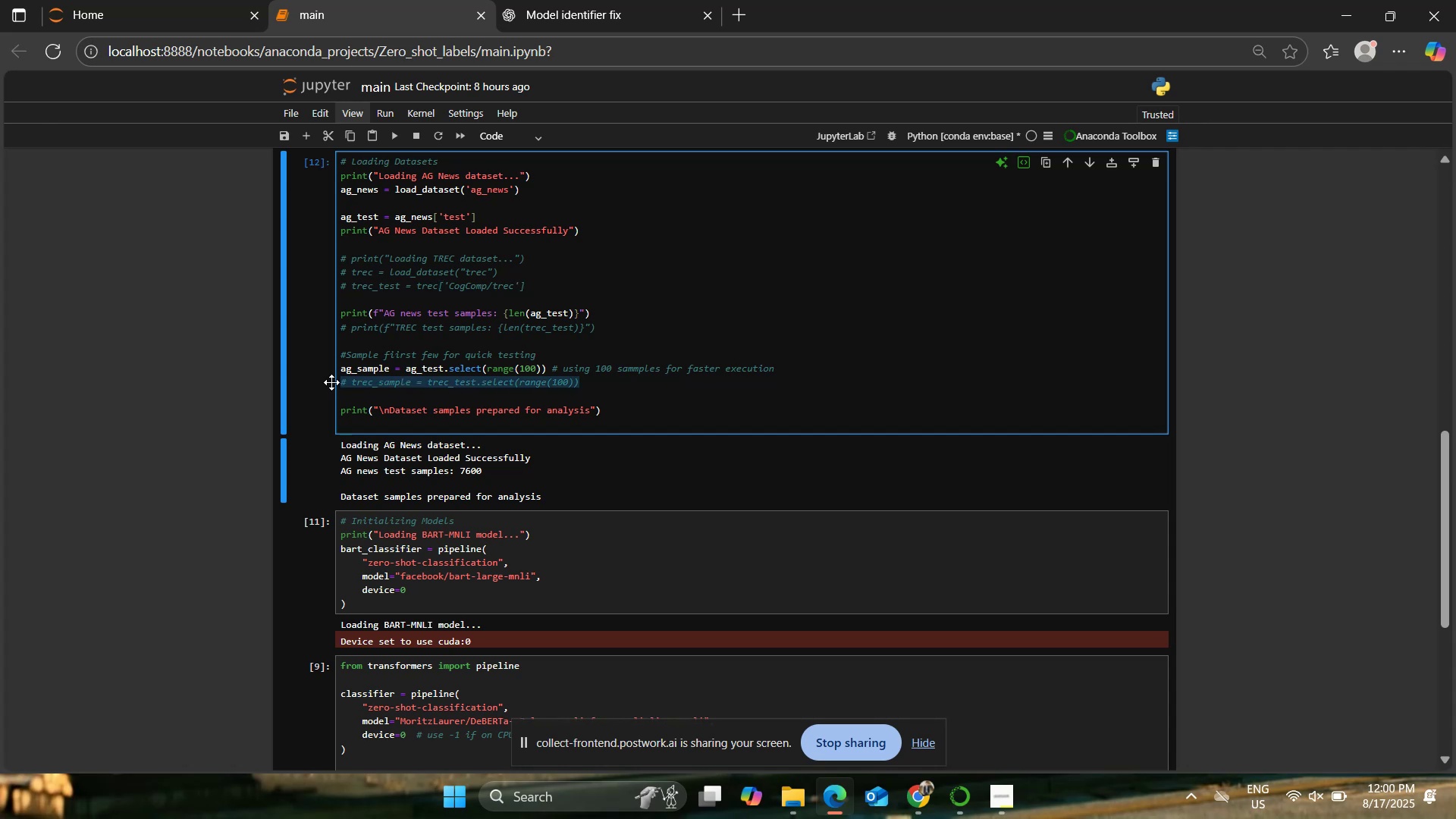 
key(Backspace)
 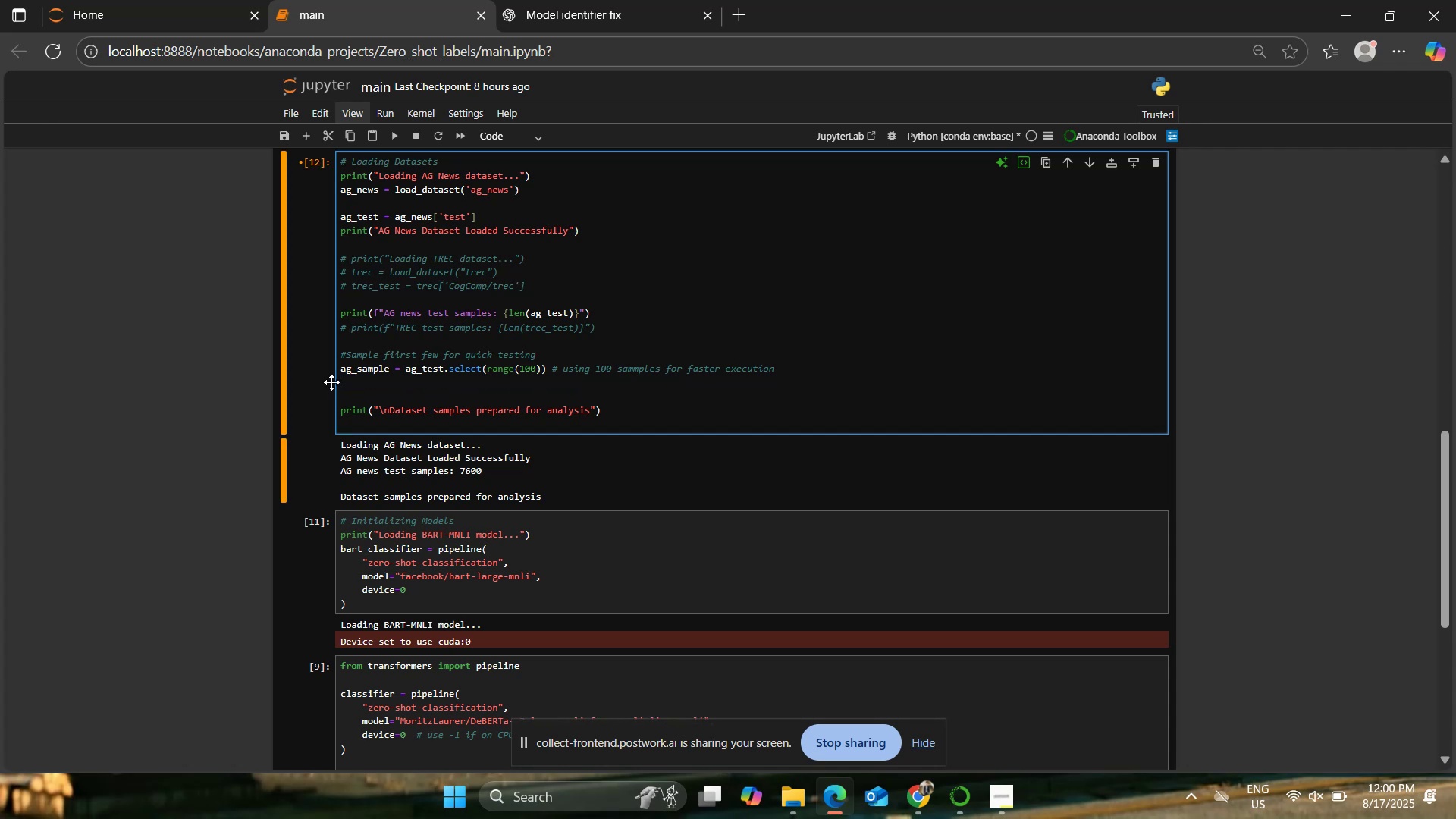 
key(Backspace)
 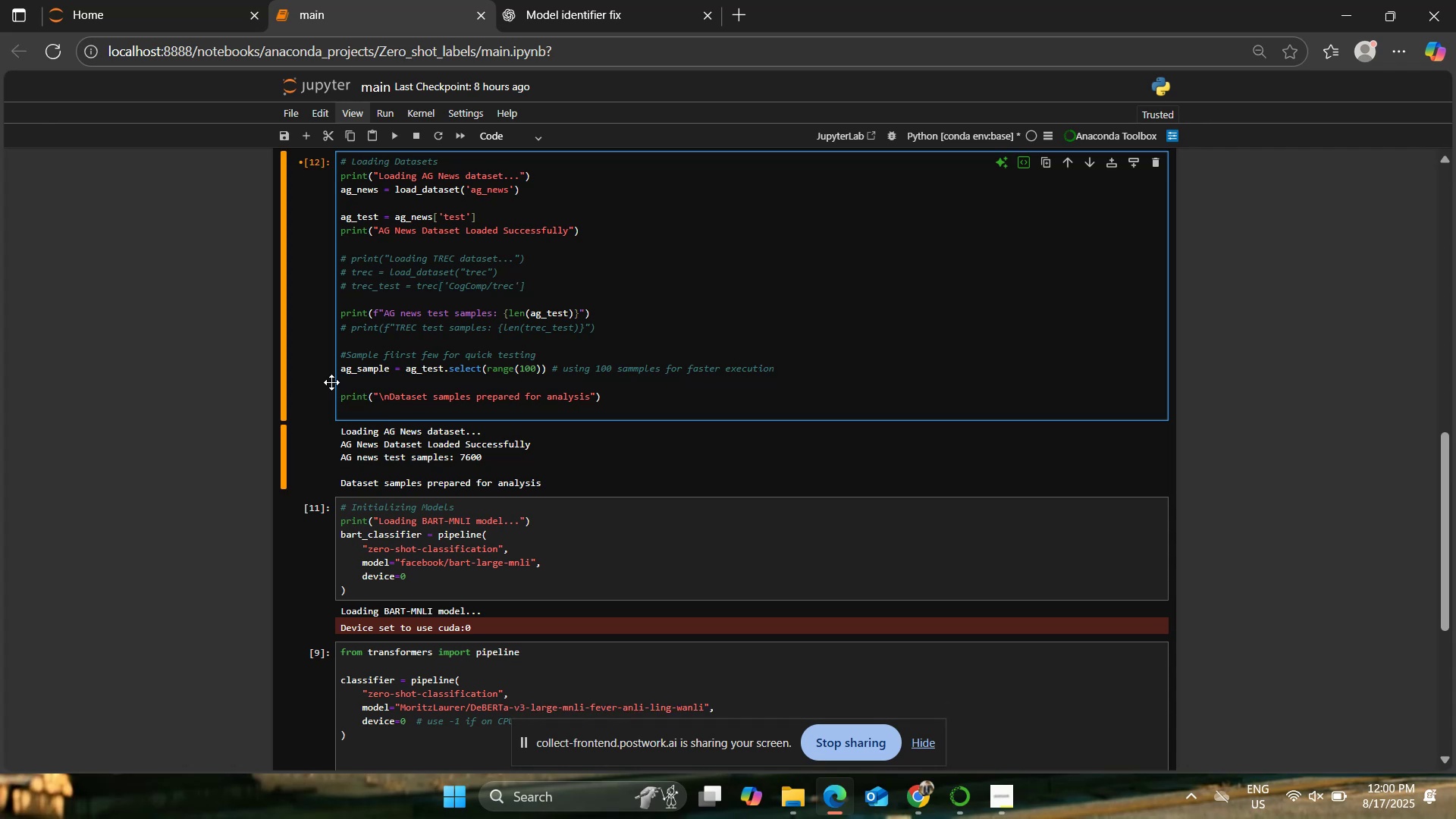 
key(ArrowUp)
 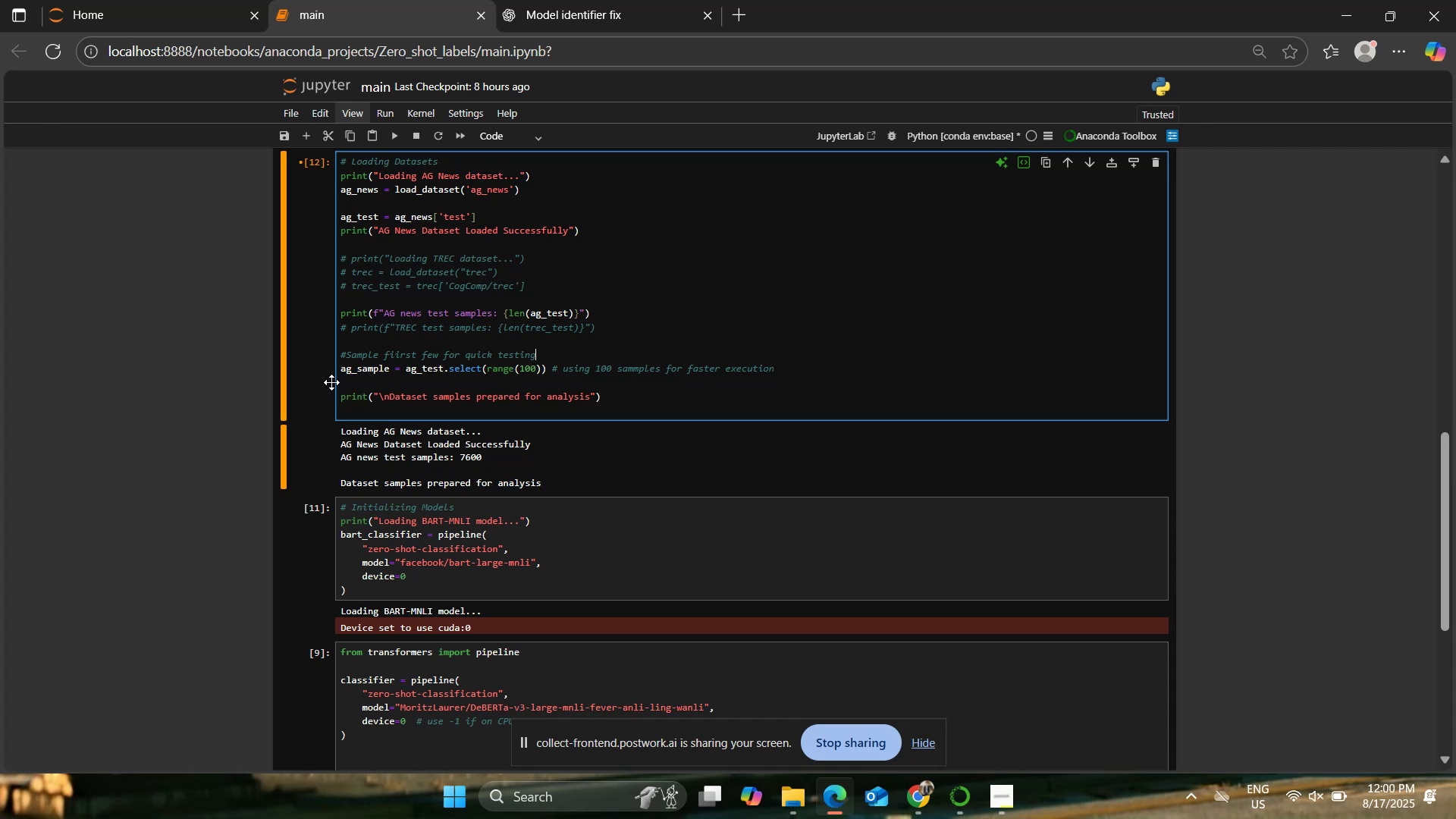 
key(ArrowUp)
 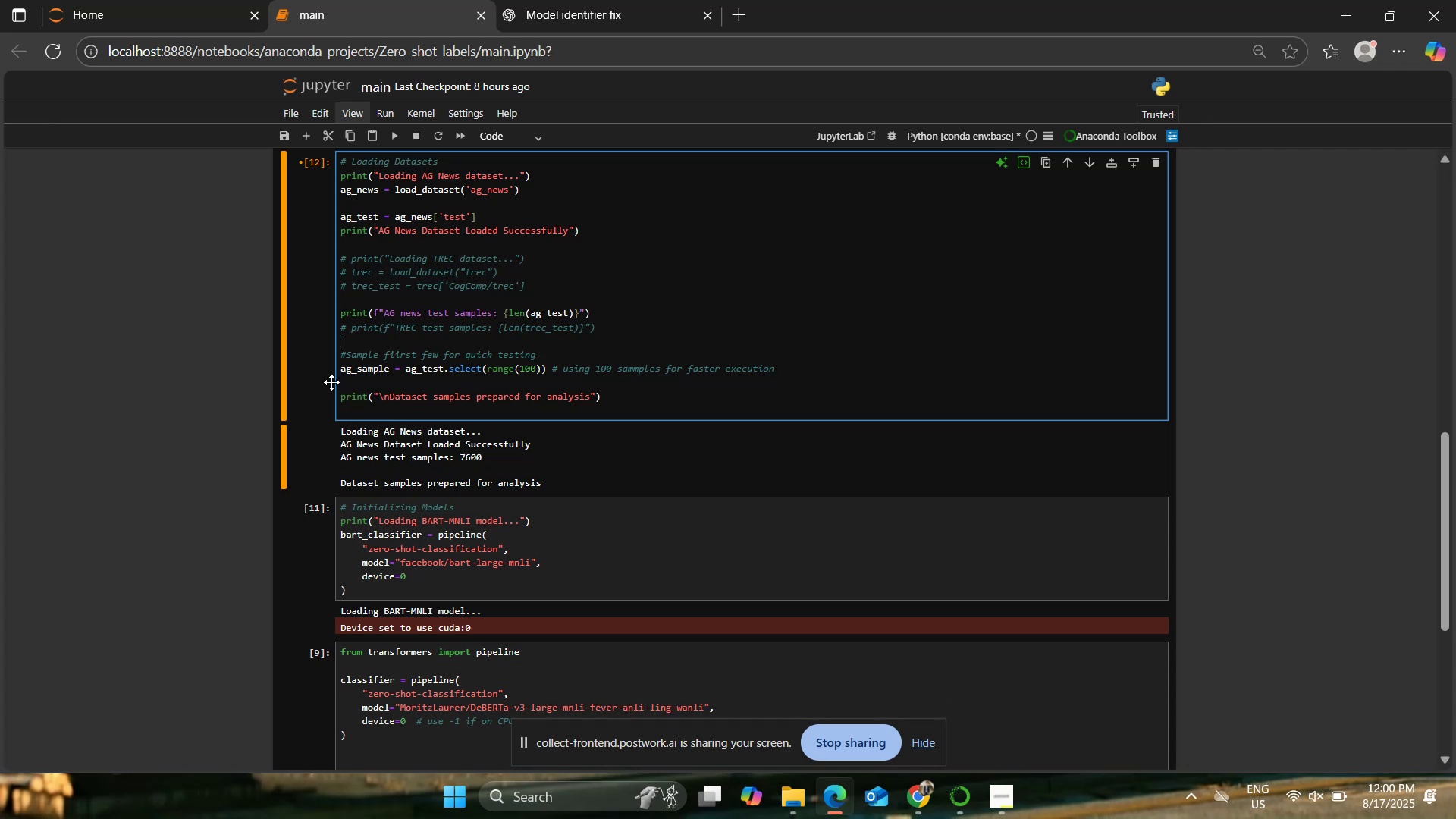 
key(ArrowUp)
 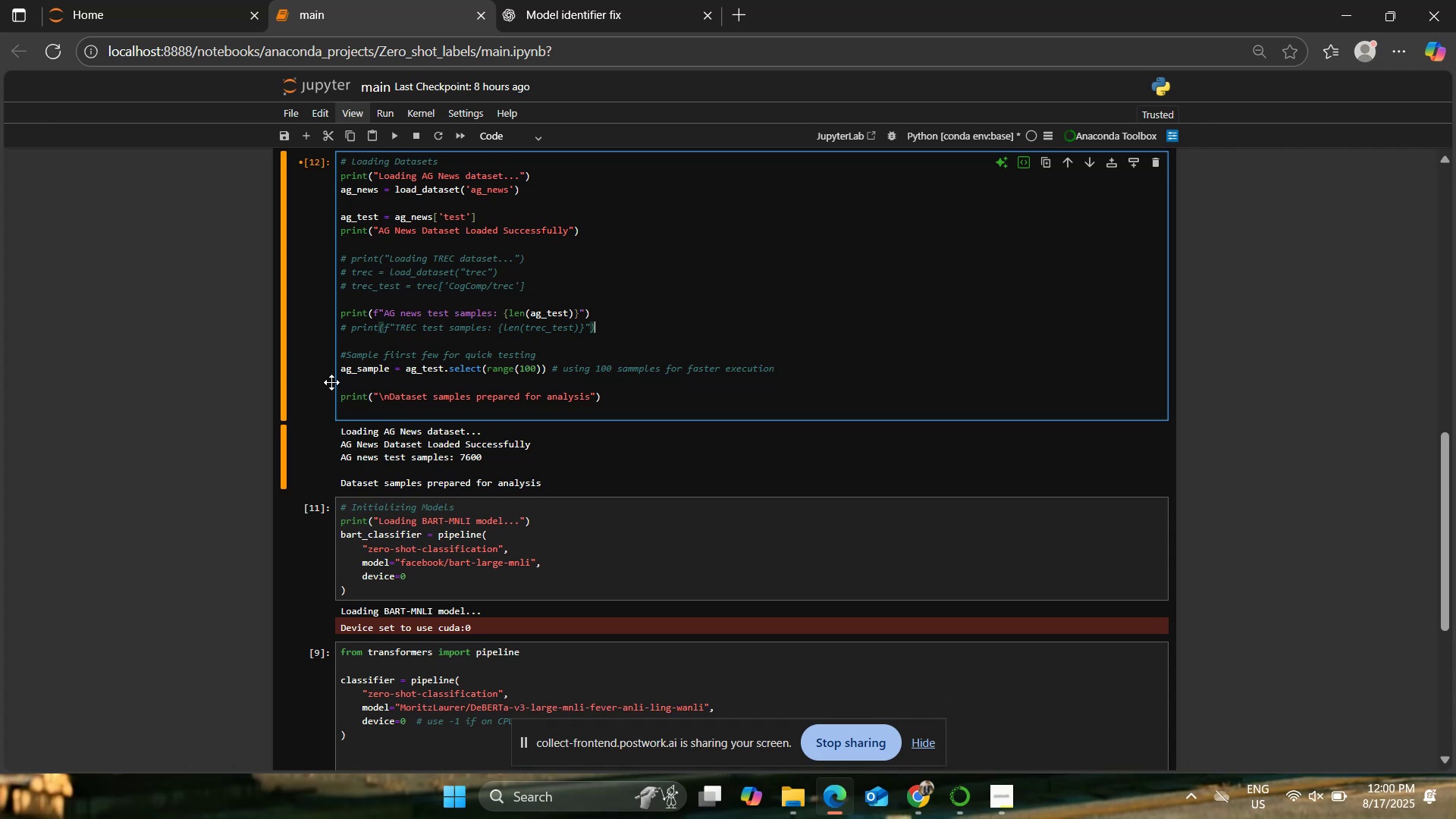 
key(ArrowUp)
 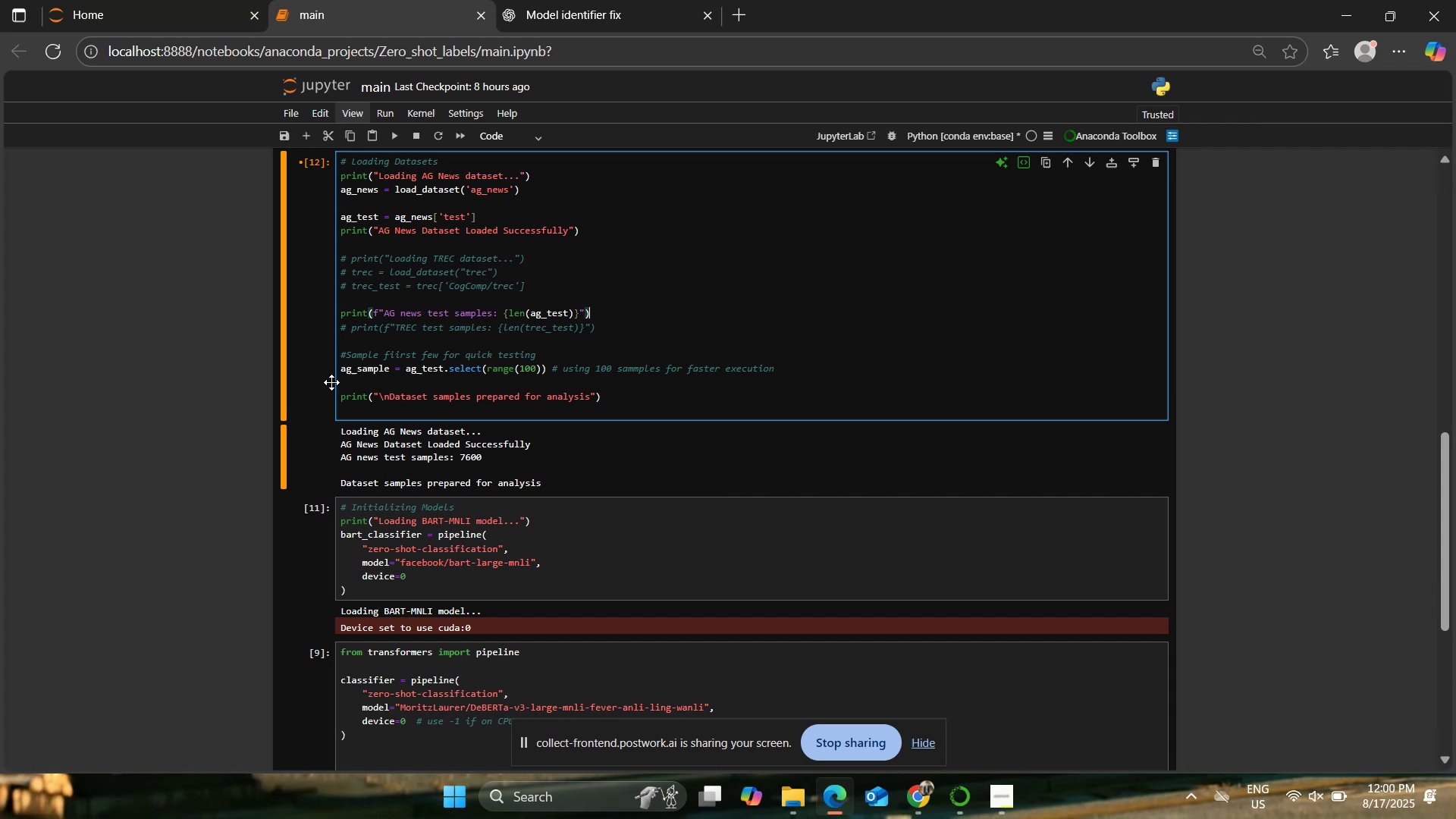 
key(ArrowUp)
 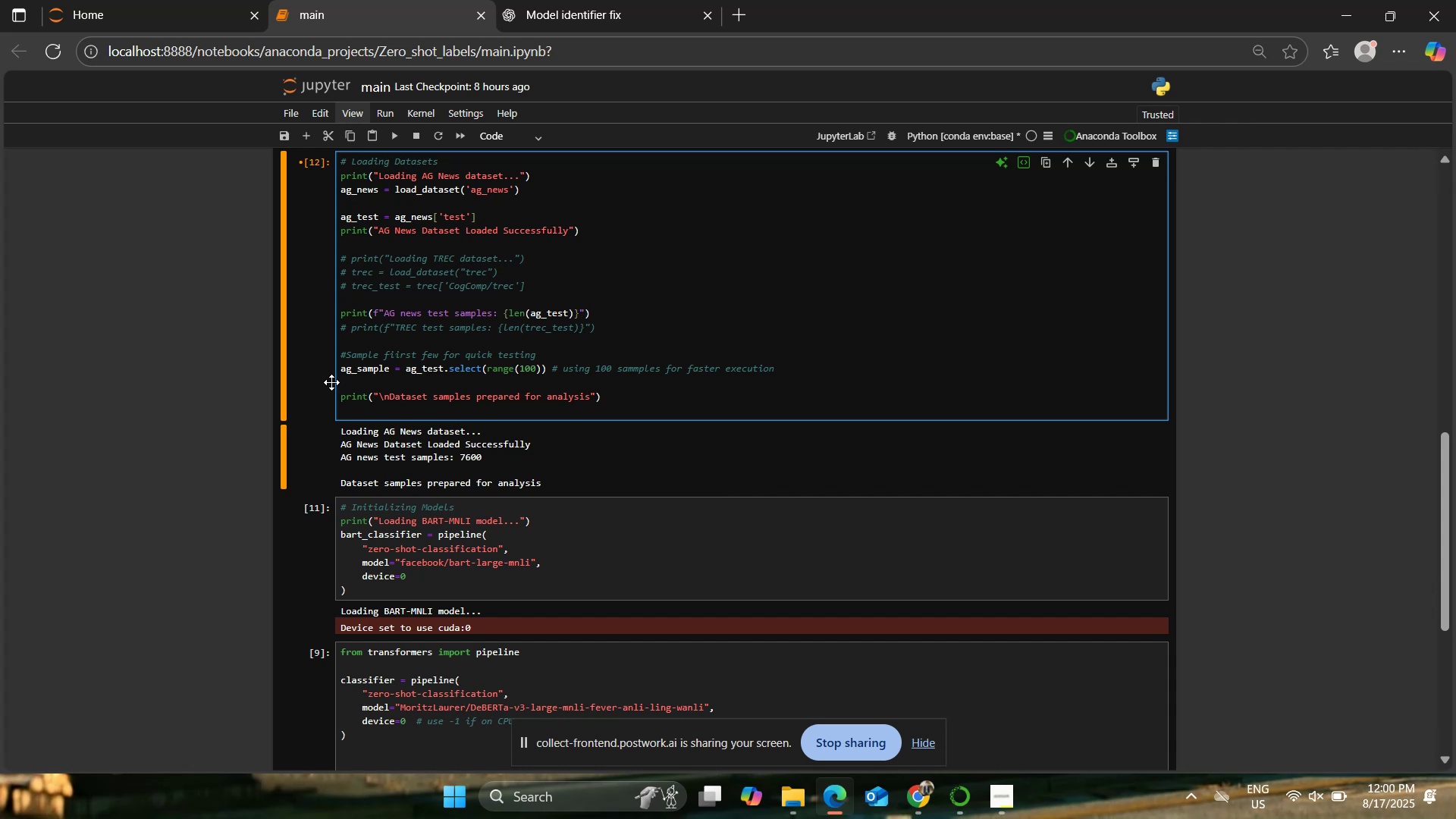 
key(ArrowUp)
 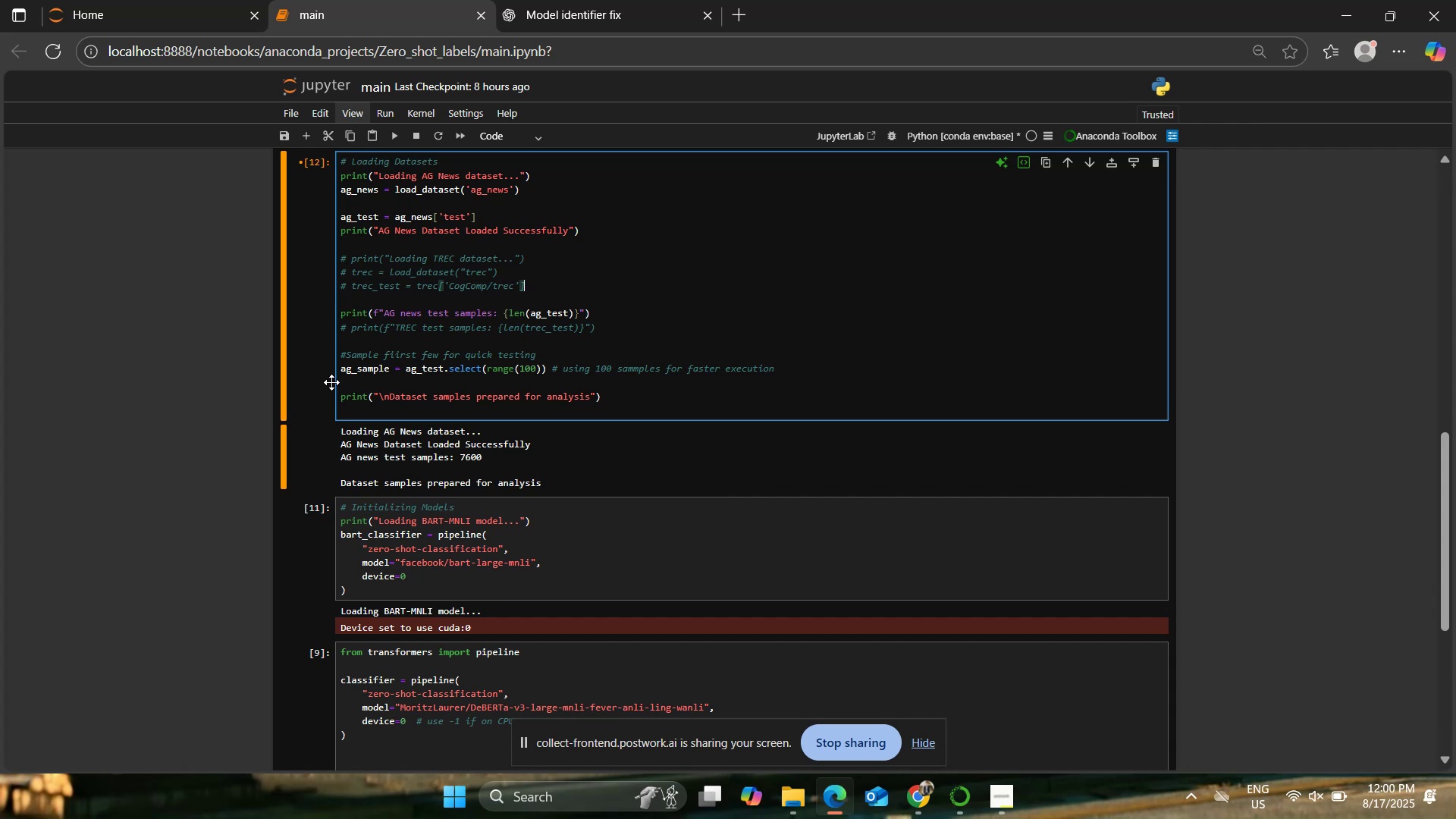 
key(ArrowUp)
 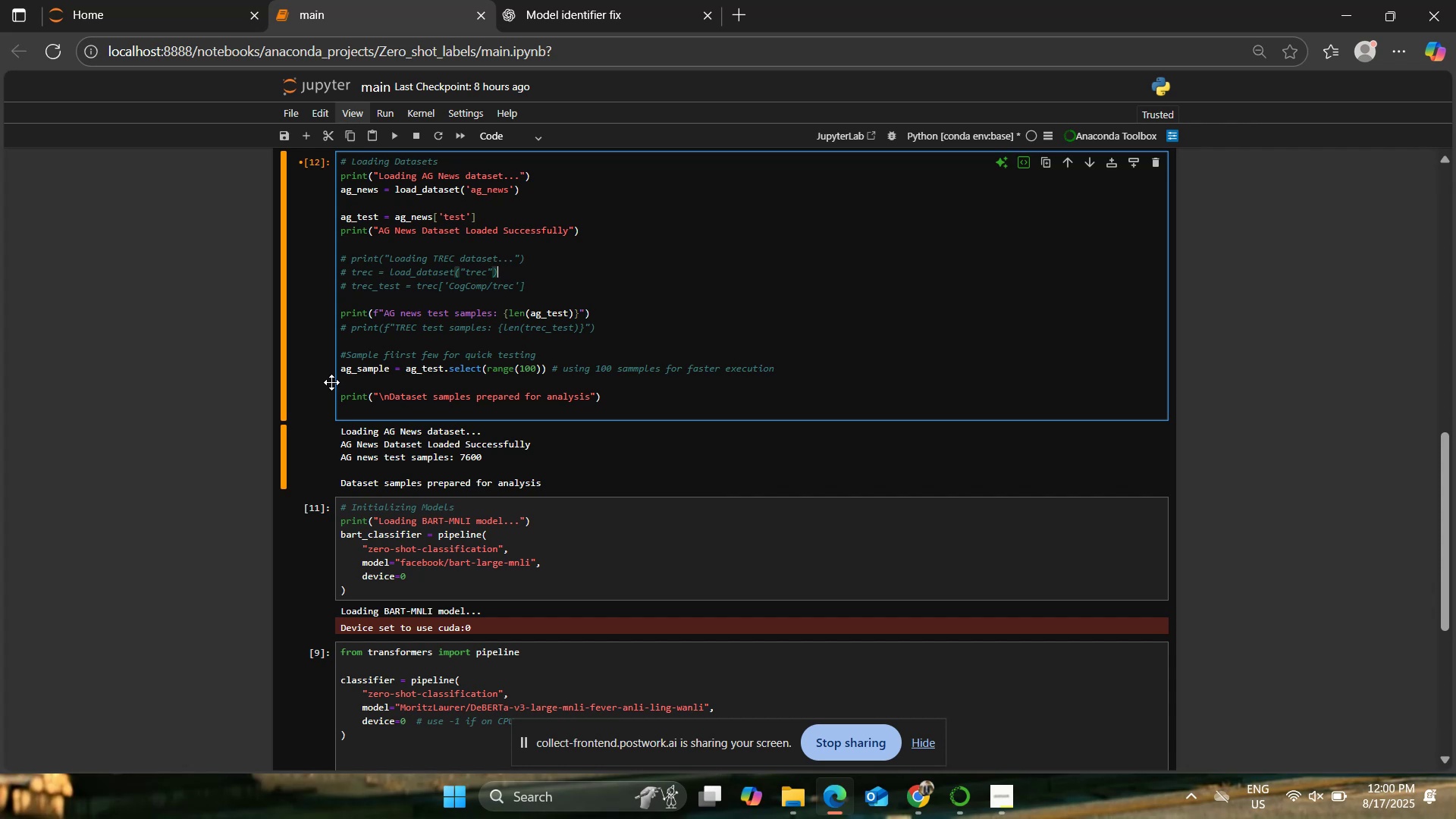 
key(ArrowDown)
 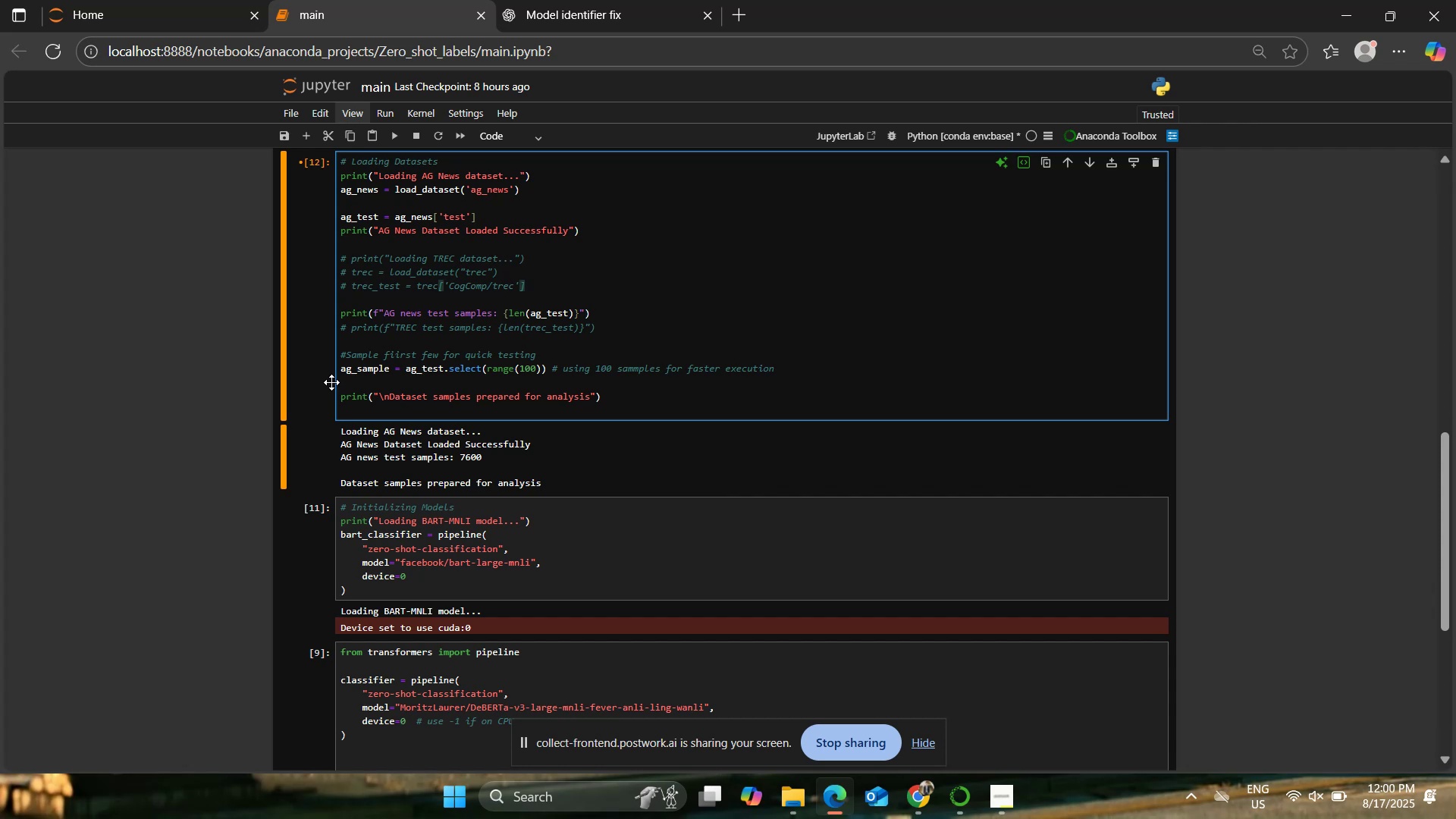 
wait(5.89)
 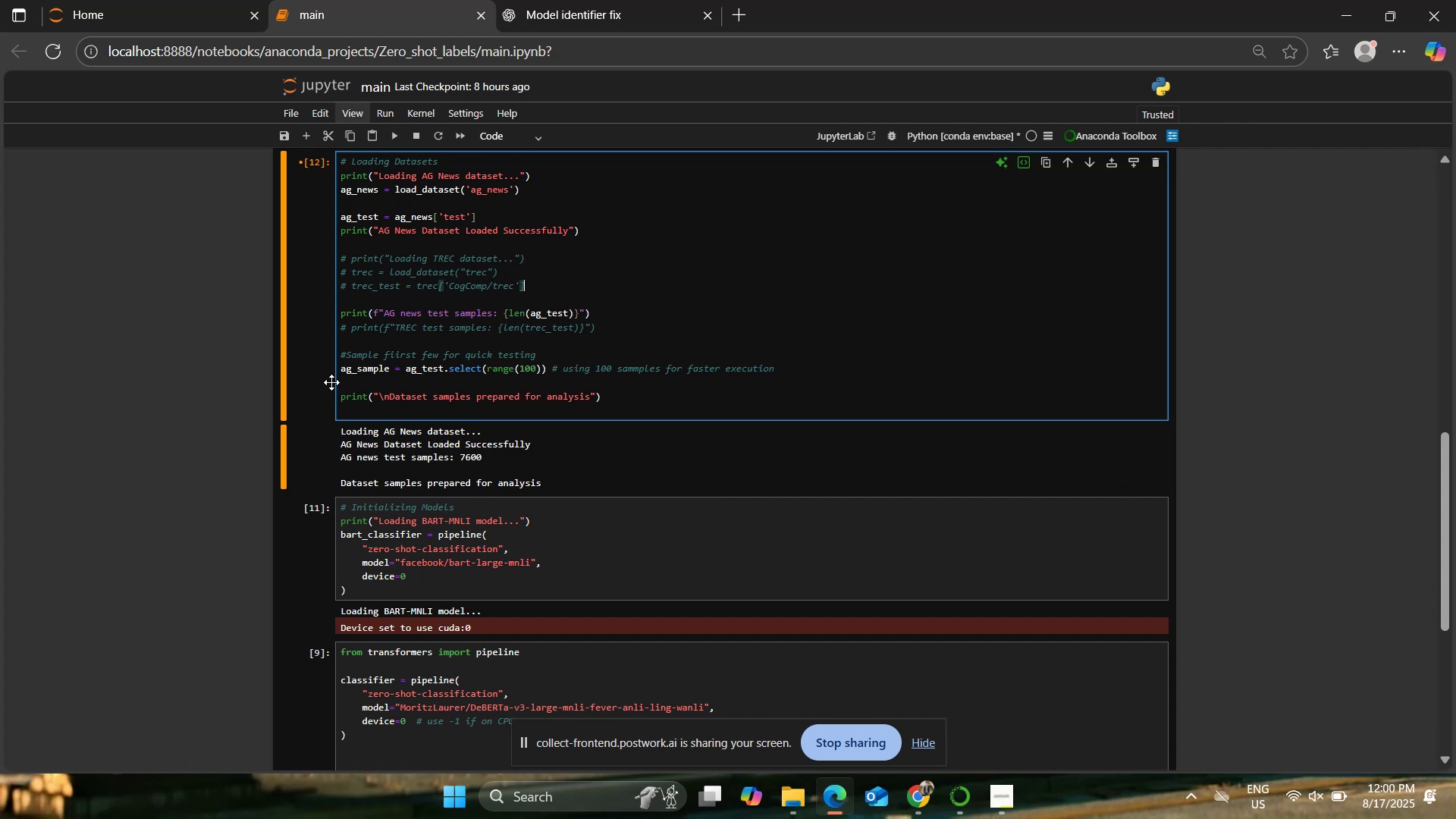 
hold_key(key=ArrowLeft, duration=0.4)
 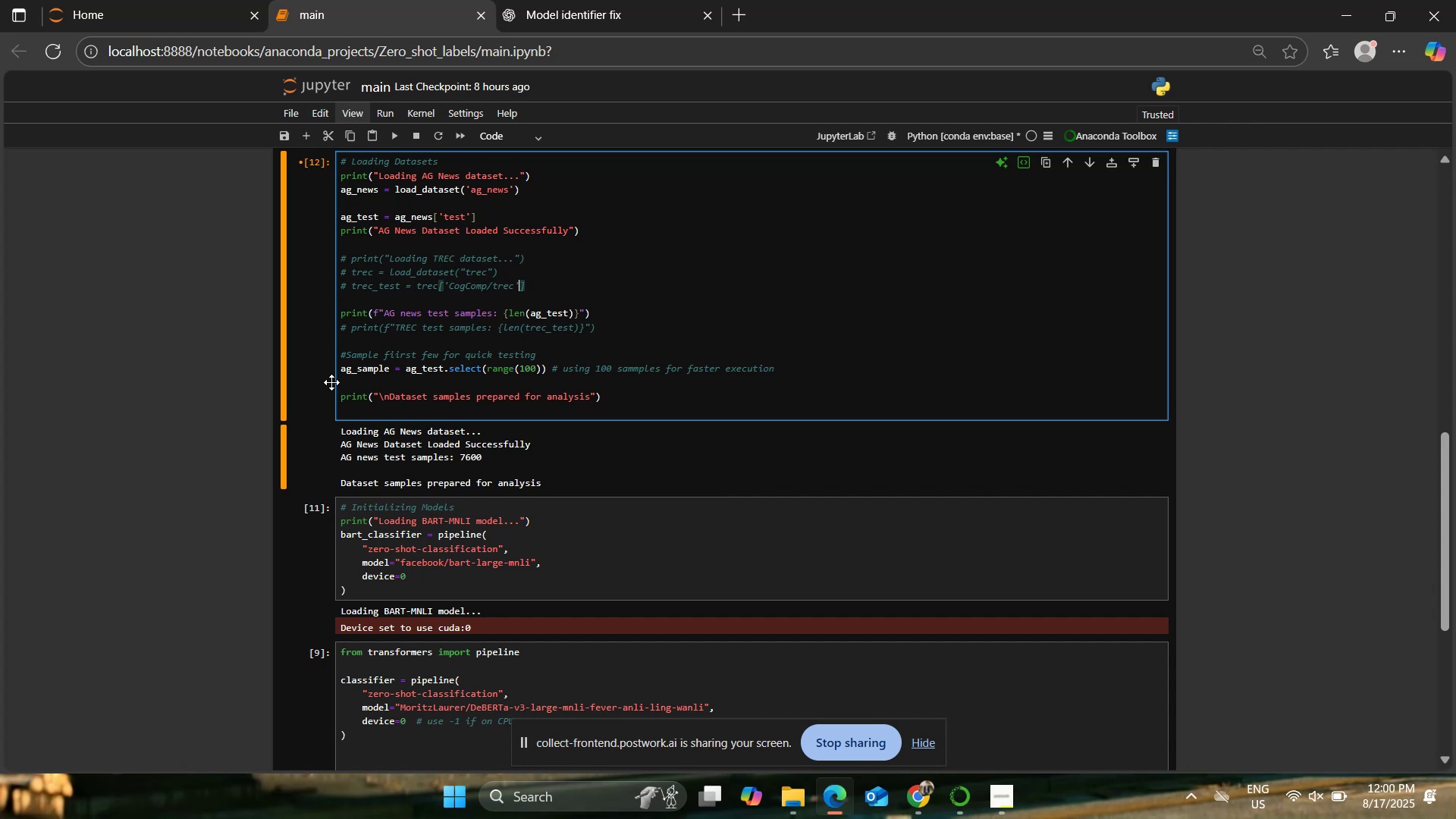 
key(ArrowRight)
 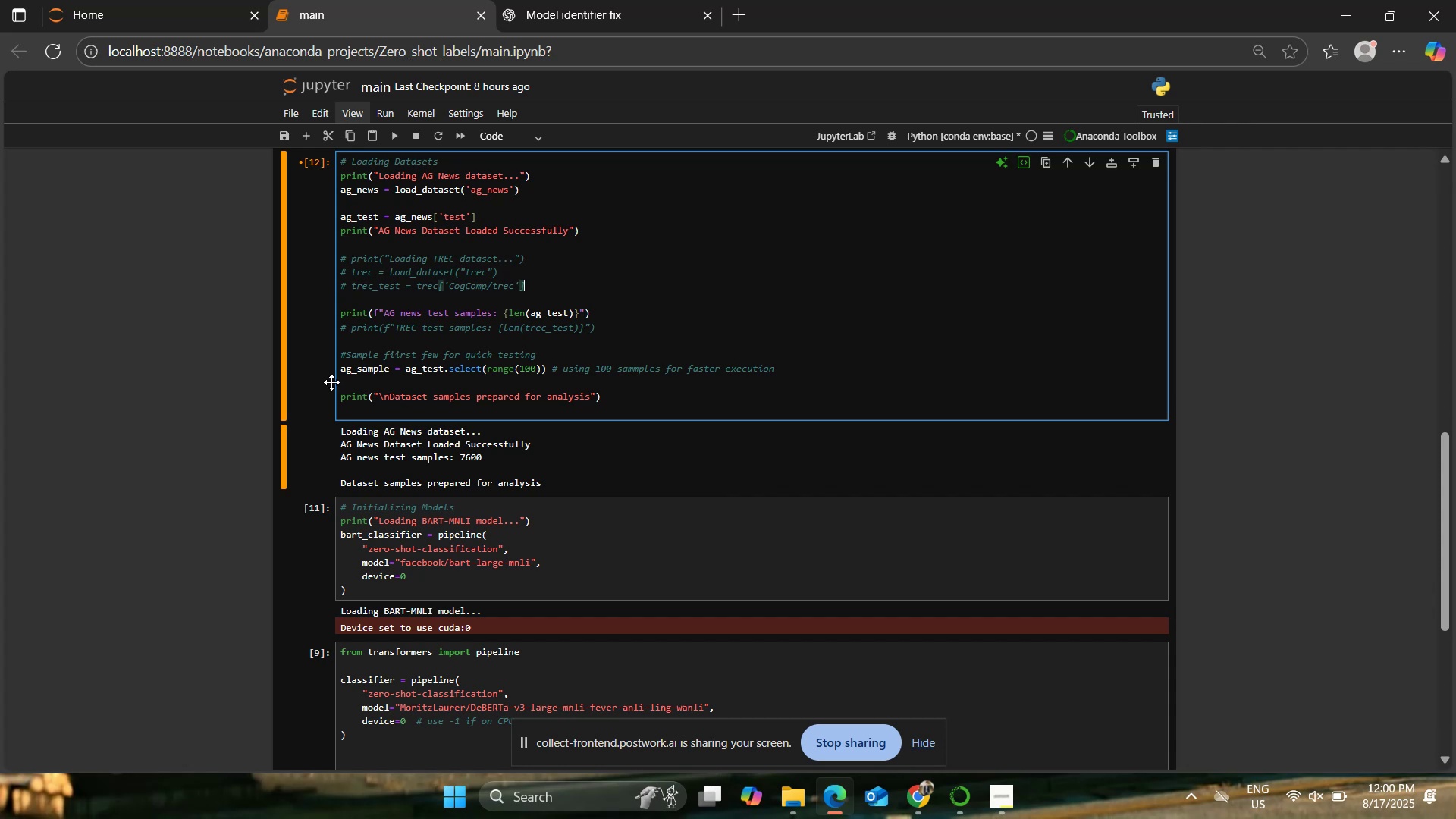 
hold_key(key=Backspace, duration=1.53)
 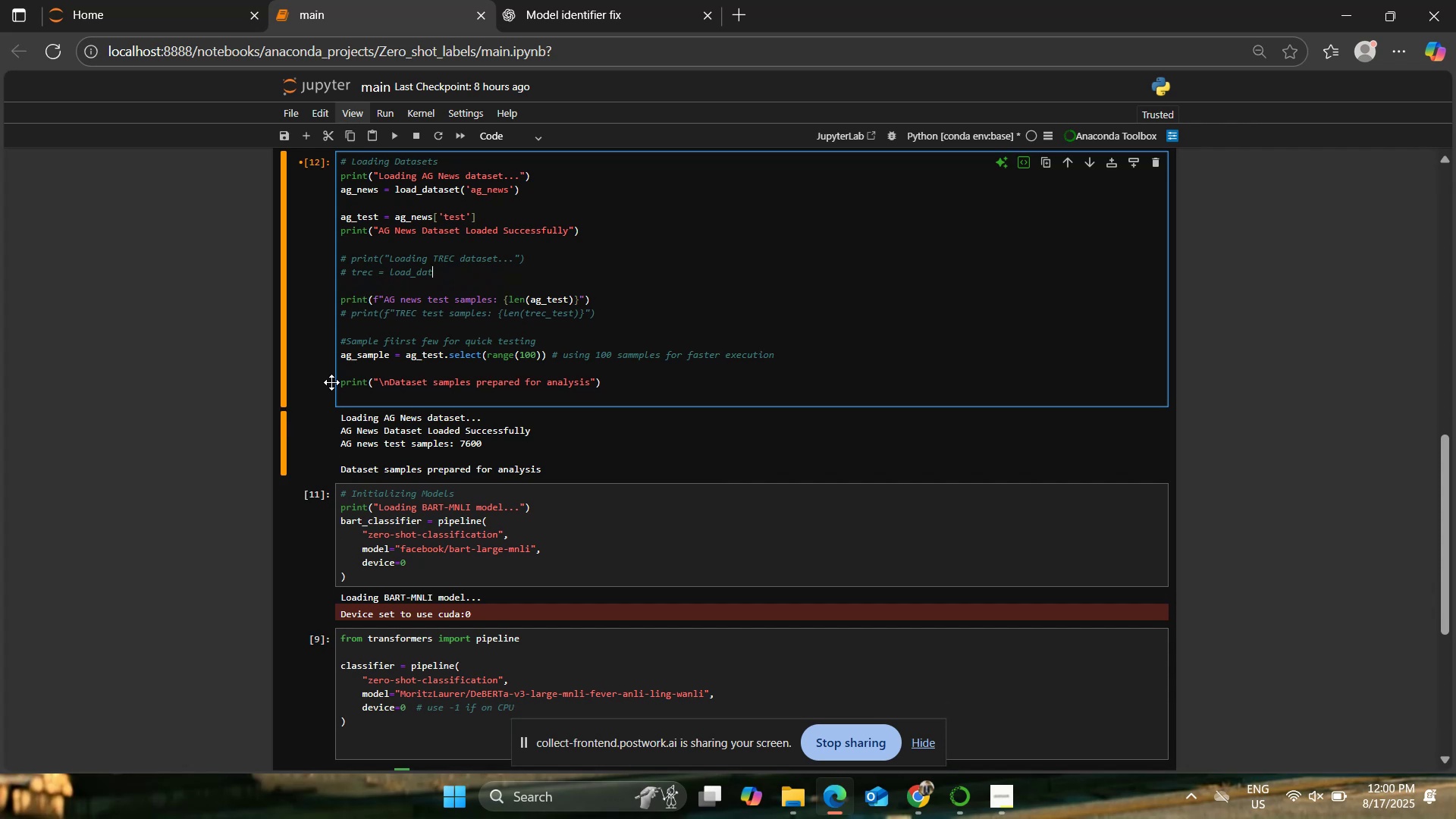 
hold_key(key=Backspace, duration=0.73)
 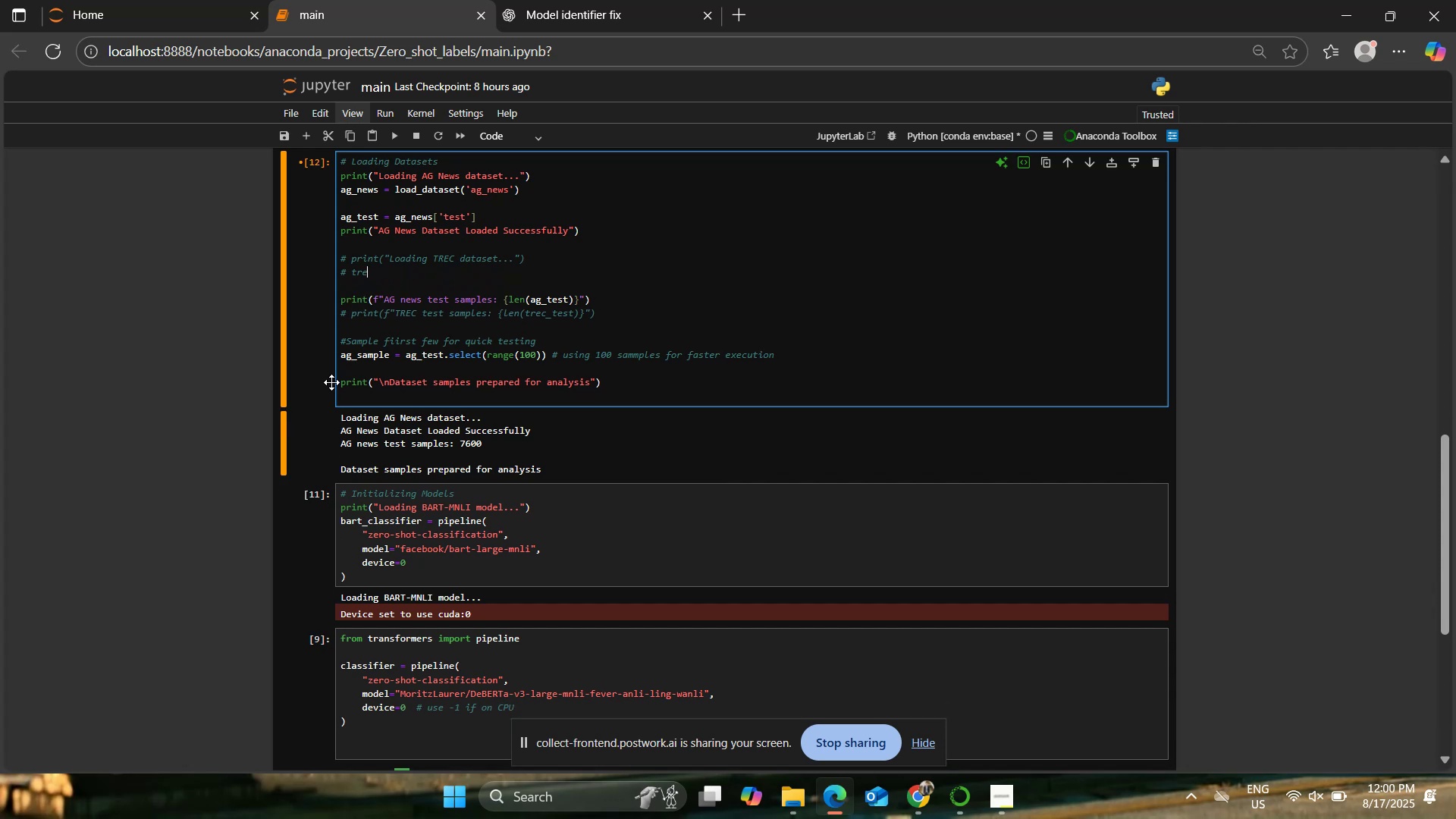 
key(Backspace)
key(Backspace)
key(Backspace)
key(Backspace)
type(try:)
 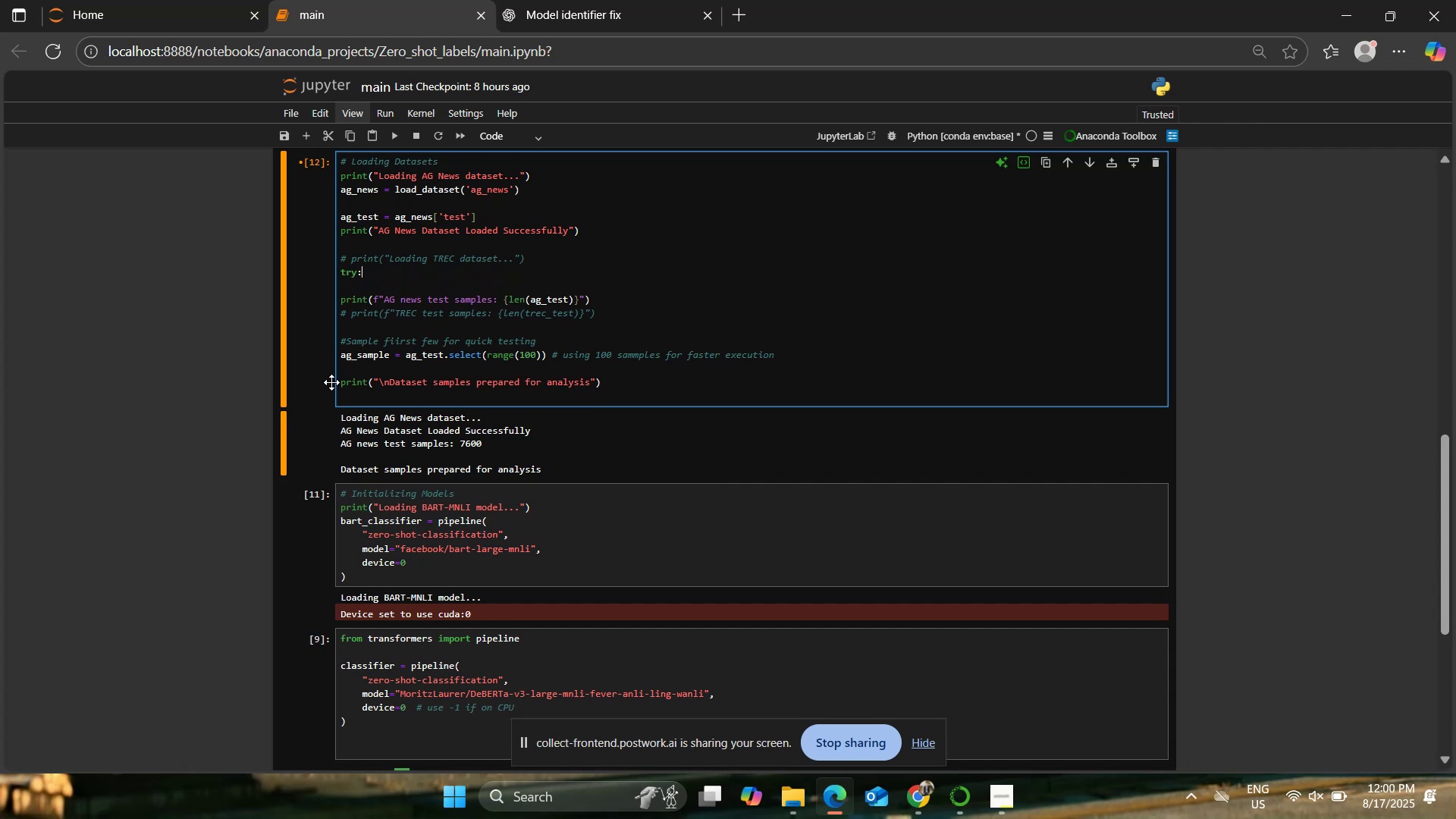 
 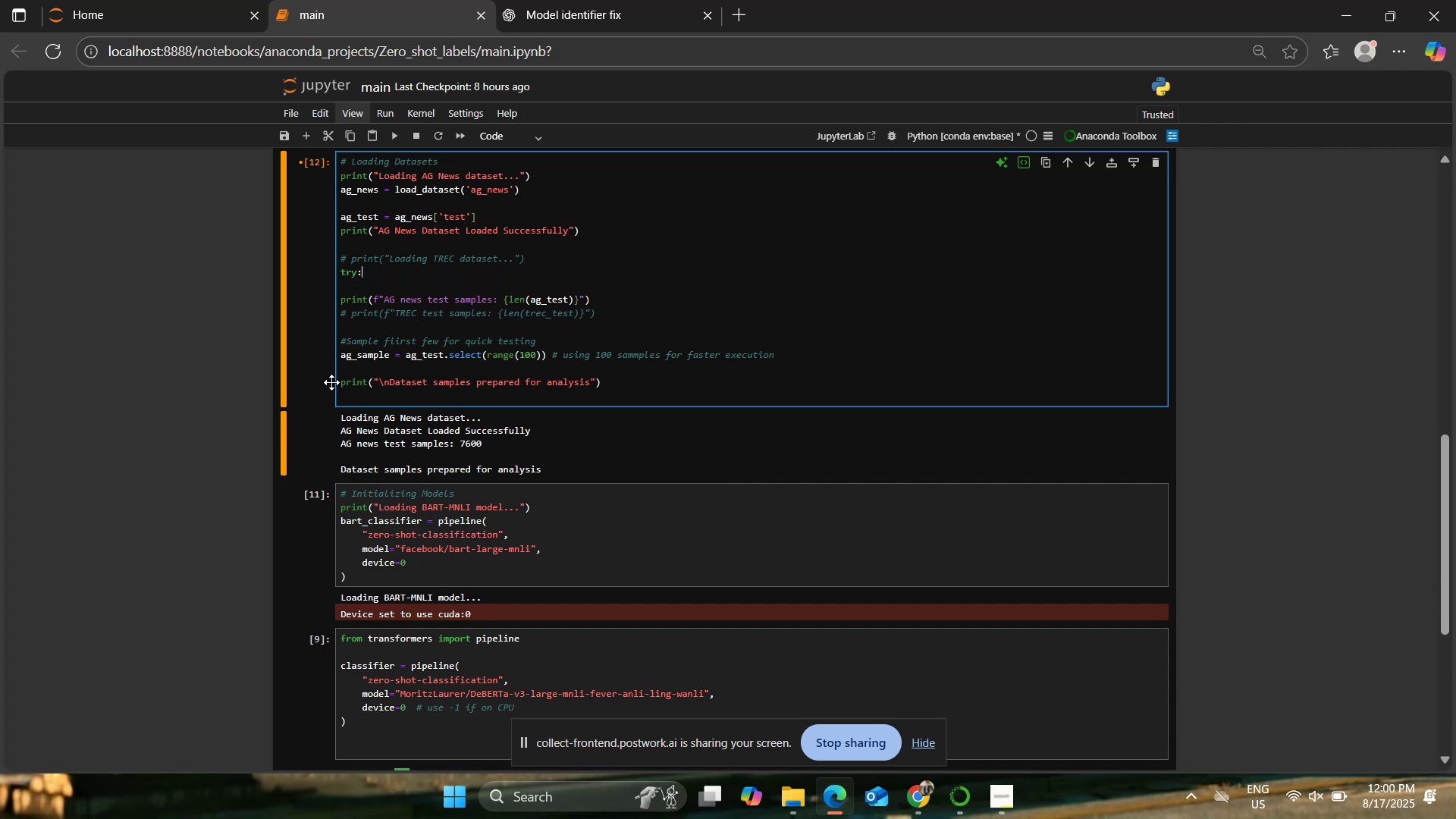 
key(Enter)
 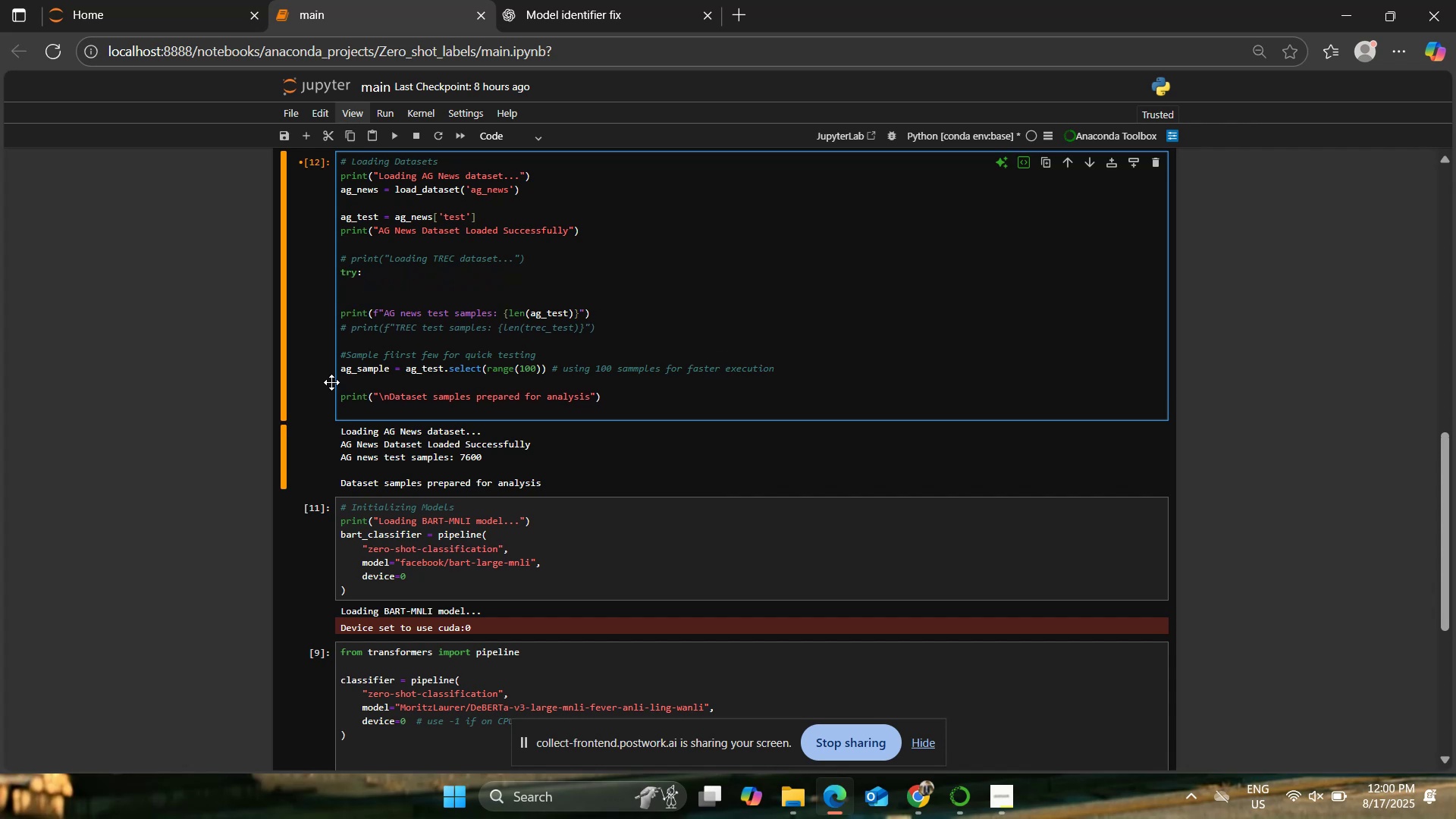 
wait(6.16)
 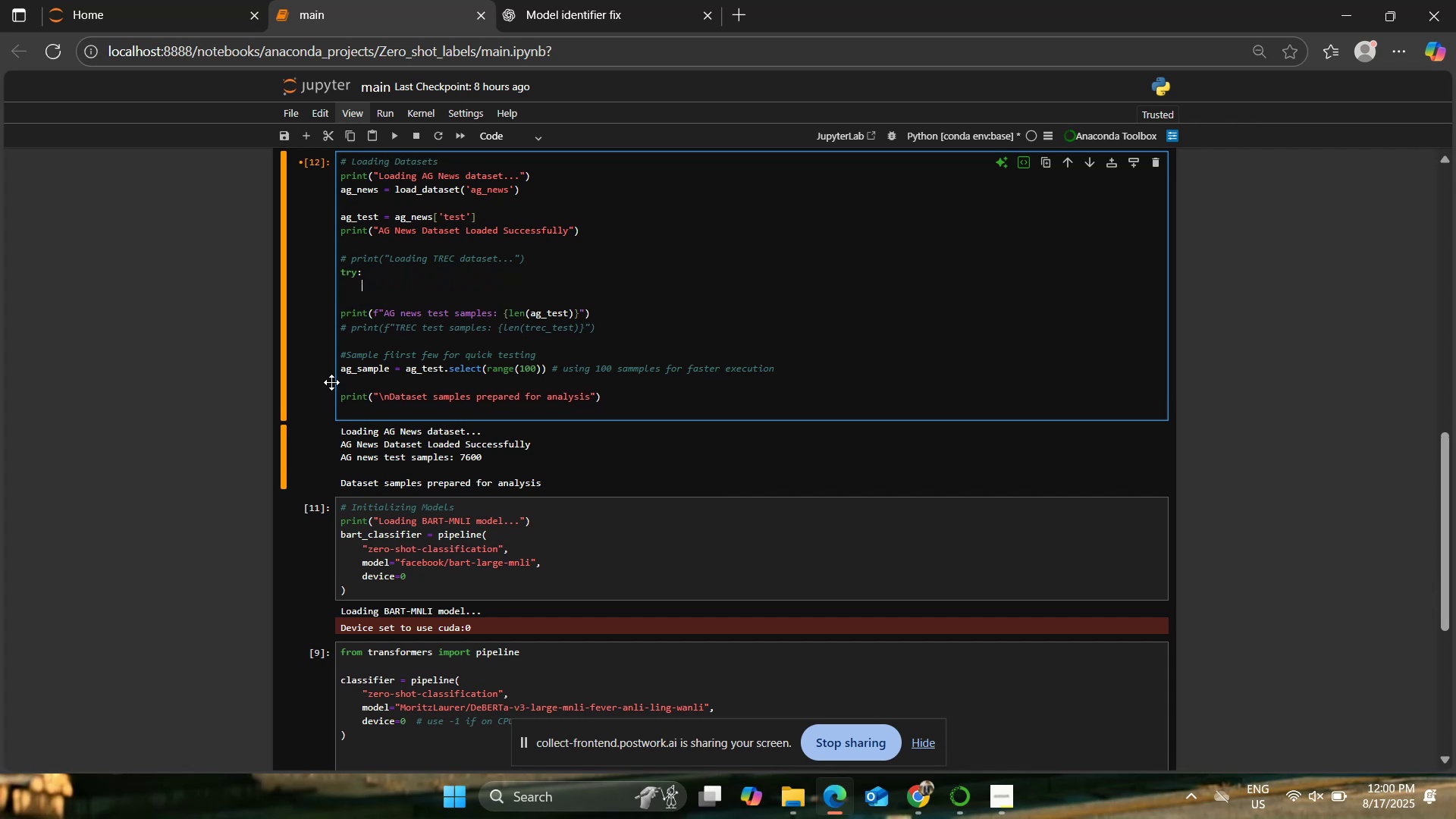 
type(impoty)
key(Backspace)
key(Backspace)
type(rt subprocess)
 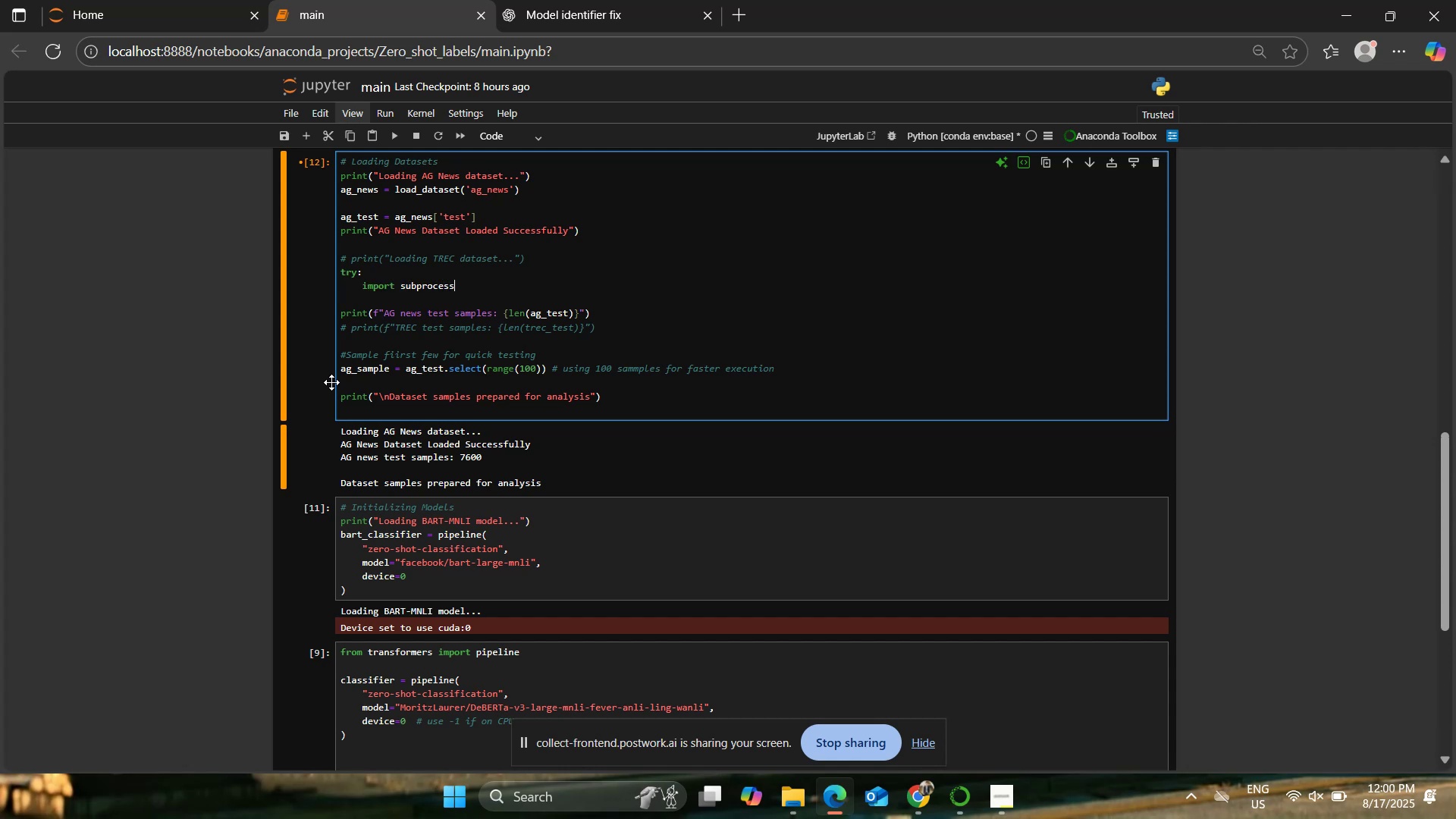 
key(Enter)
 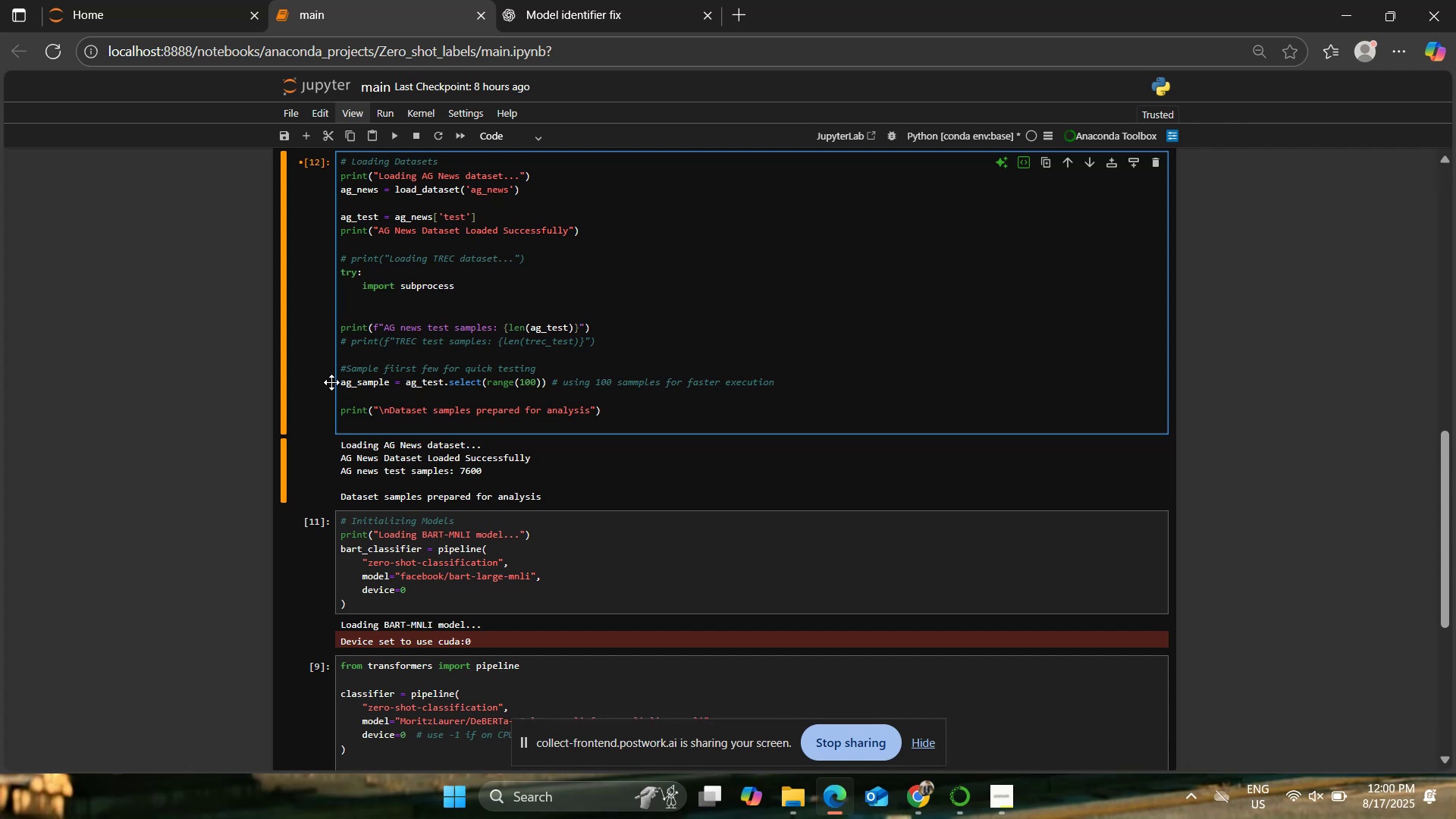 
type(import sys)
 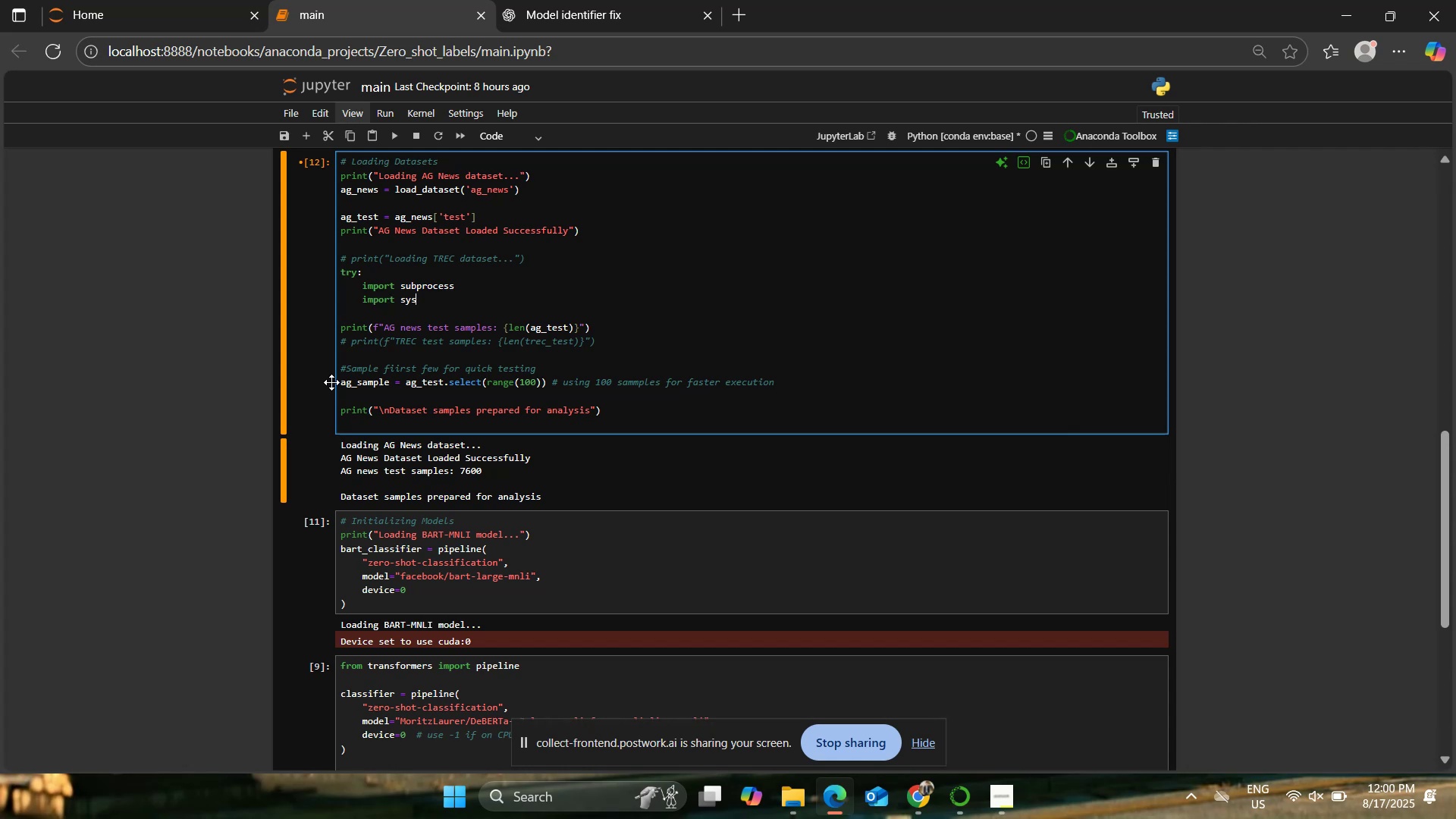 
key(Enter)
 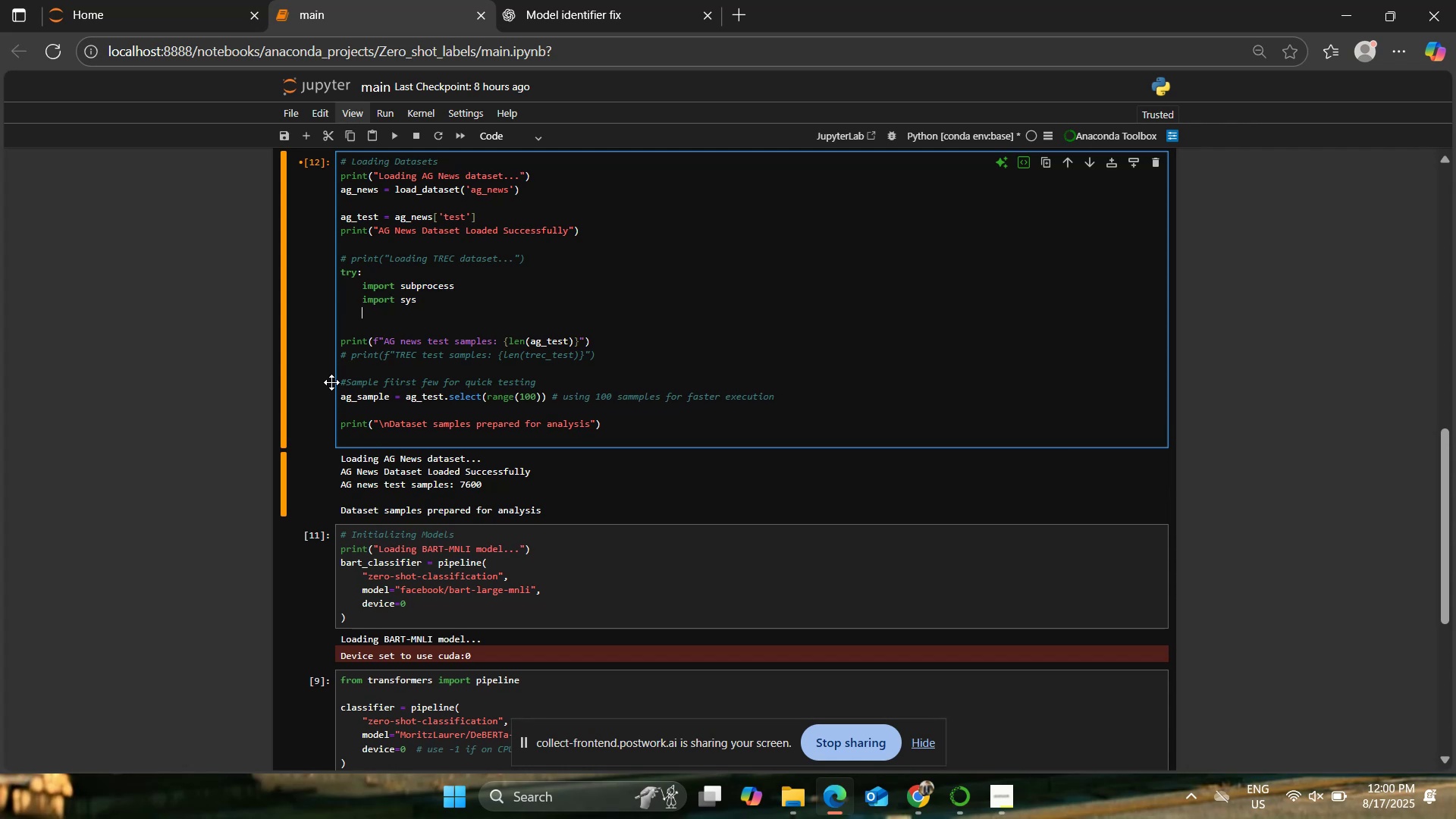 
type(suh)
 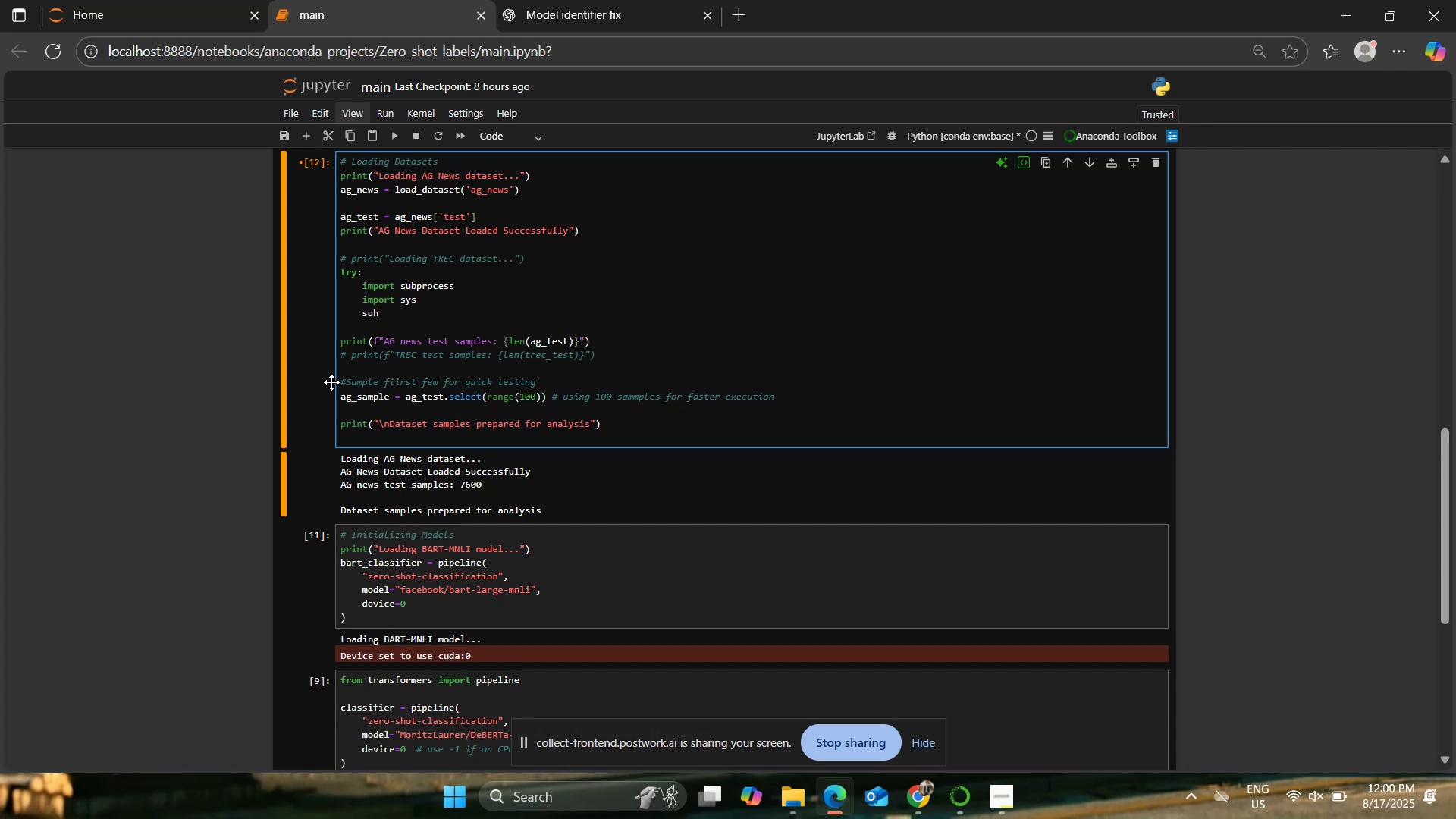 
key(Backspace)
type(bprocess.)
 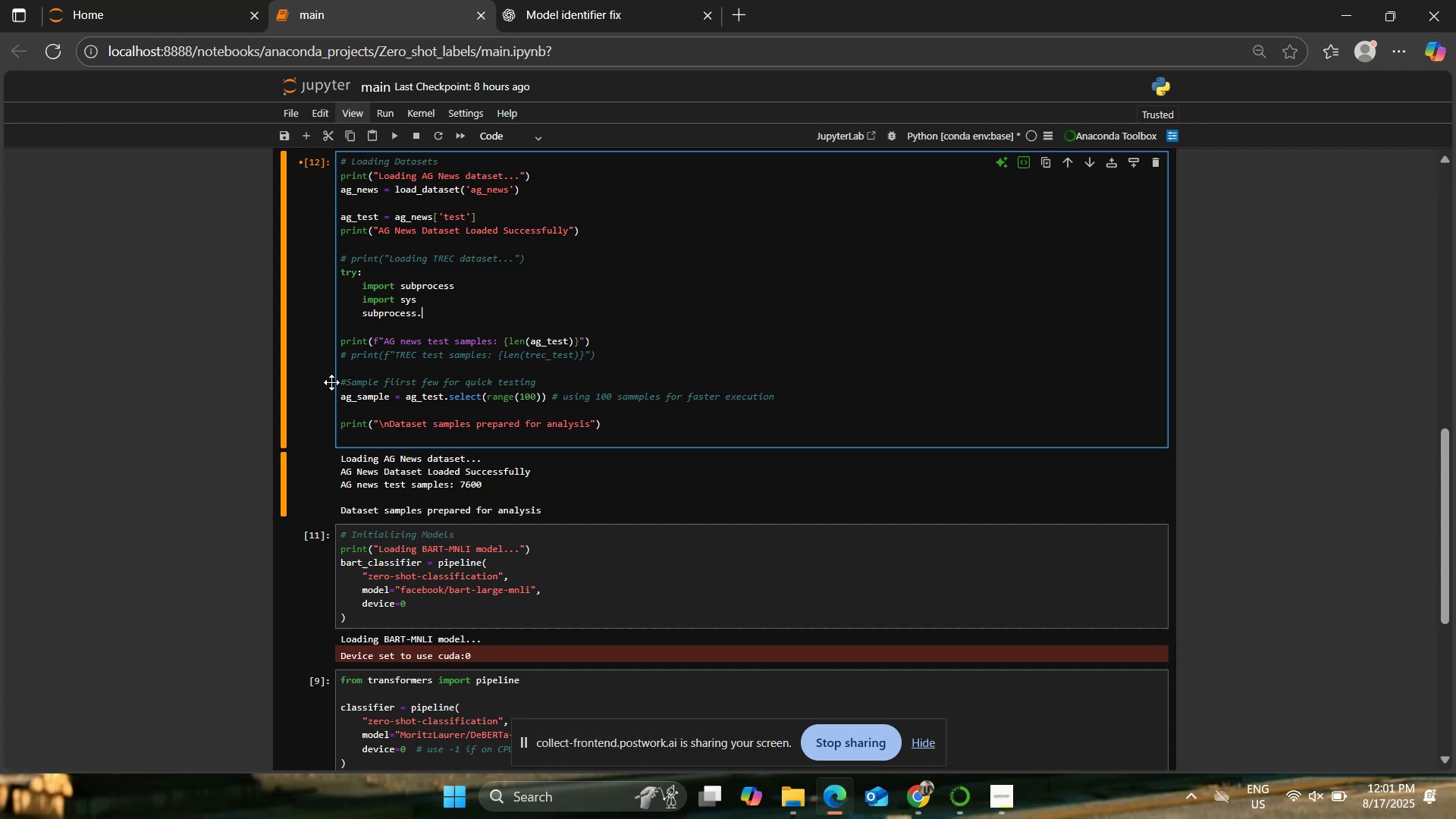 
type(check_call)[)
key(Backspace)
key(Backspace)
type(([sys.executable, "-m",)
 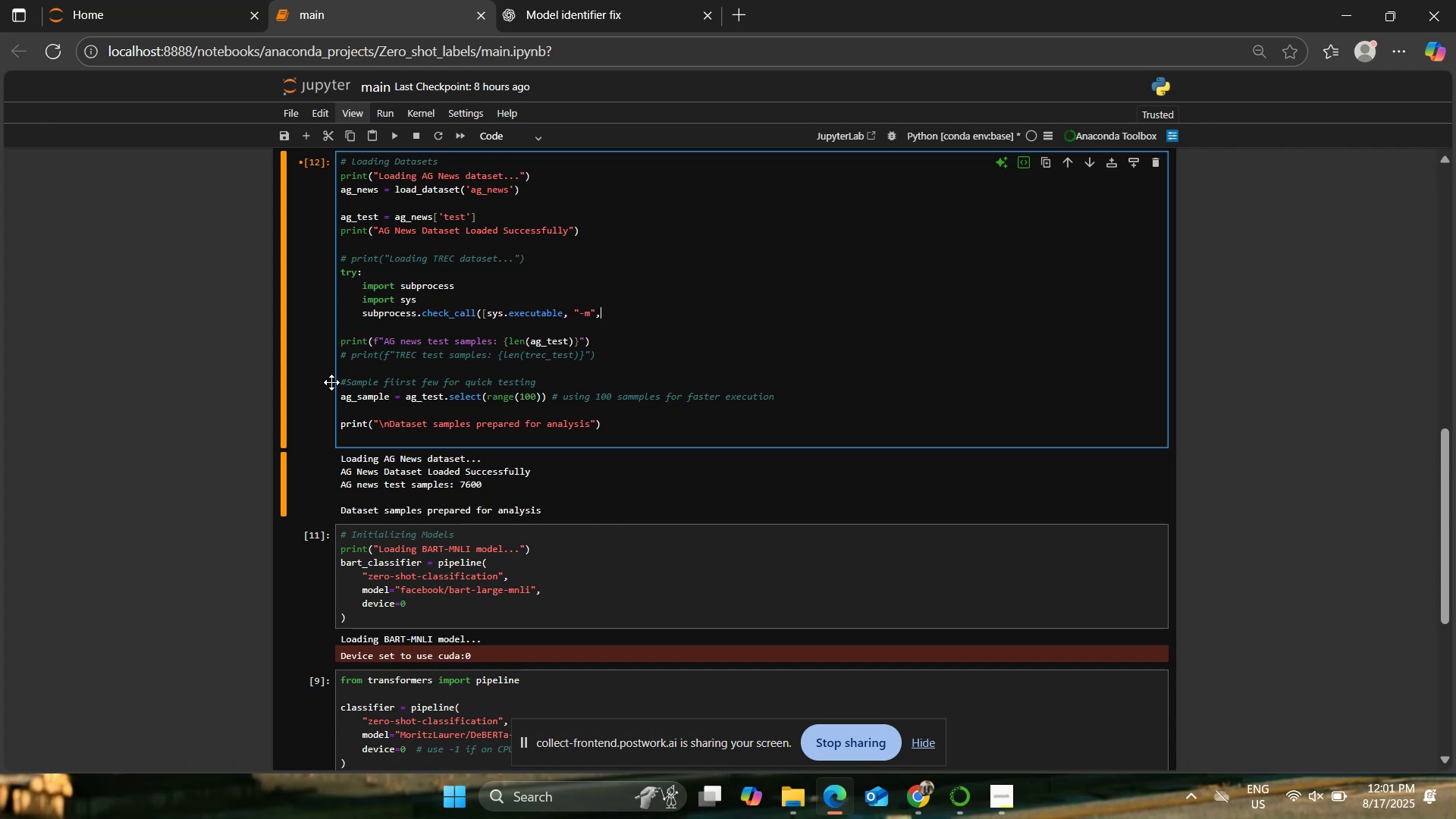 
type("o)
key(Backspace)
type(pip",)
 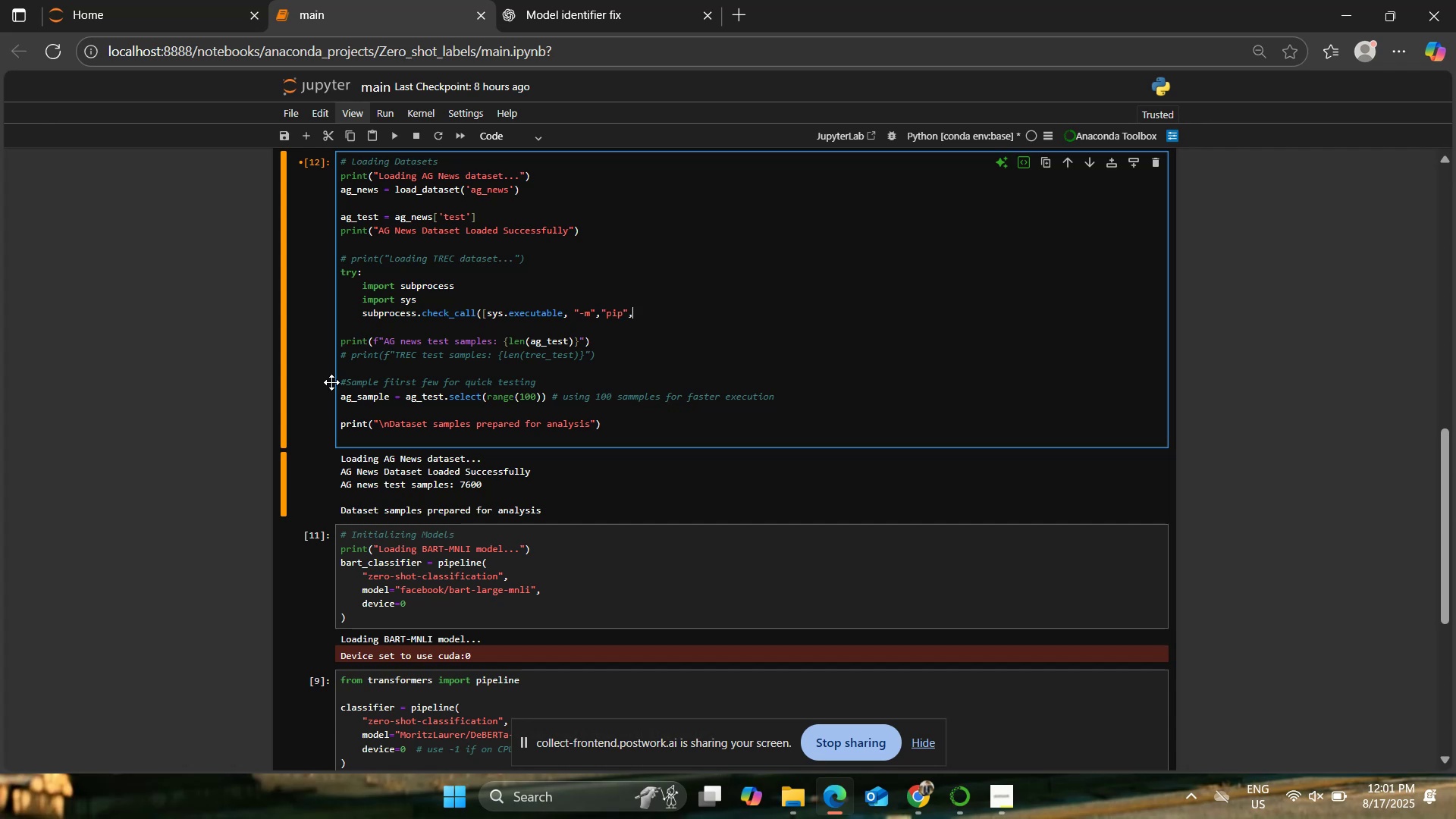 
type("ub)
key(Backspace)
key(Backspace)
type(install","kaggle","--quiet")
 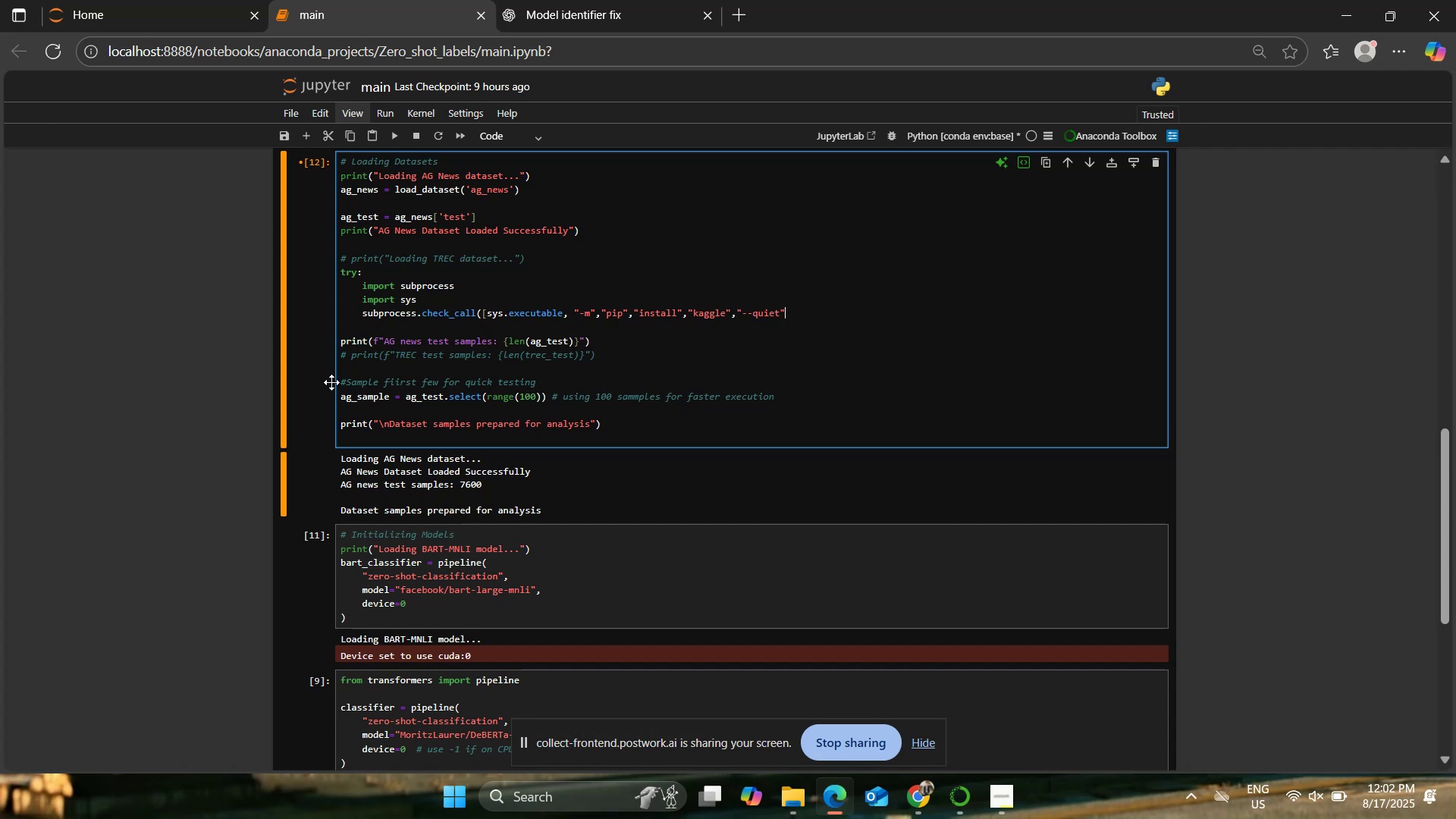 
hold_key(key=ShiftRight, duration=0.37)
 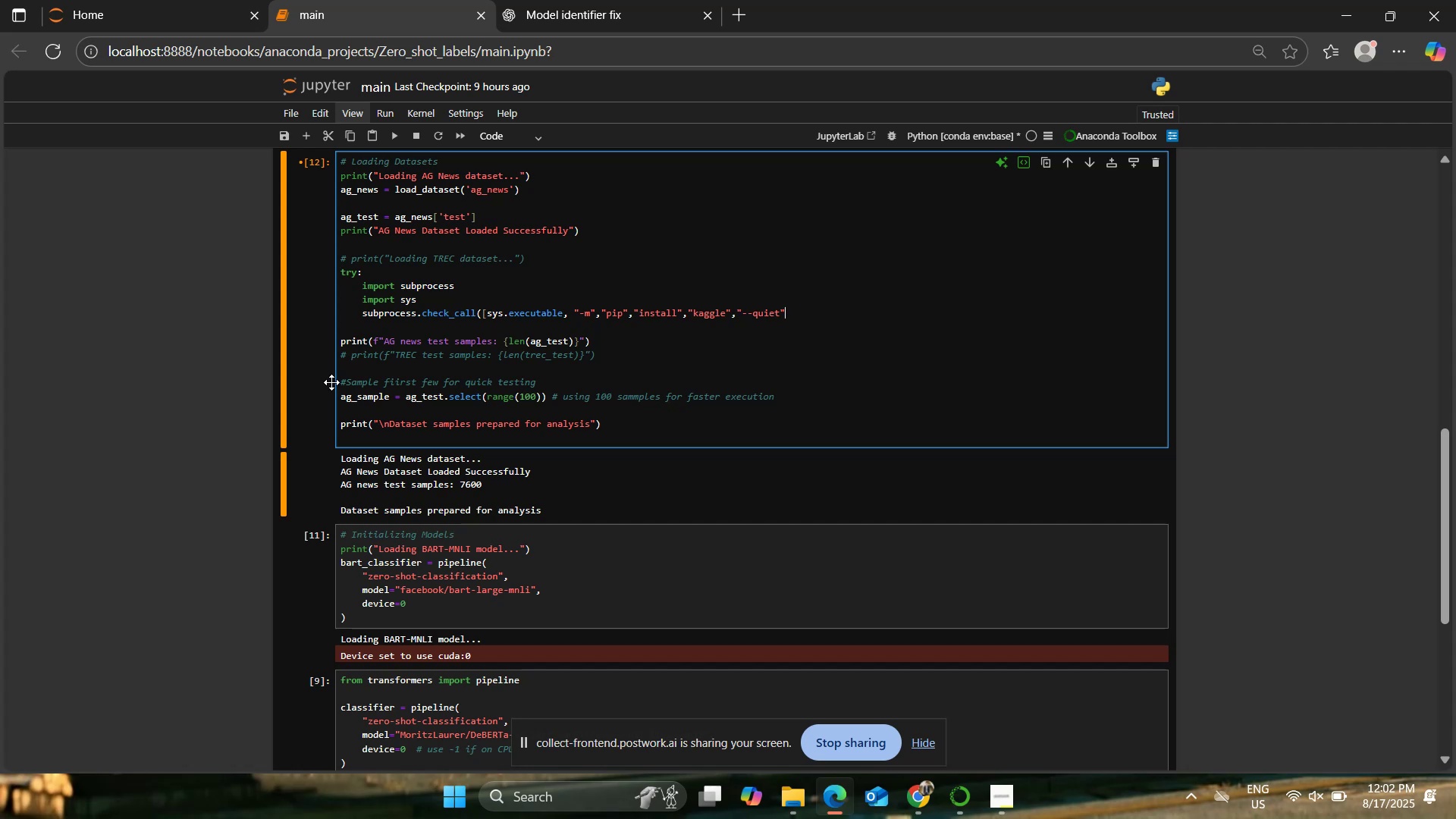 
key(BracketRight)
 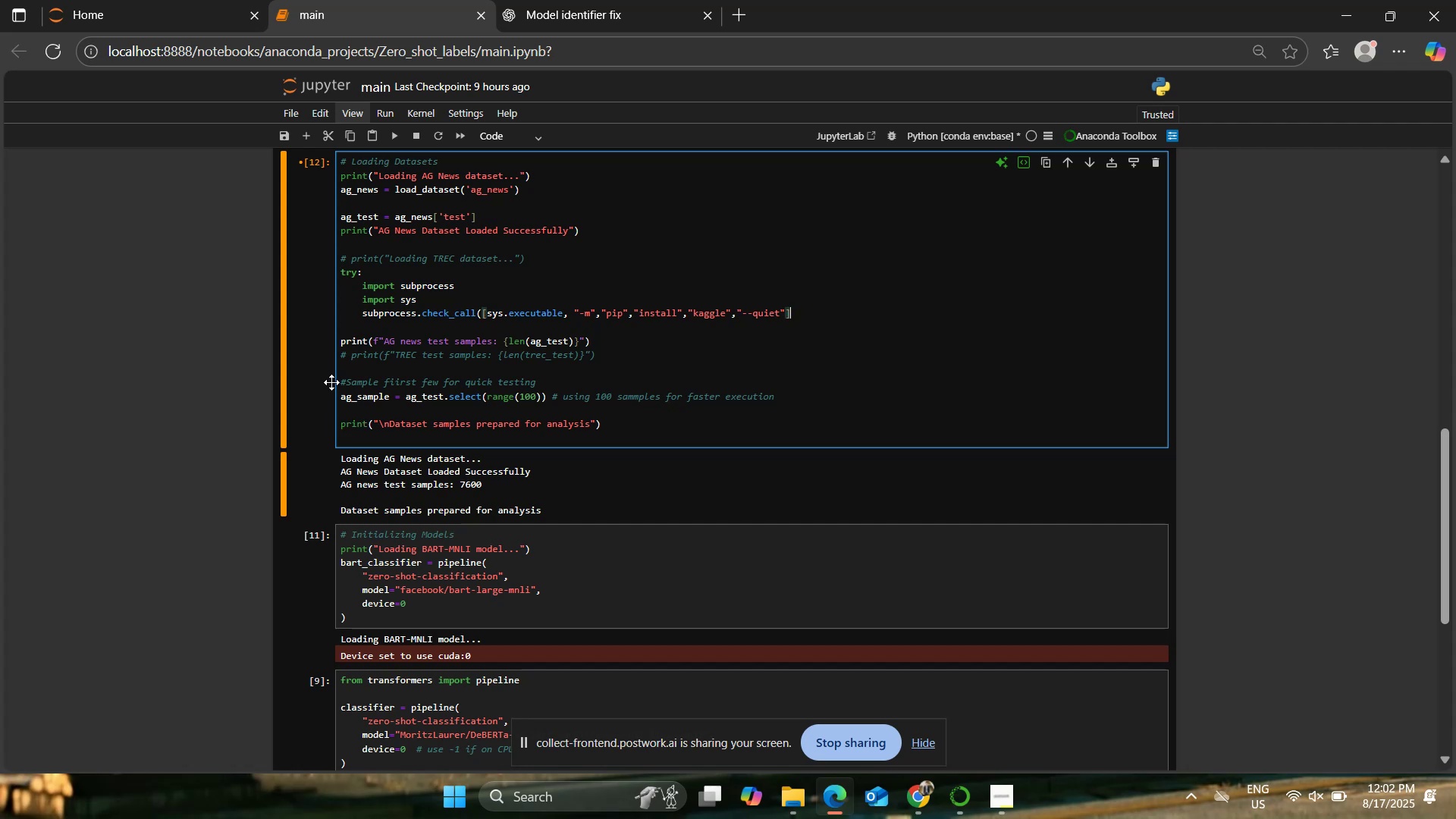 
key(Shift+0)
 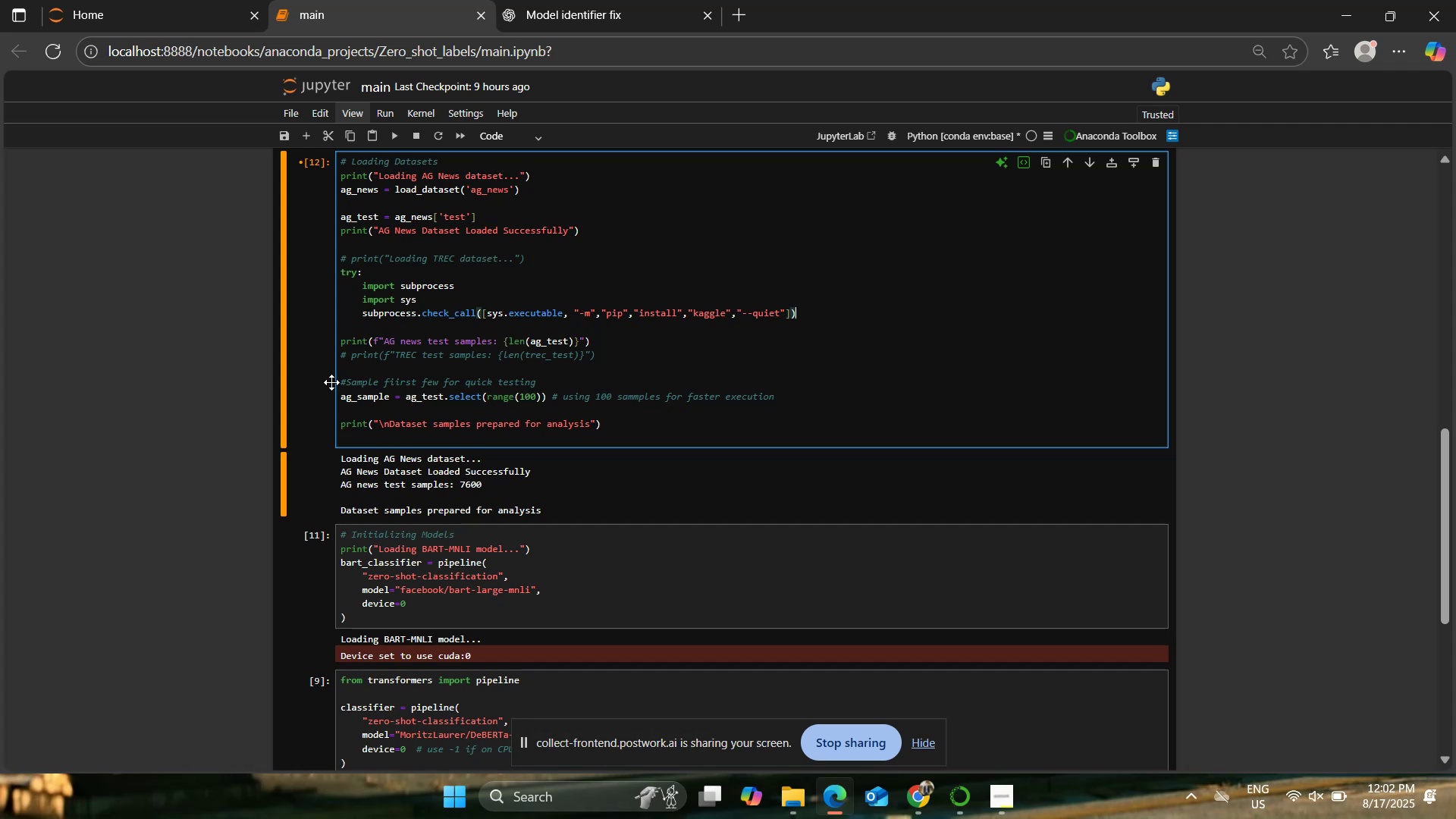 
key(Enter)
 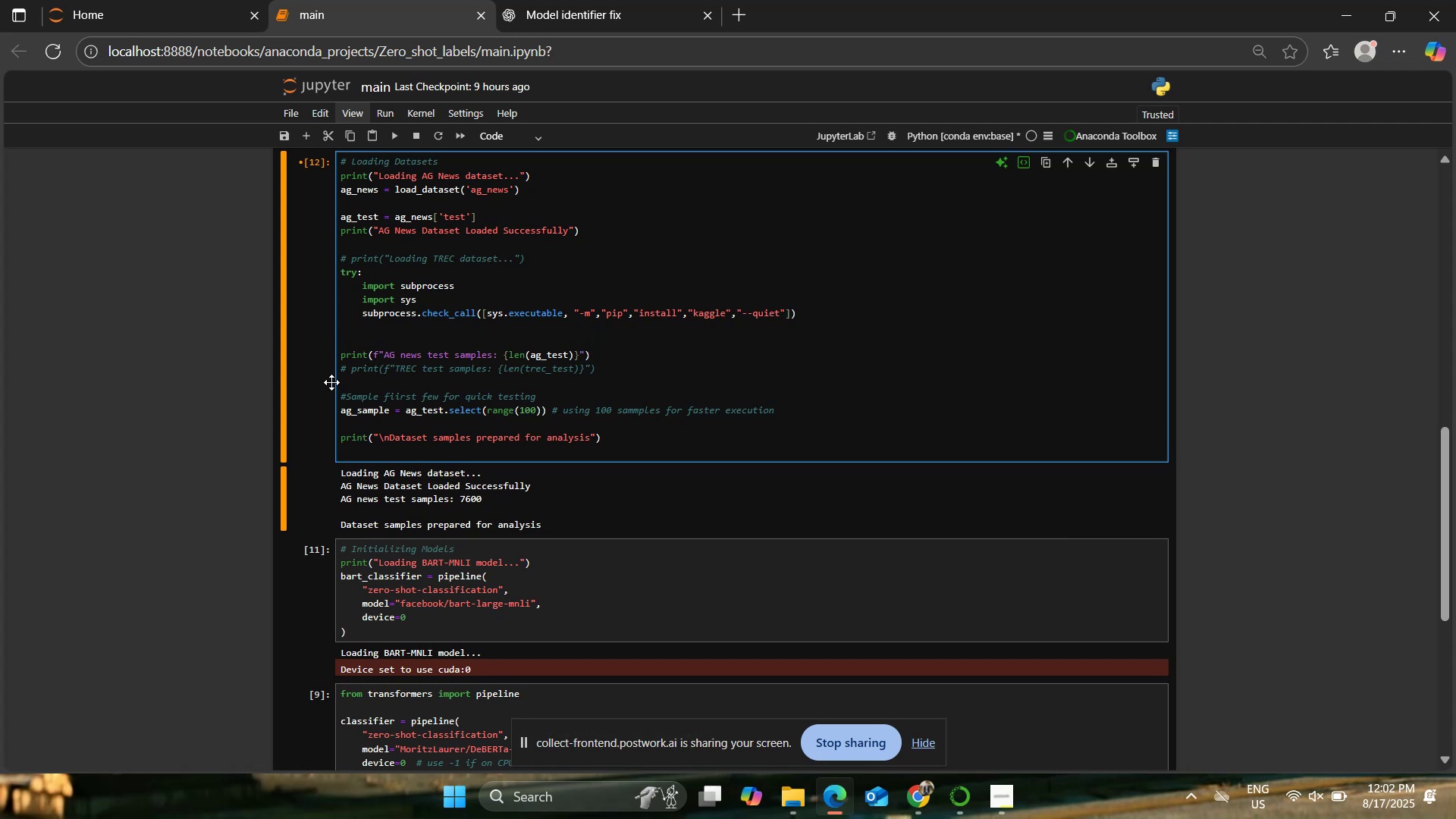 
key(Enter)
 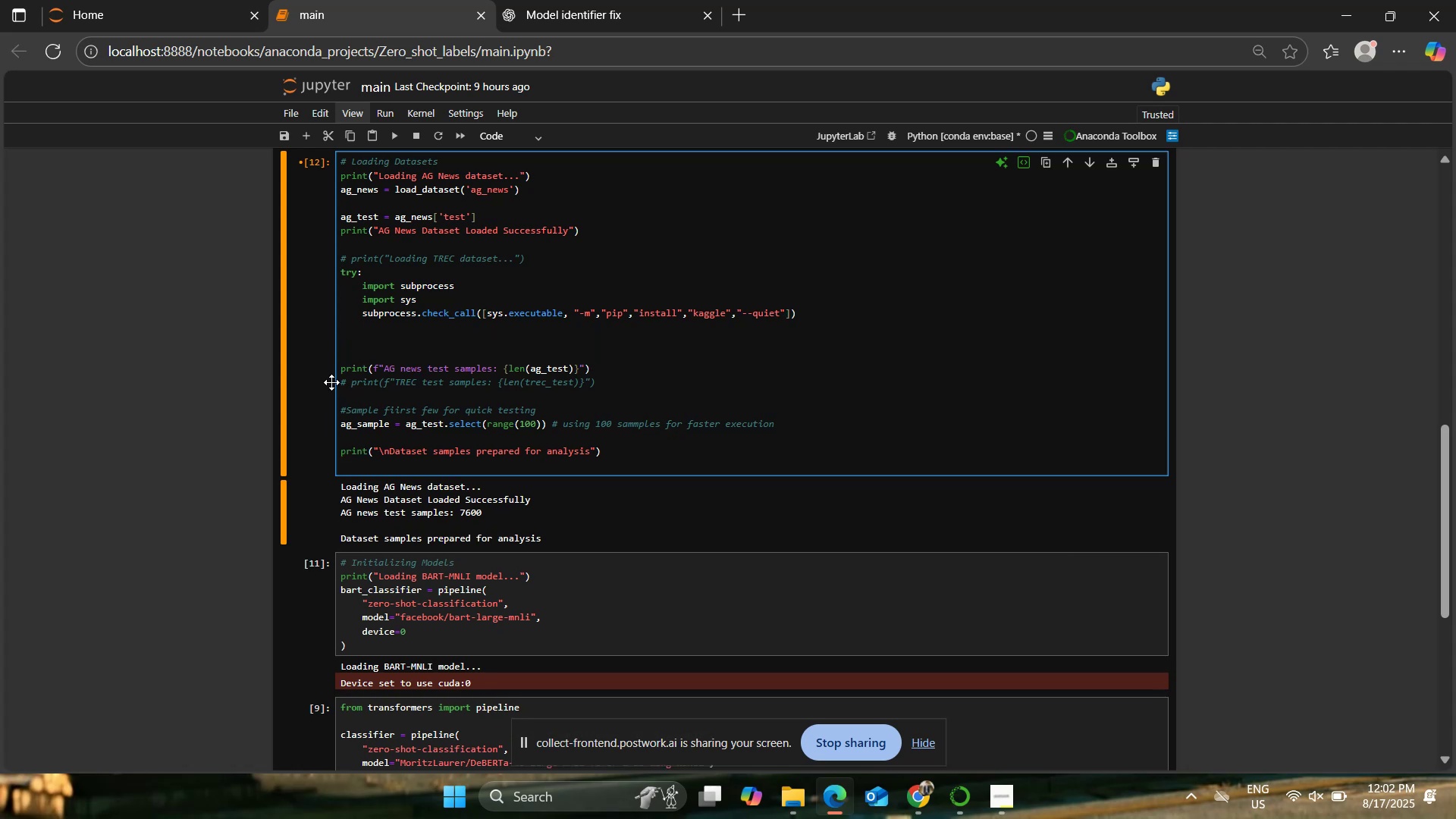 
type(import kaggle)
 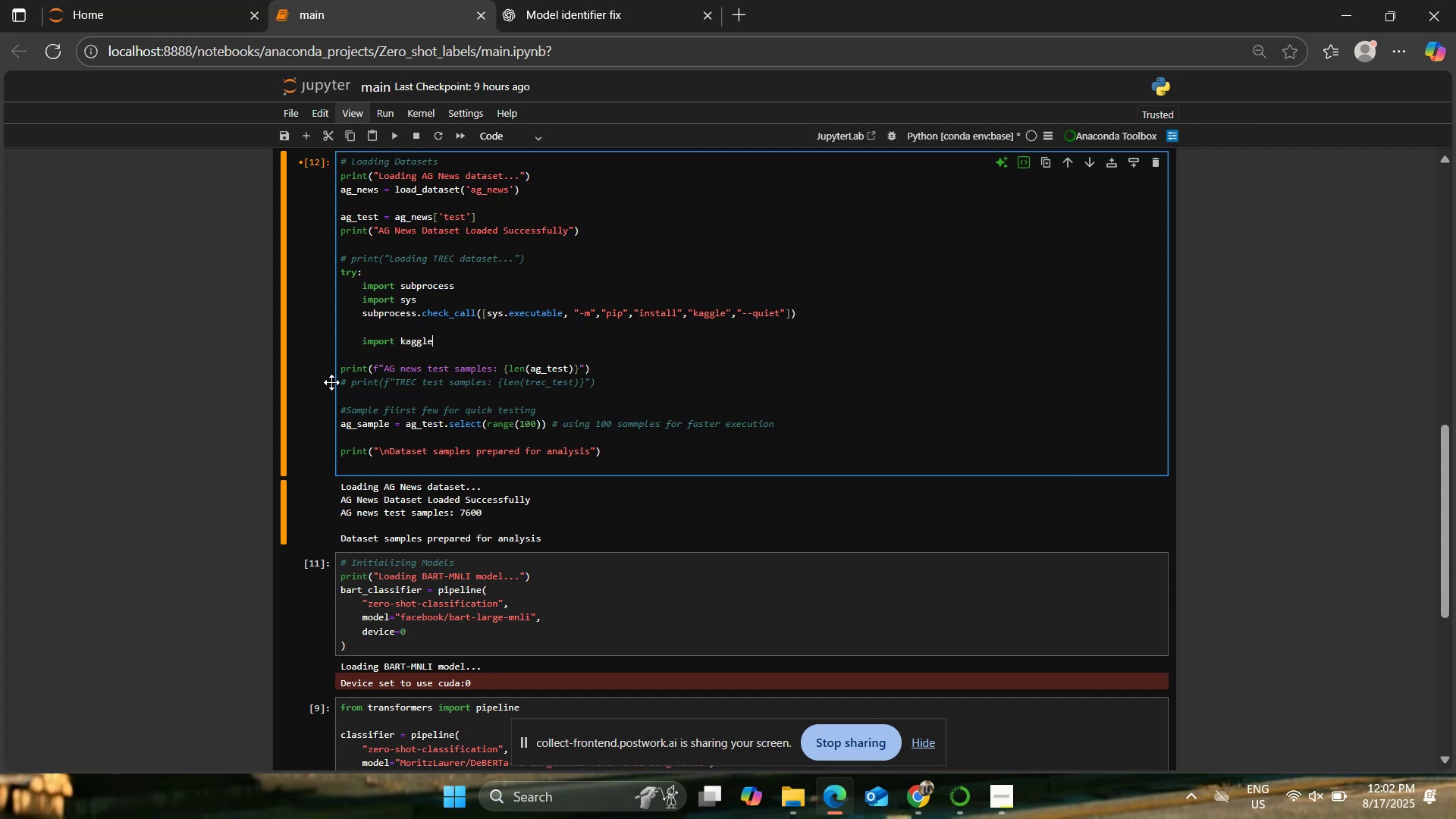 
key(Enter)
 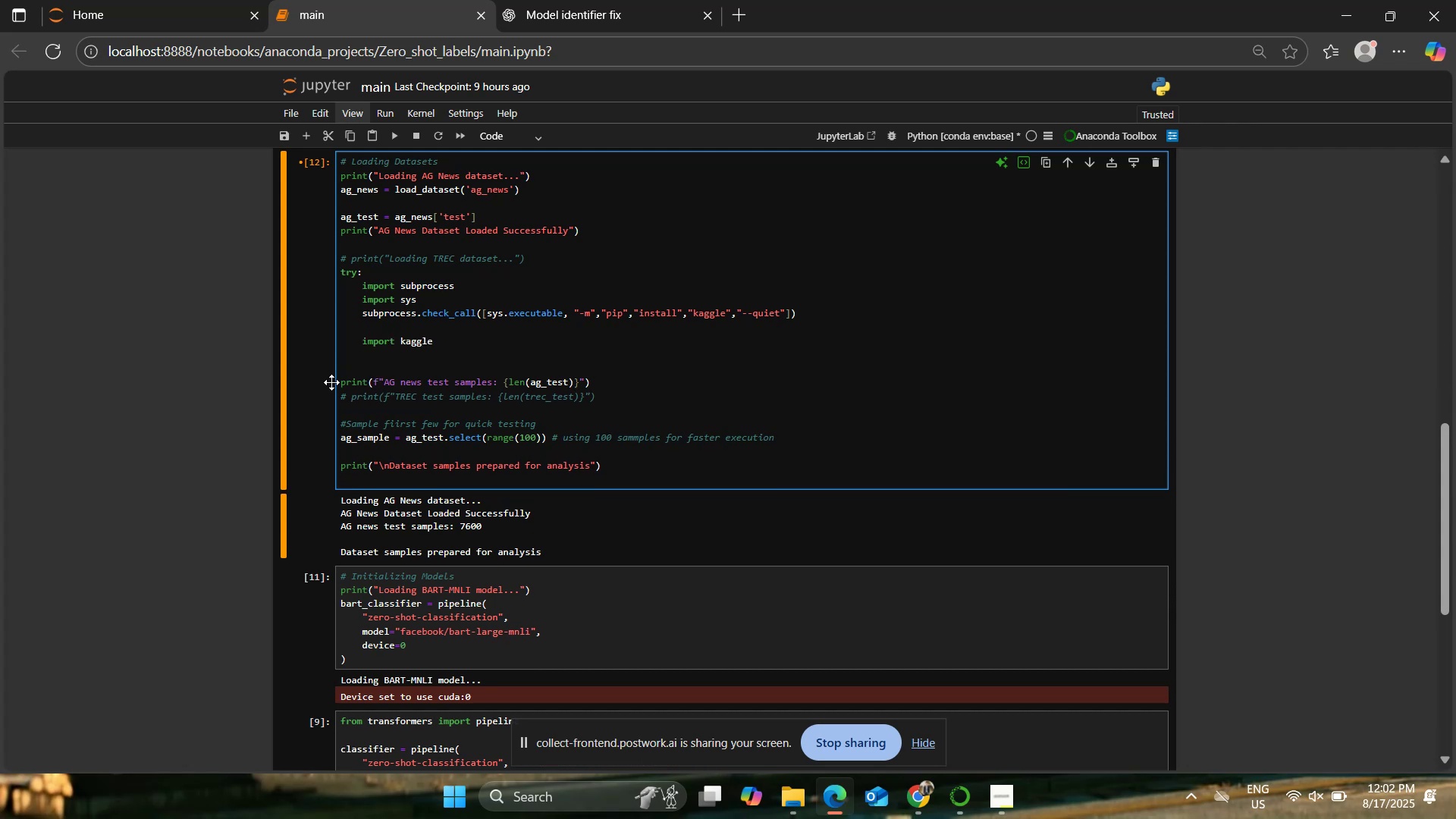 
type(import os)
 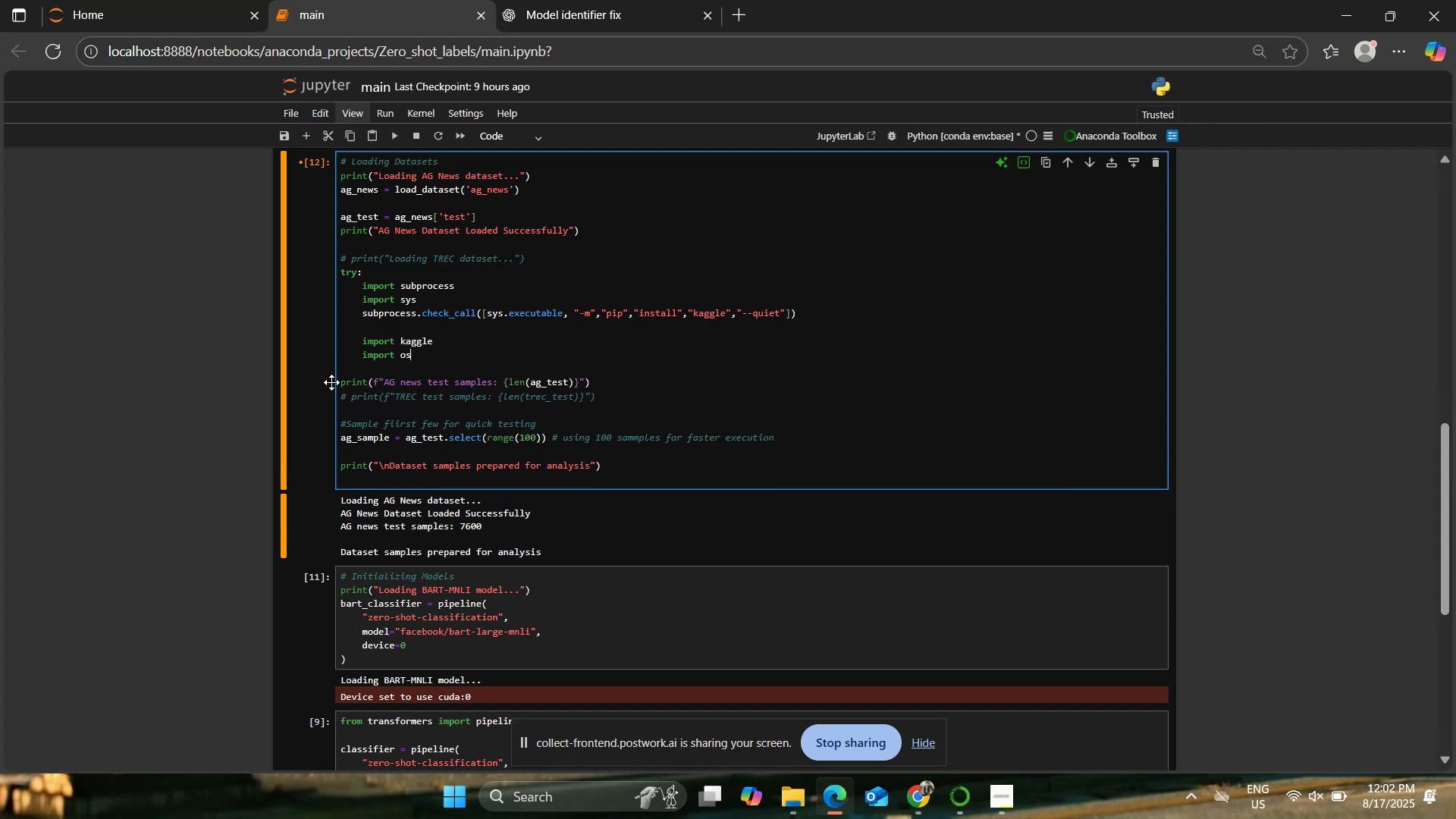 
key(Enter)
 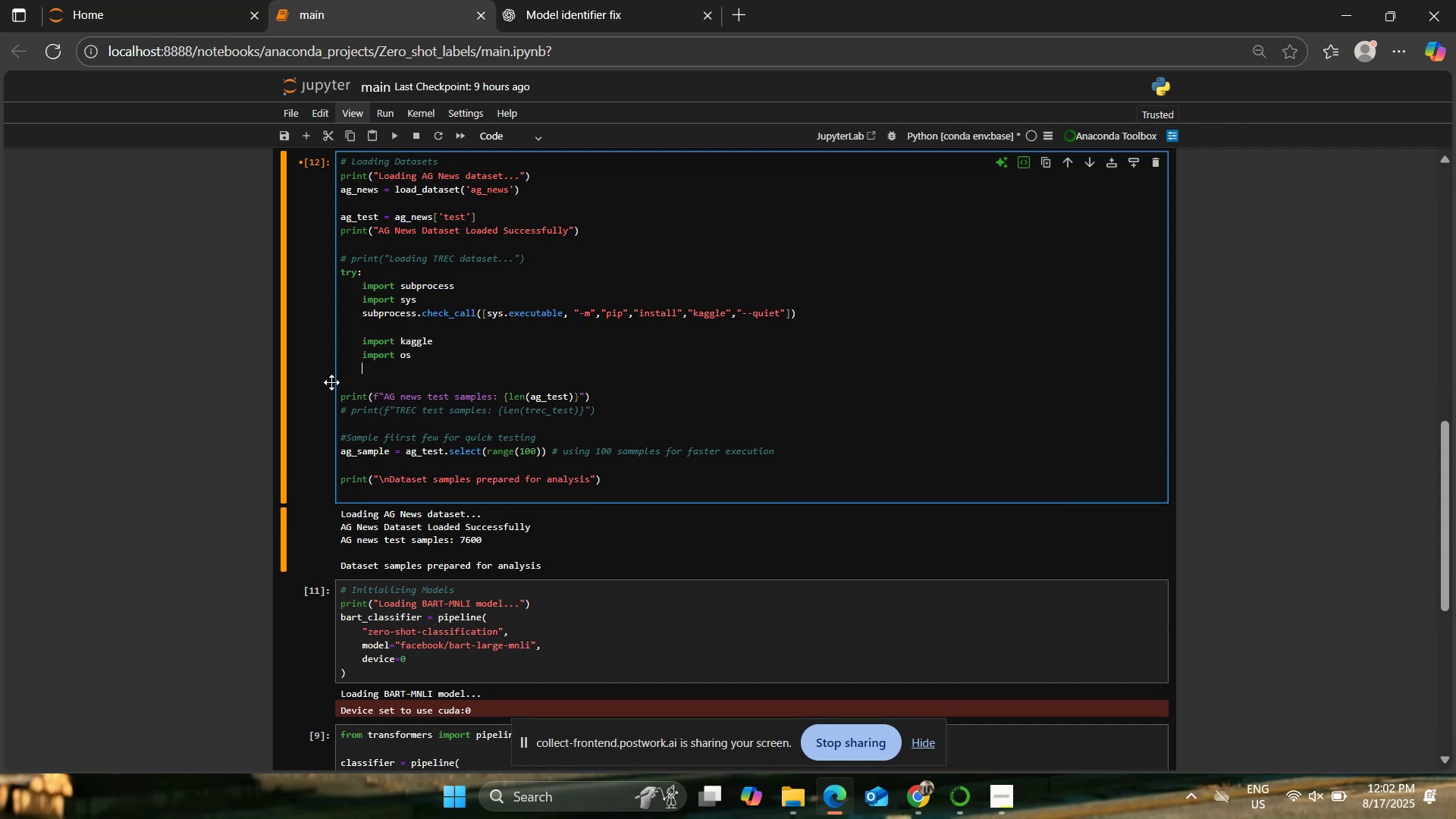 
type(import zipfile)
 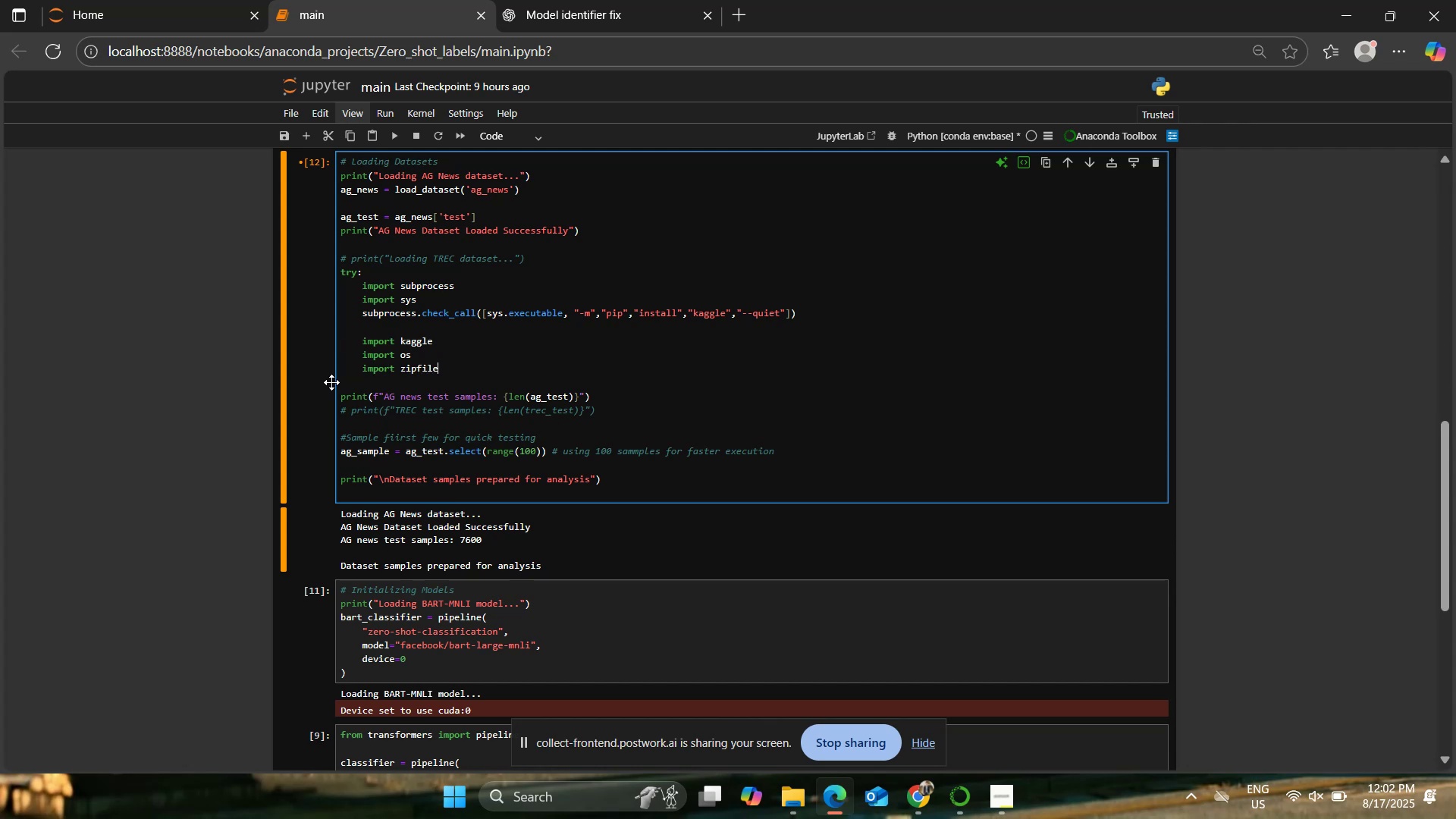 
key(Enter)
 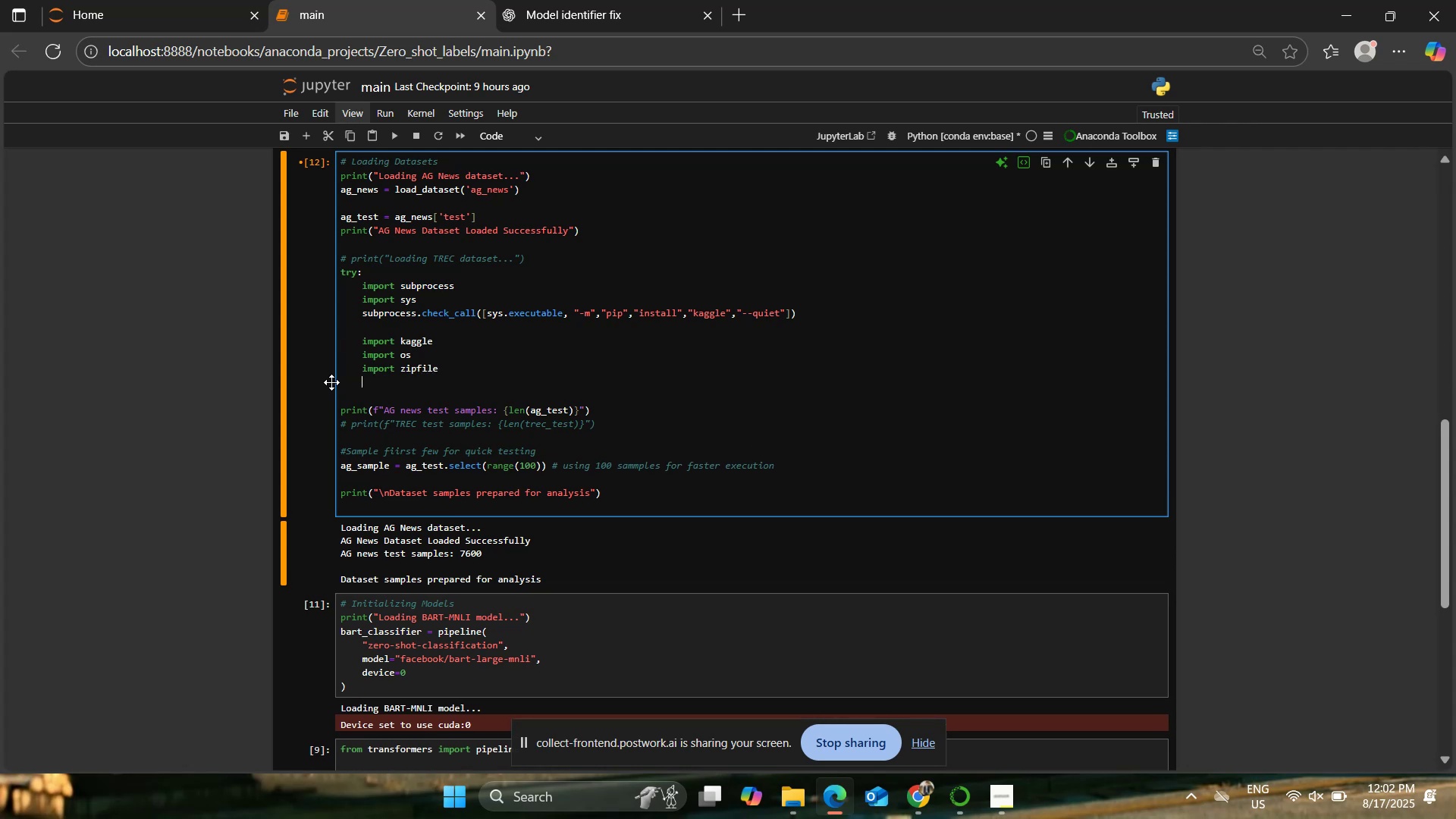 
type(from datasets import Dataset)
 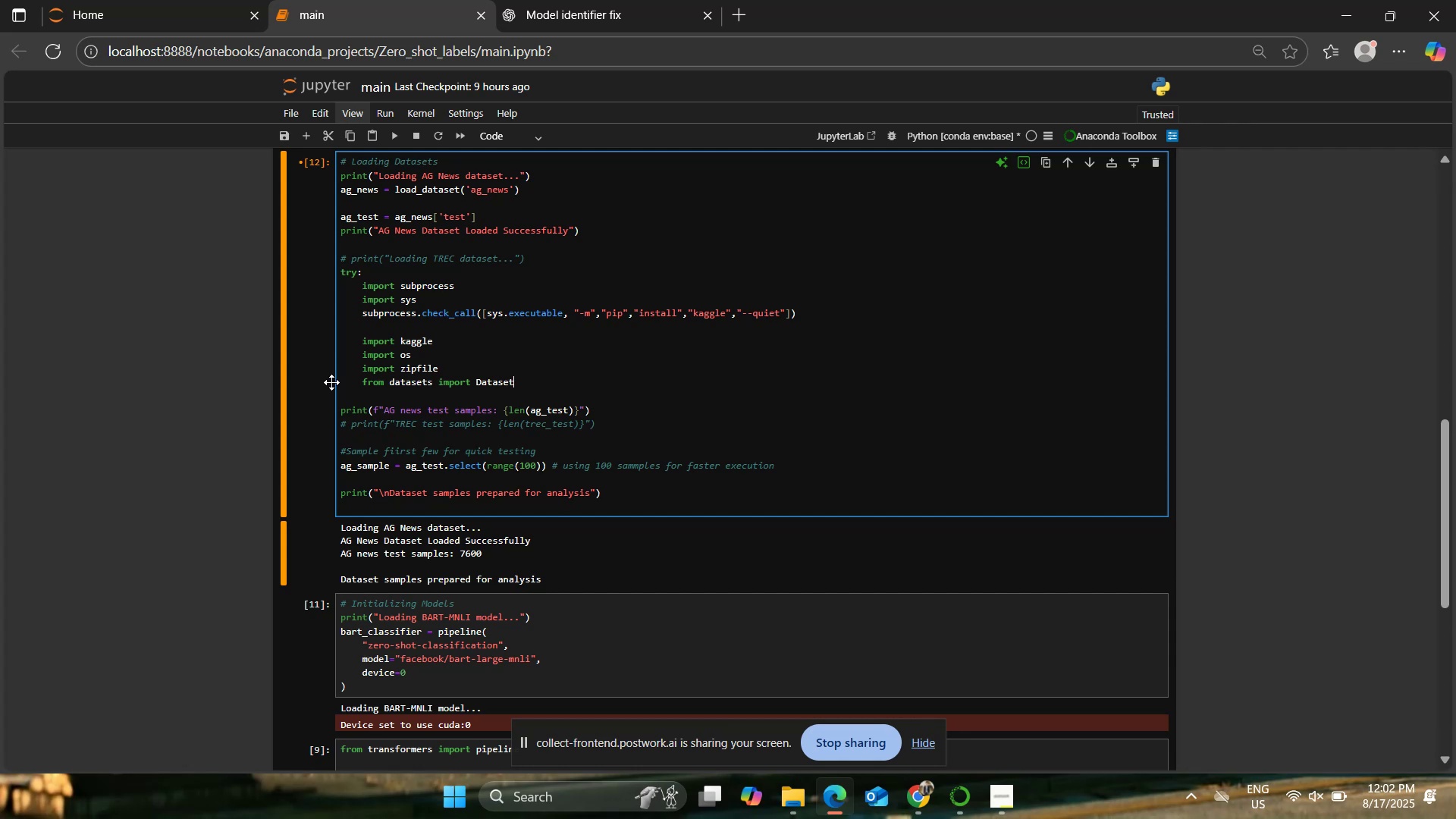 
key(Enter)
 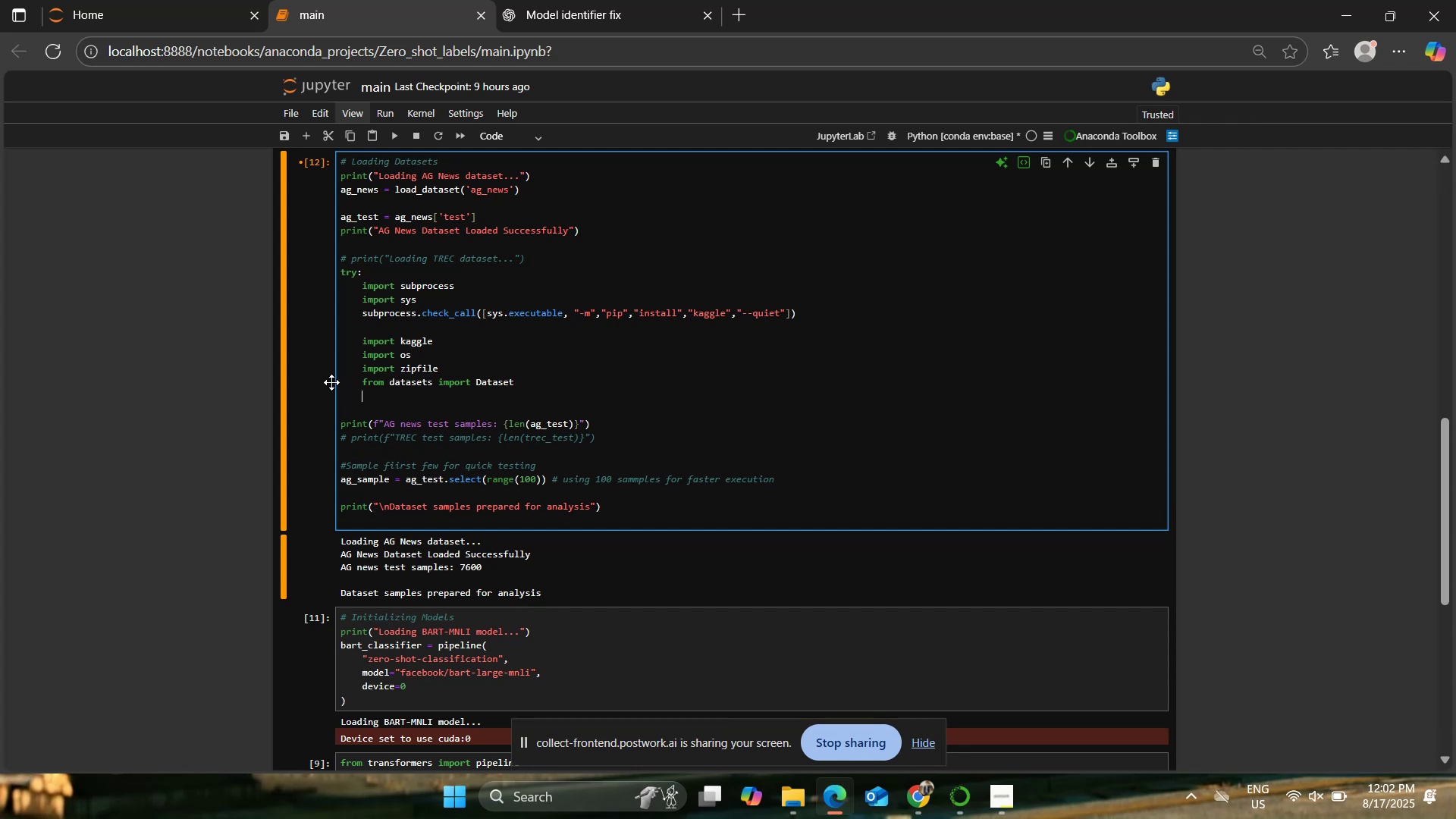 
key(Enter)
 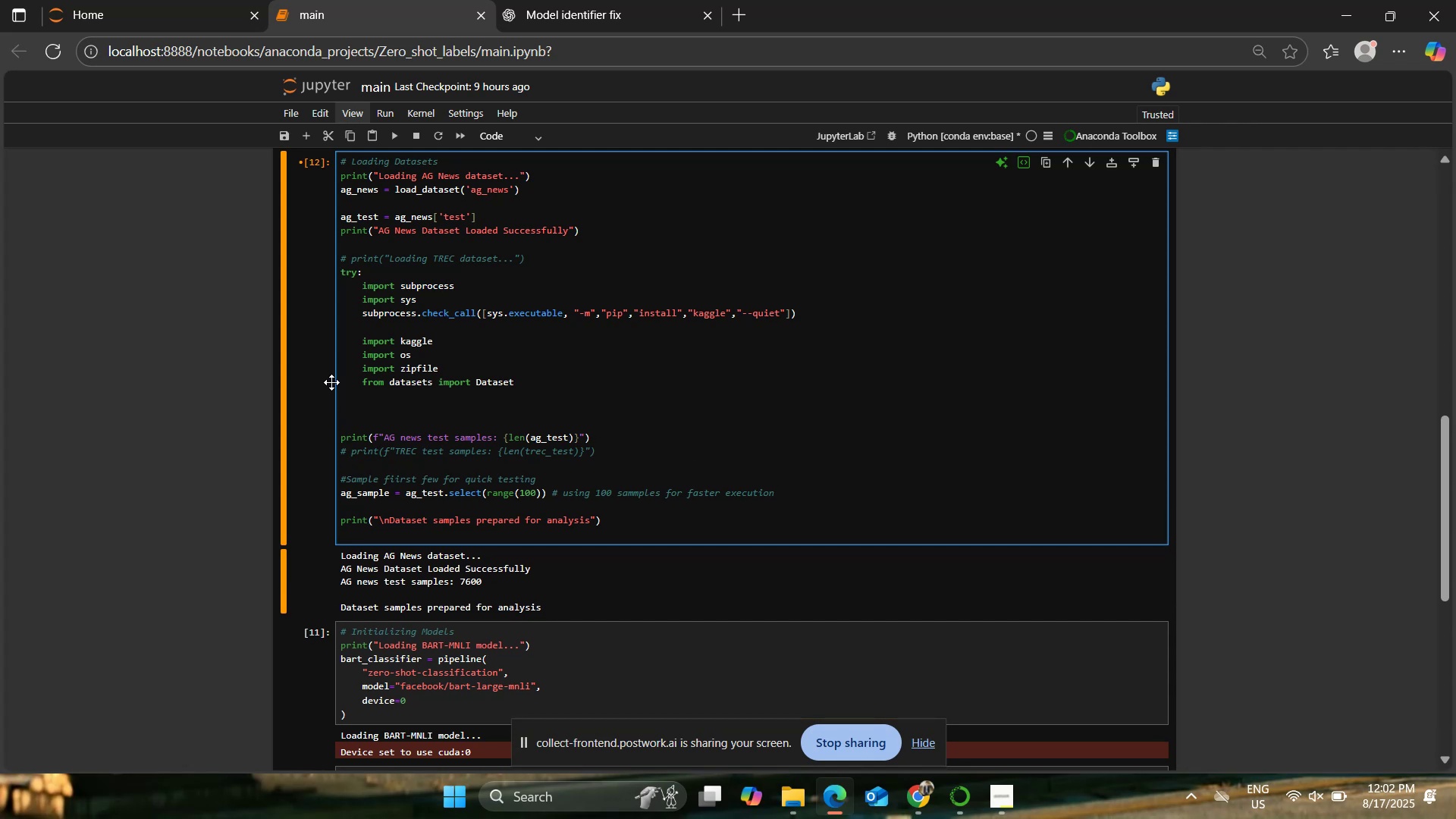 
wait(10.67)
 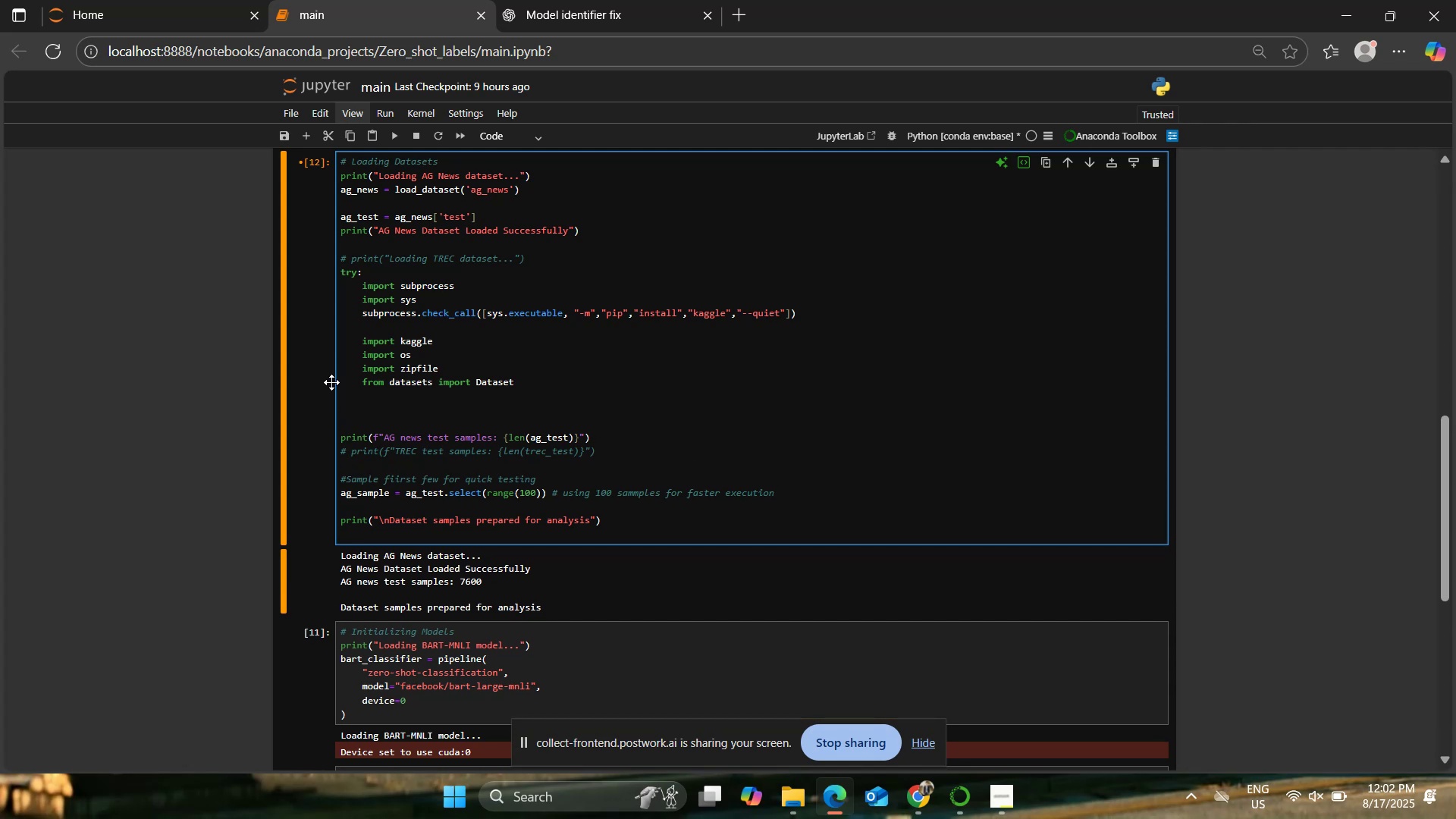 
key(Enter)
 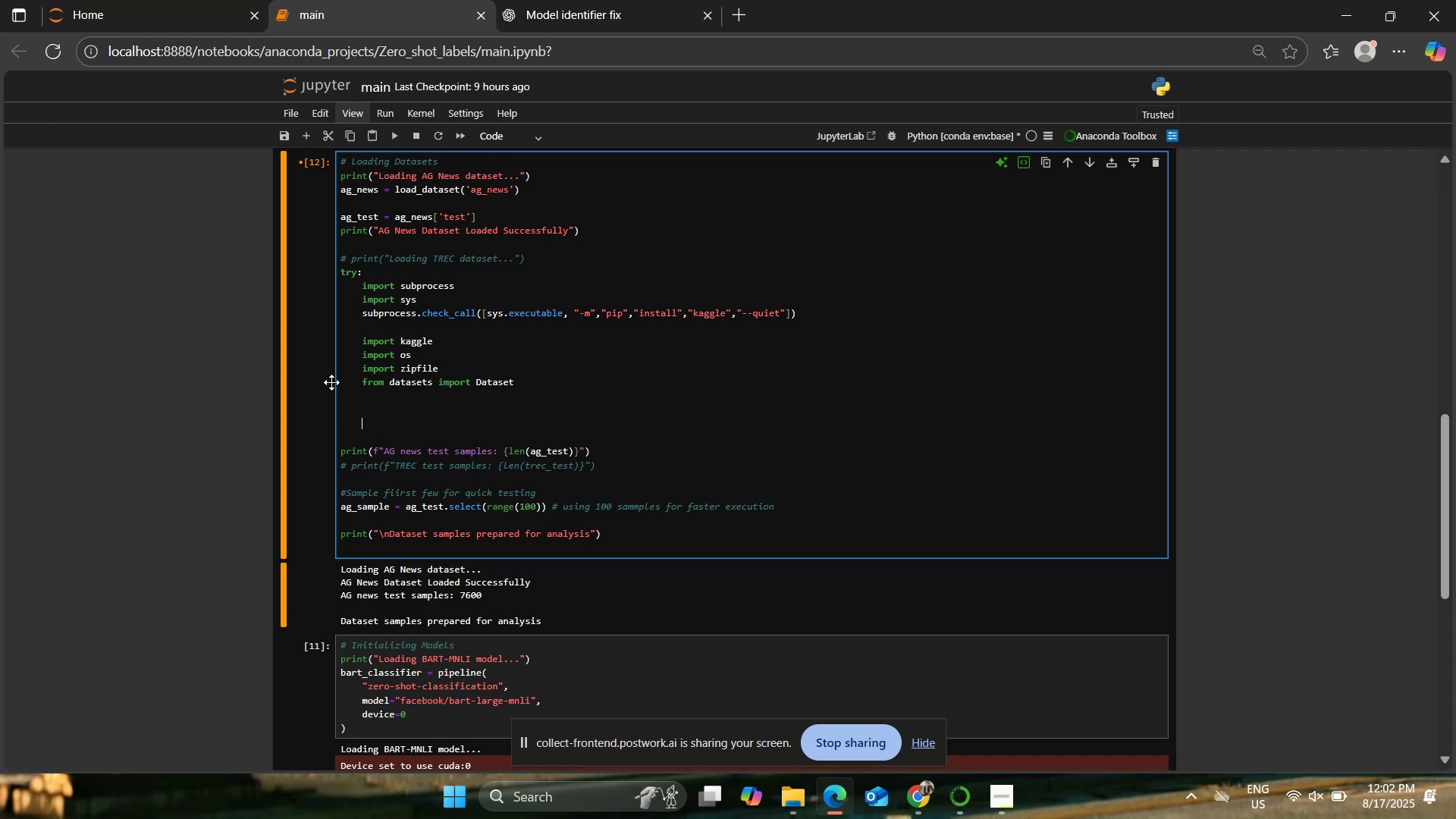 
type(e#)
key(Backspace)
key(Backspace)
type(#Download TREC data from kaggle)
 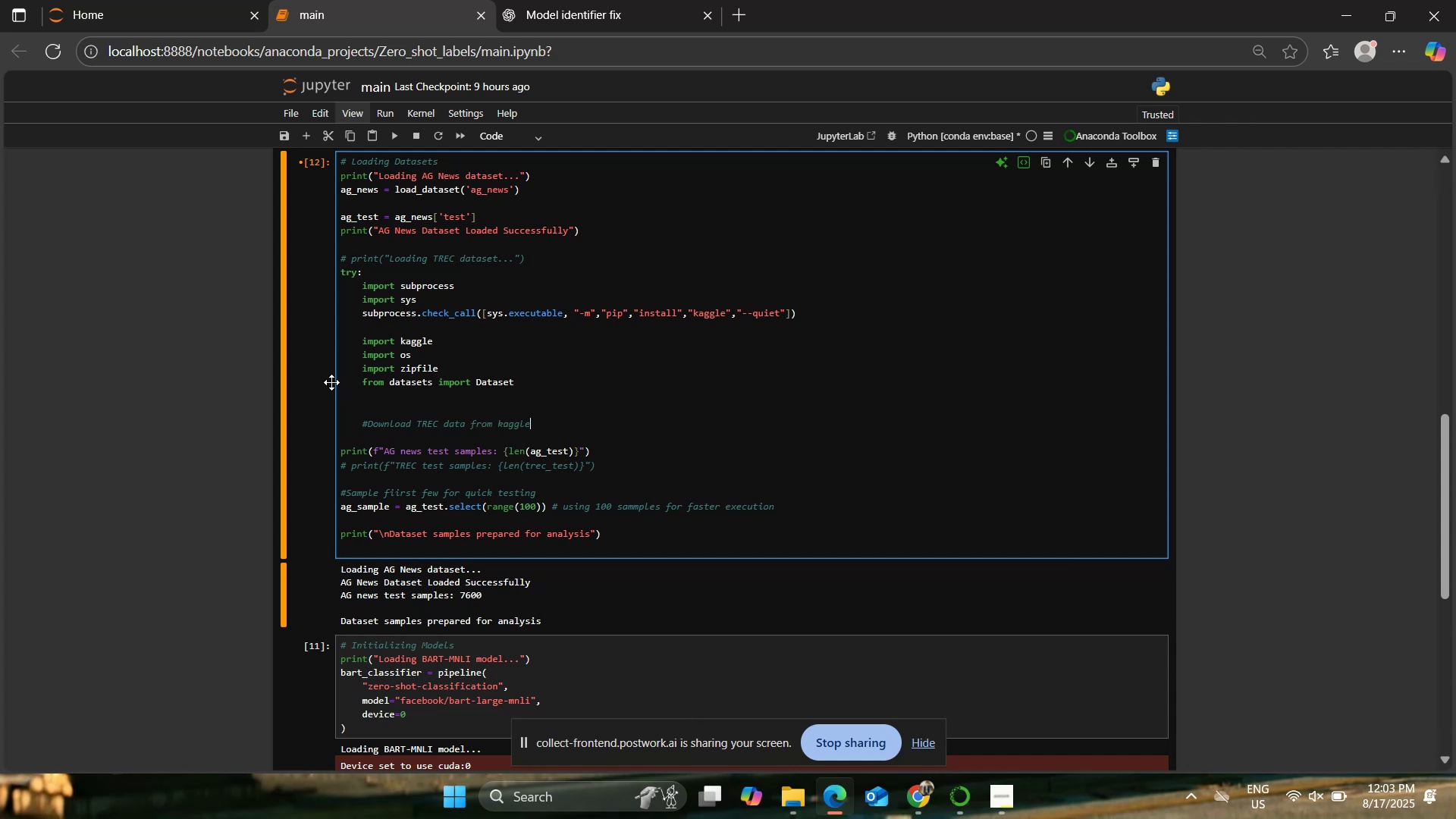 
 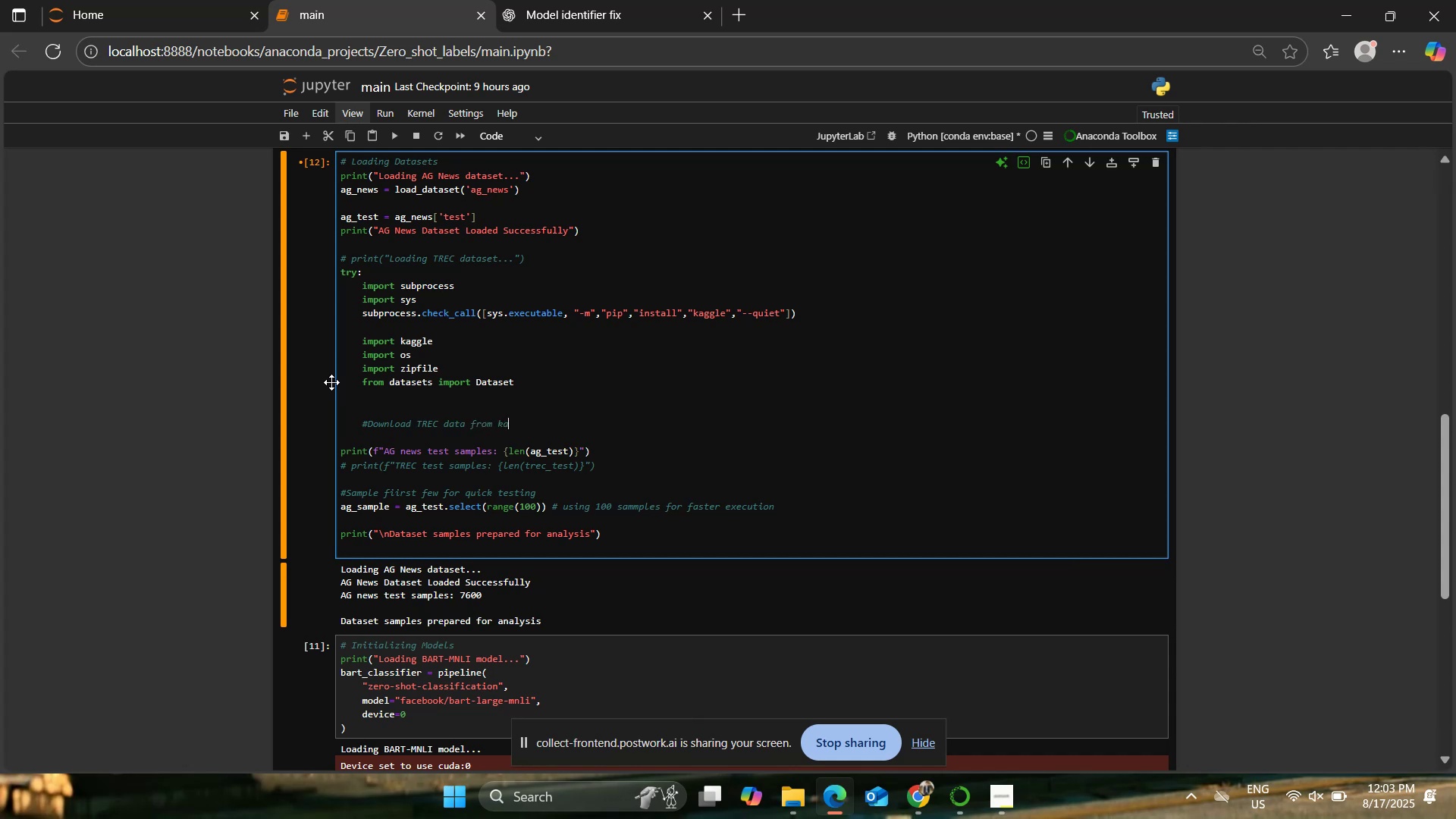 
key(Enter)
 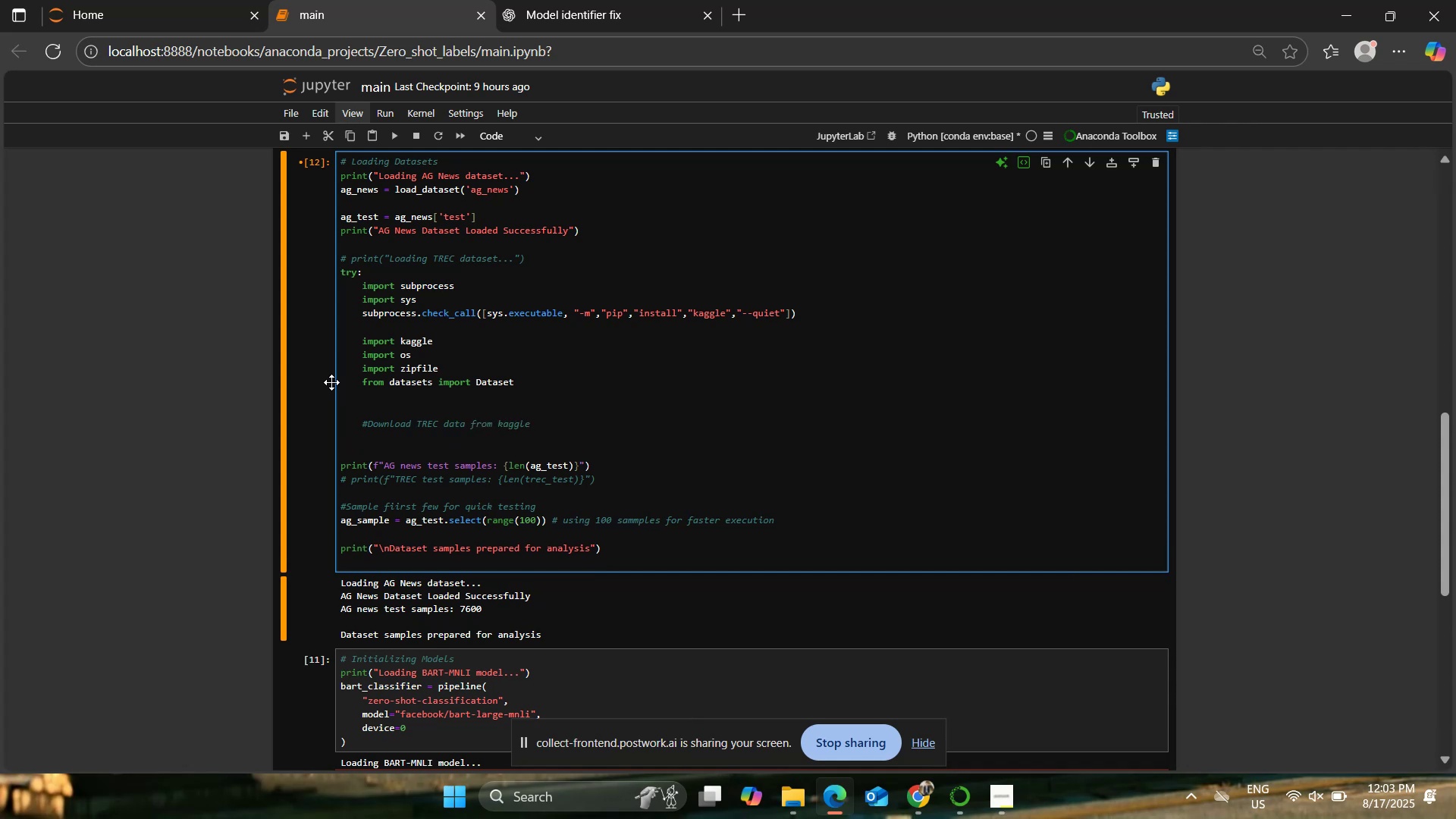 
type(print )
 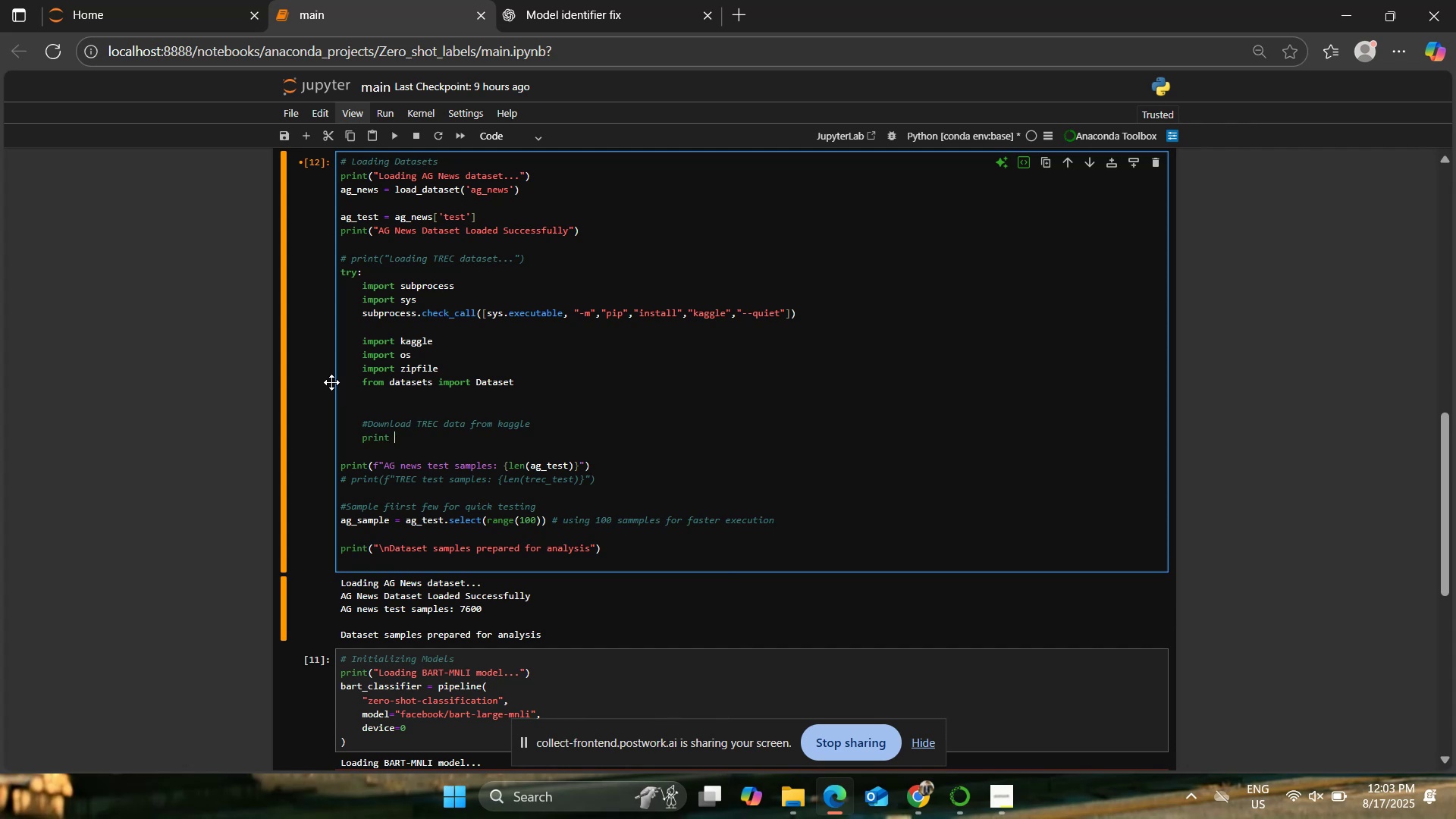 
wait(10.11)
 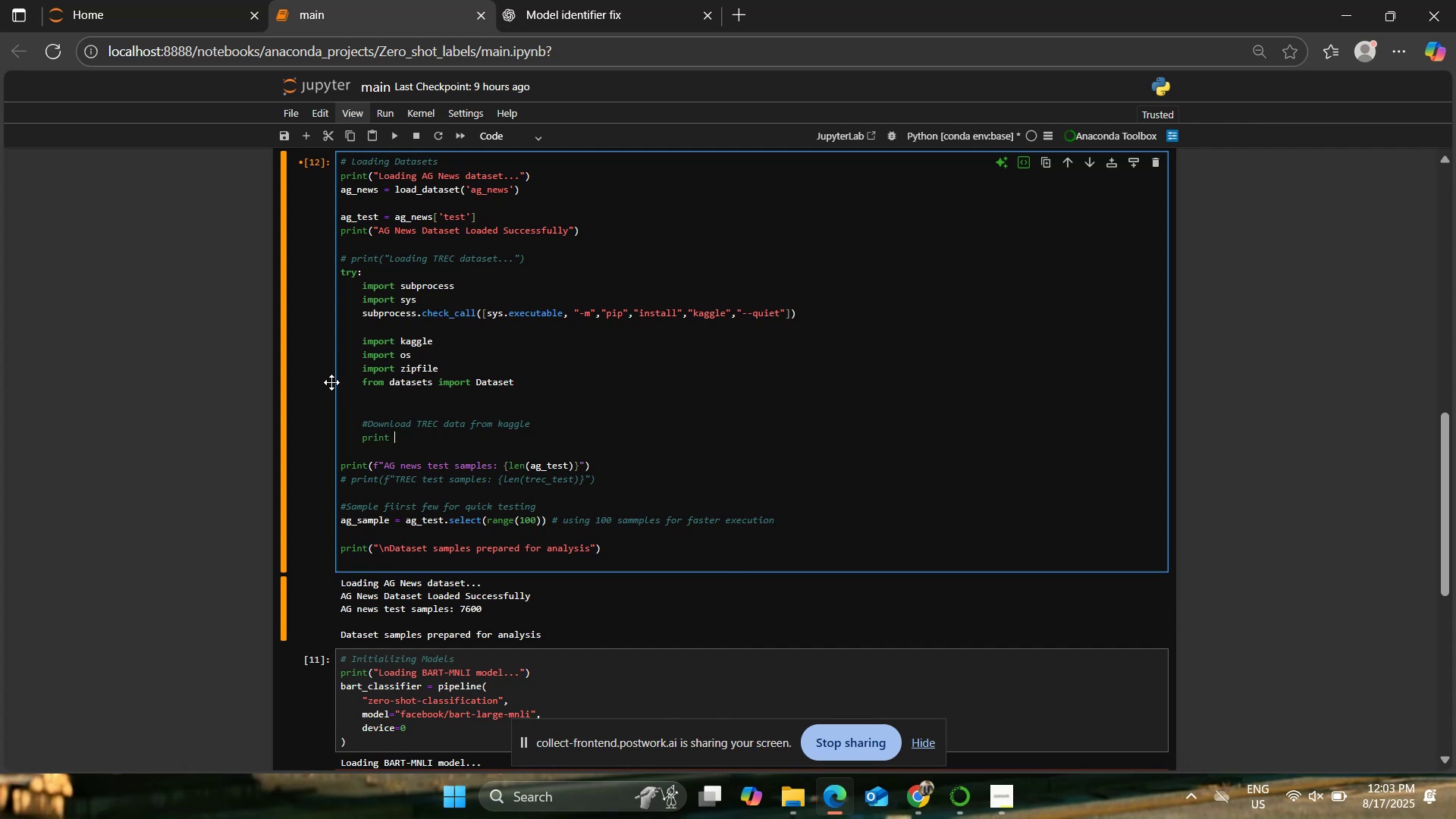 
type(()
key(Backspace)
key(Backspace)
type(("Downloading TREC dataset fri)
key(Backspace)
type(om kaggle-)
key(Backspace)
type(..."))
 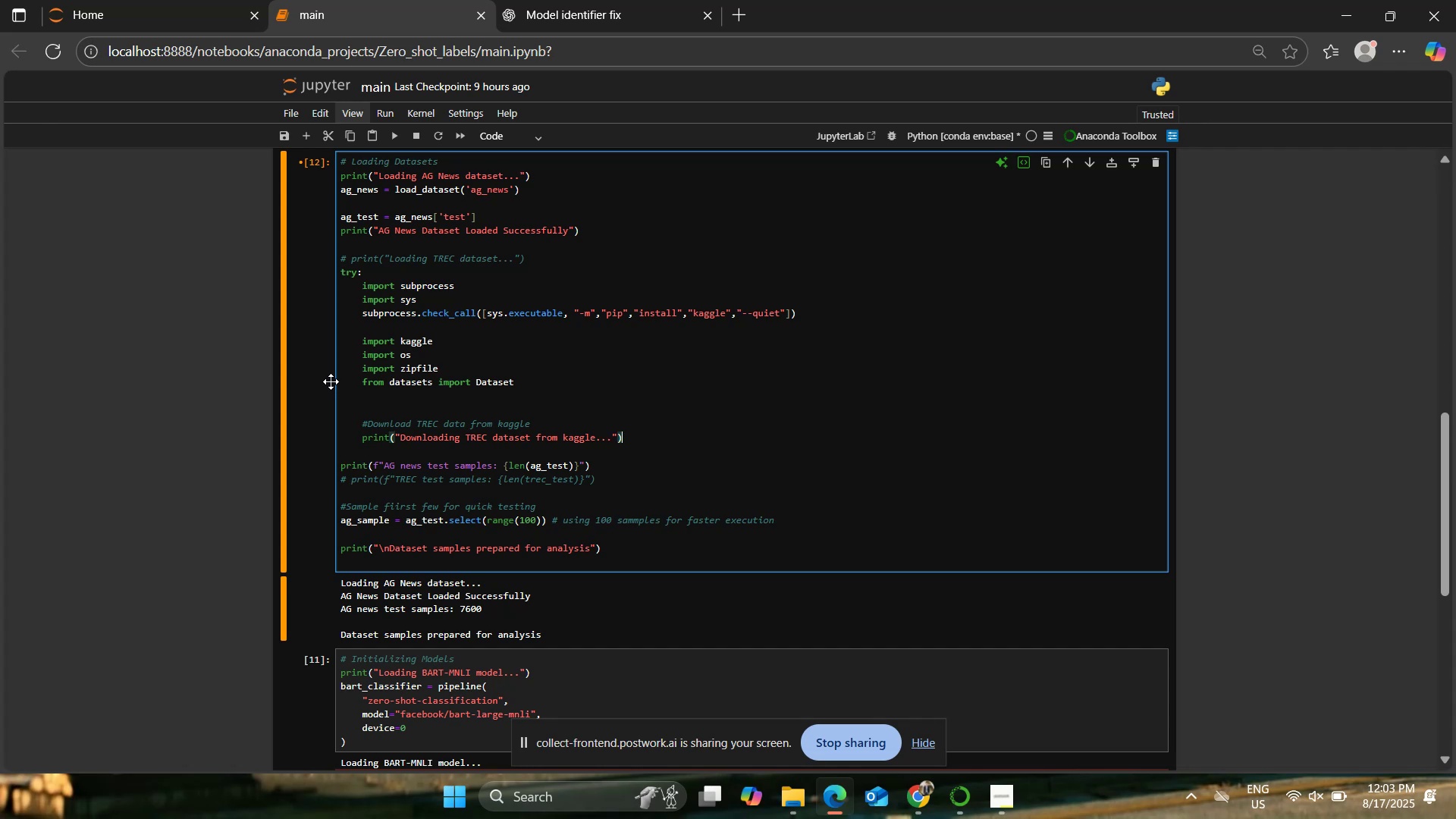 
 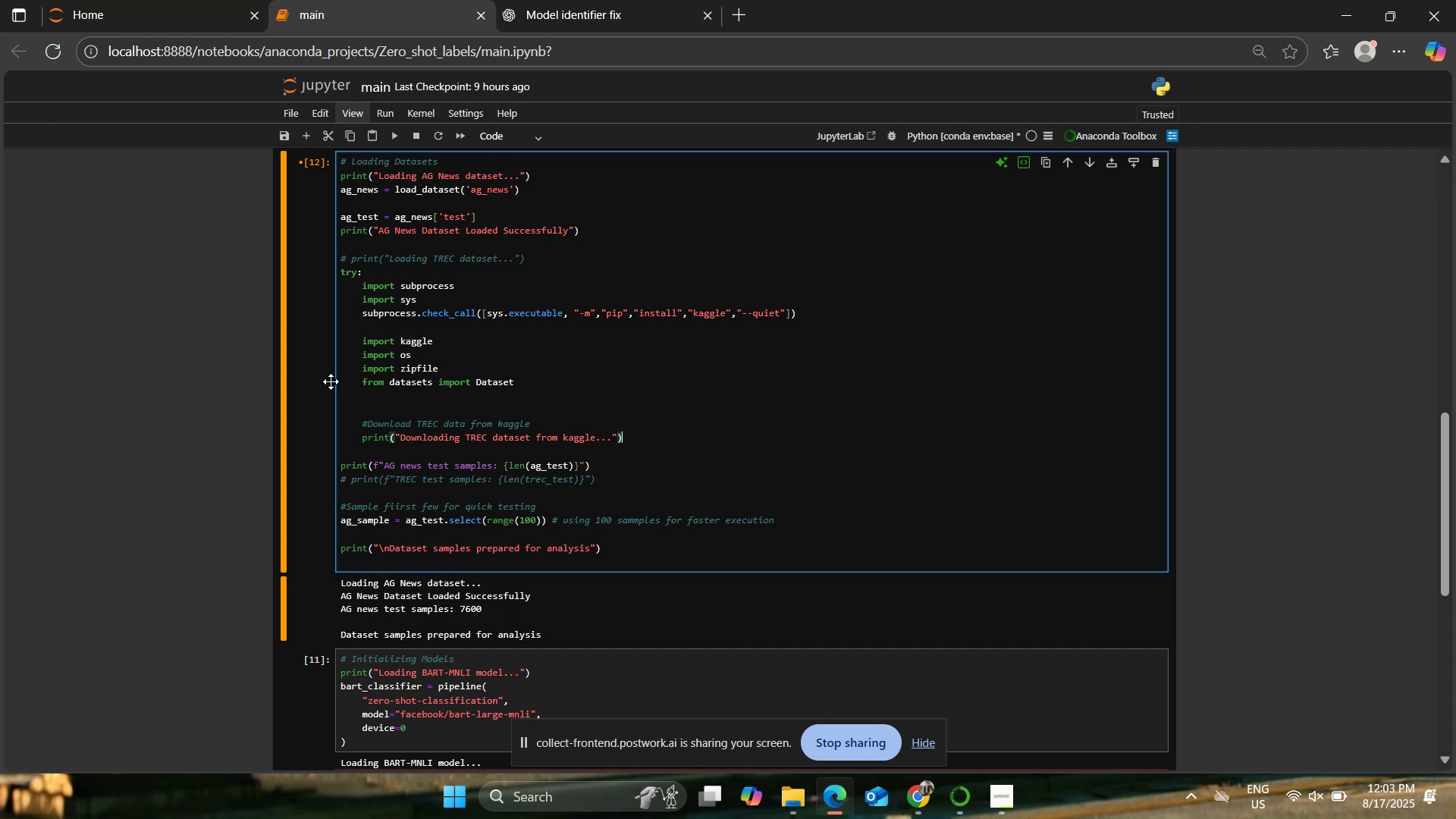 
key(Enter)
 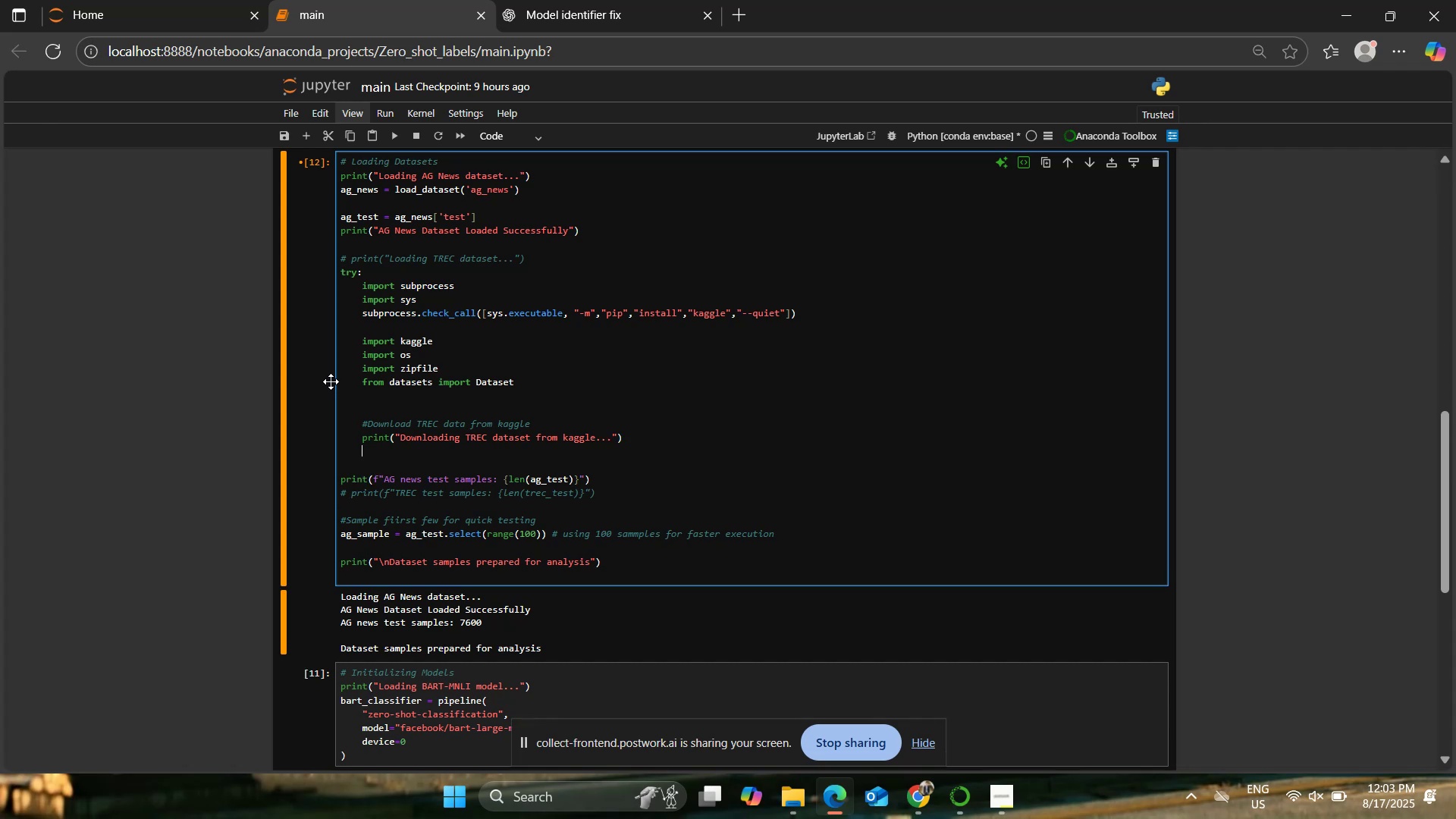 
type(kaggle.api.data_d)
key(Backspace)
key(Backspace)
type(set_download_files())
 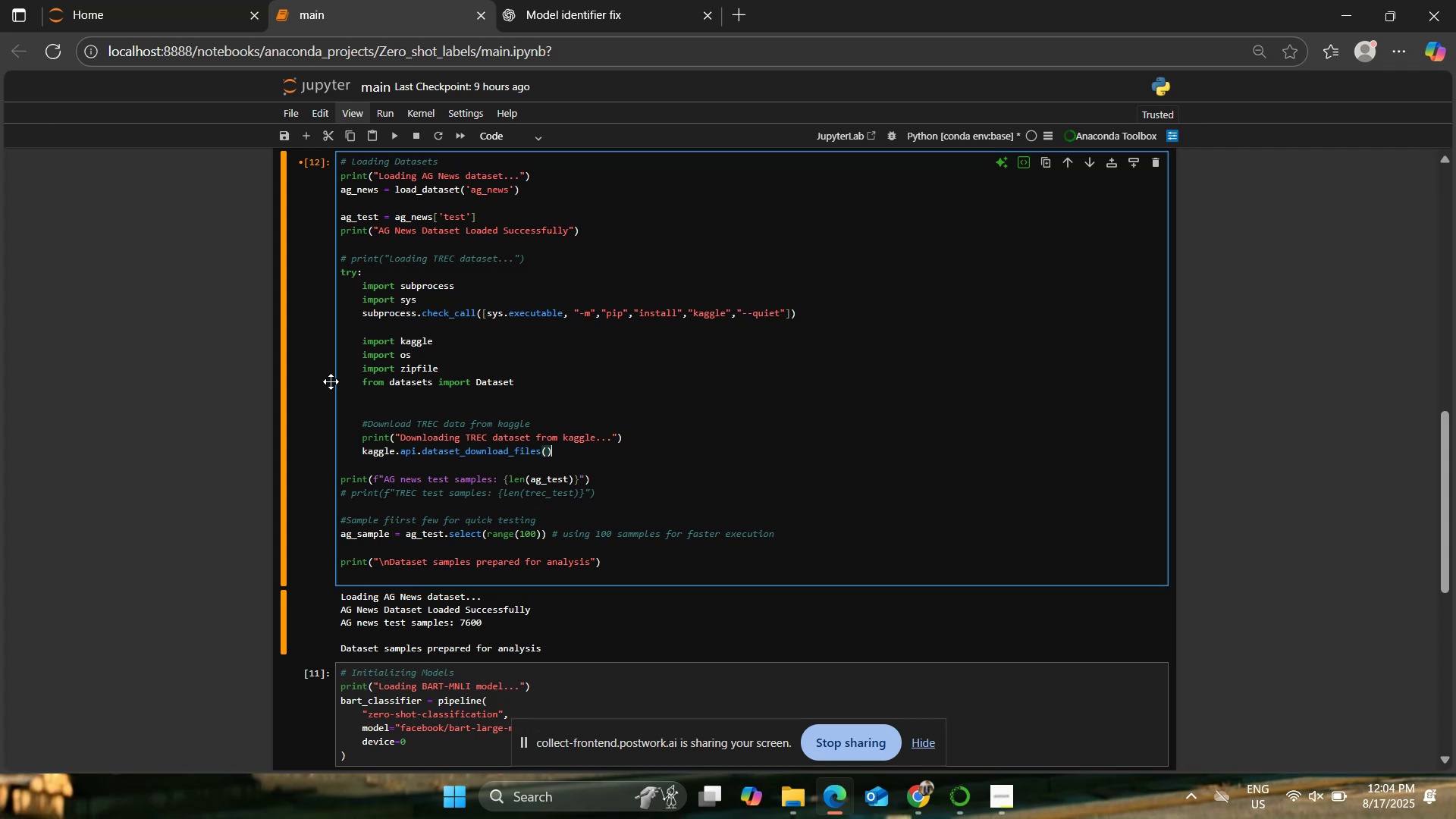 
key(ArrowLeft)
 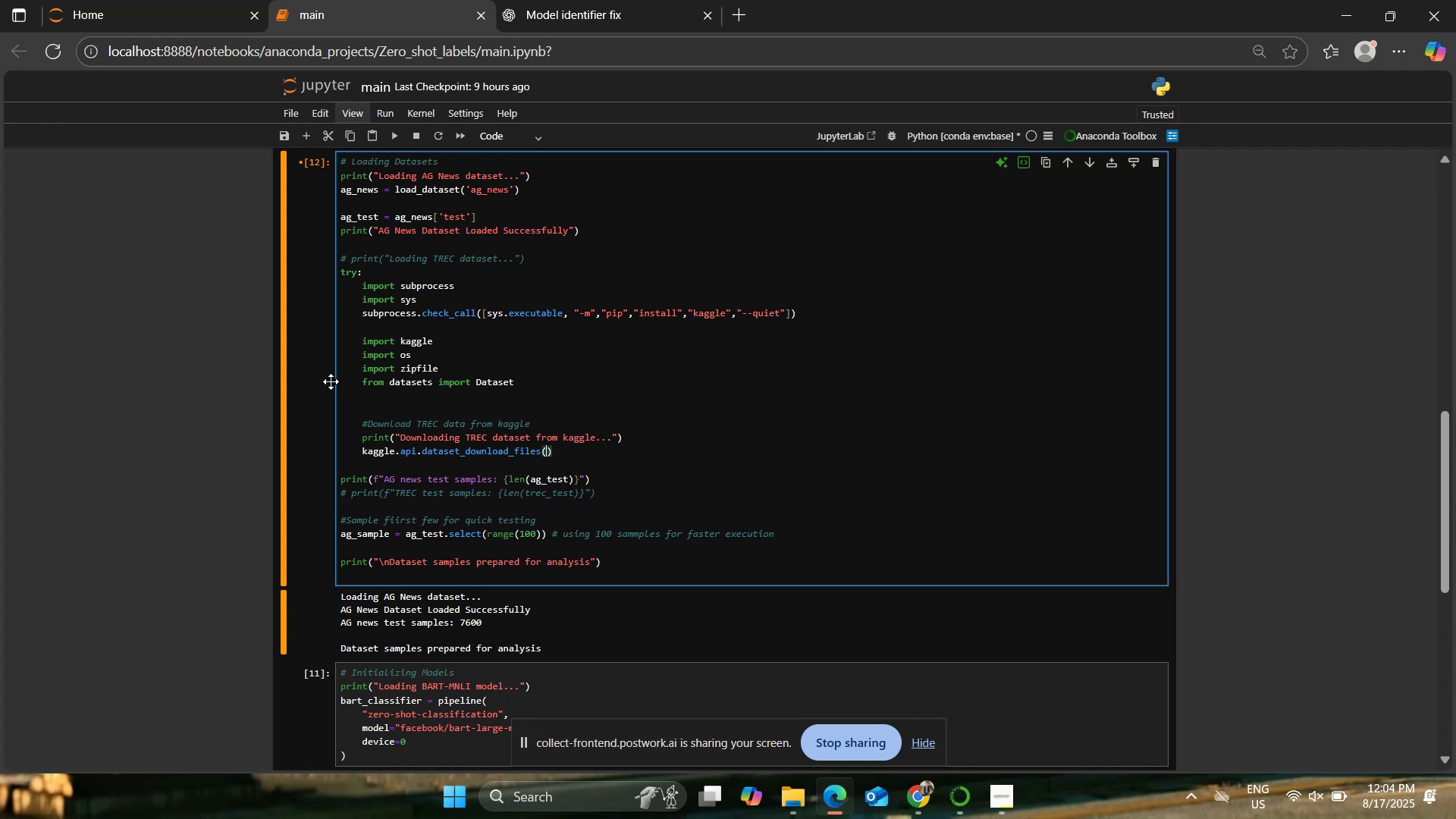 
key(Enter)
 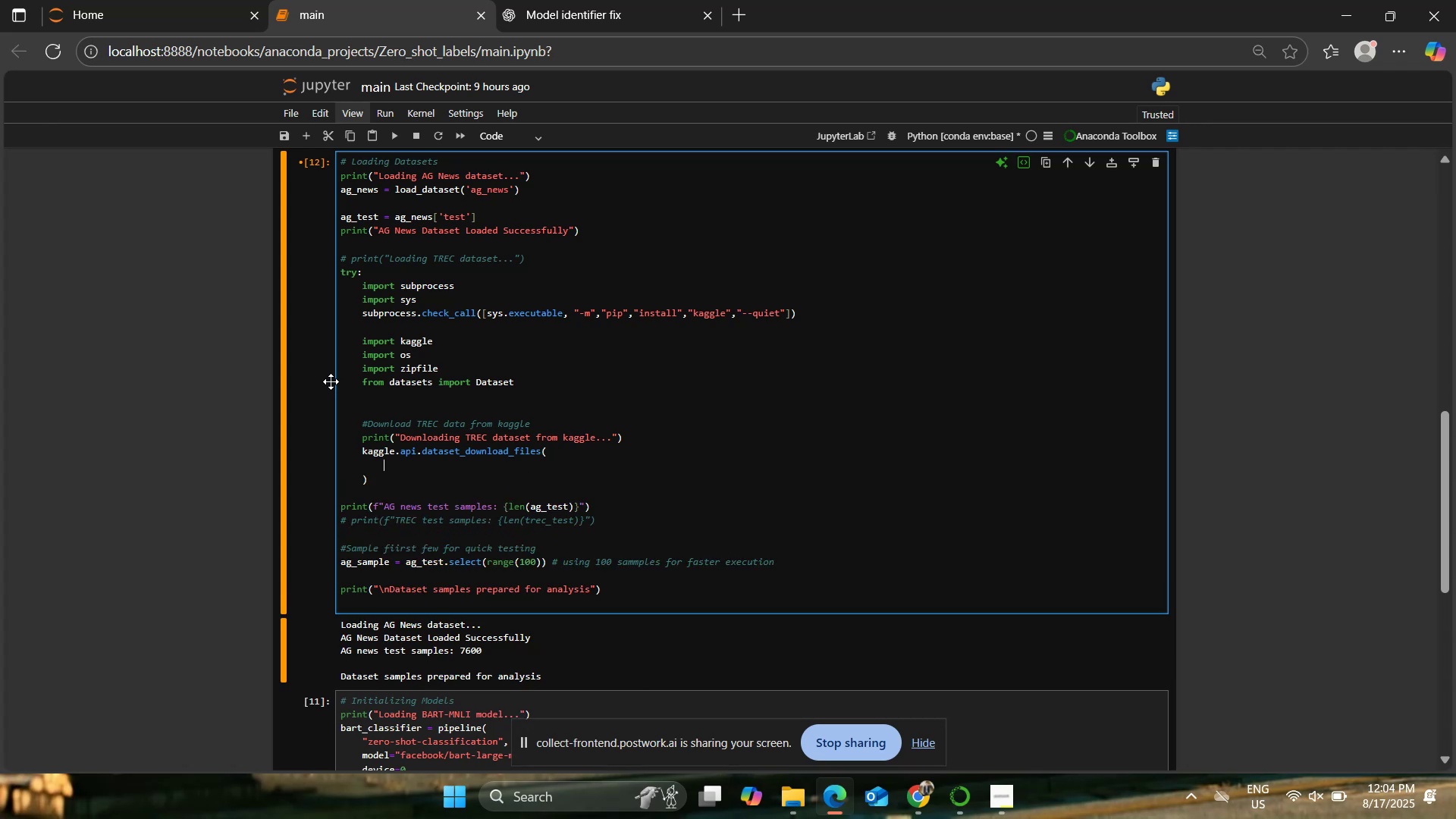 
type("thedevastaotr/the-trec-question=)
key(Backspace)
type(-classification=)
key(Backspace)
type(-dataset-a-longi",)
 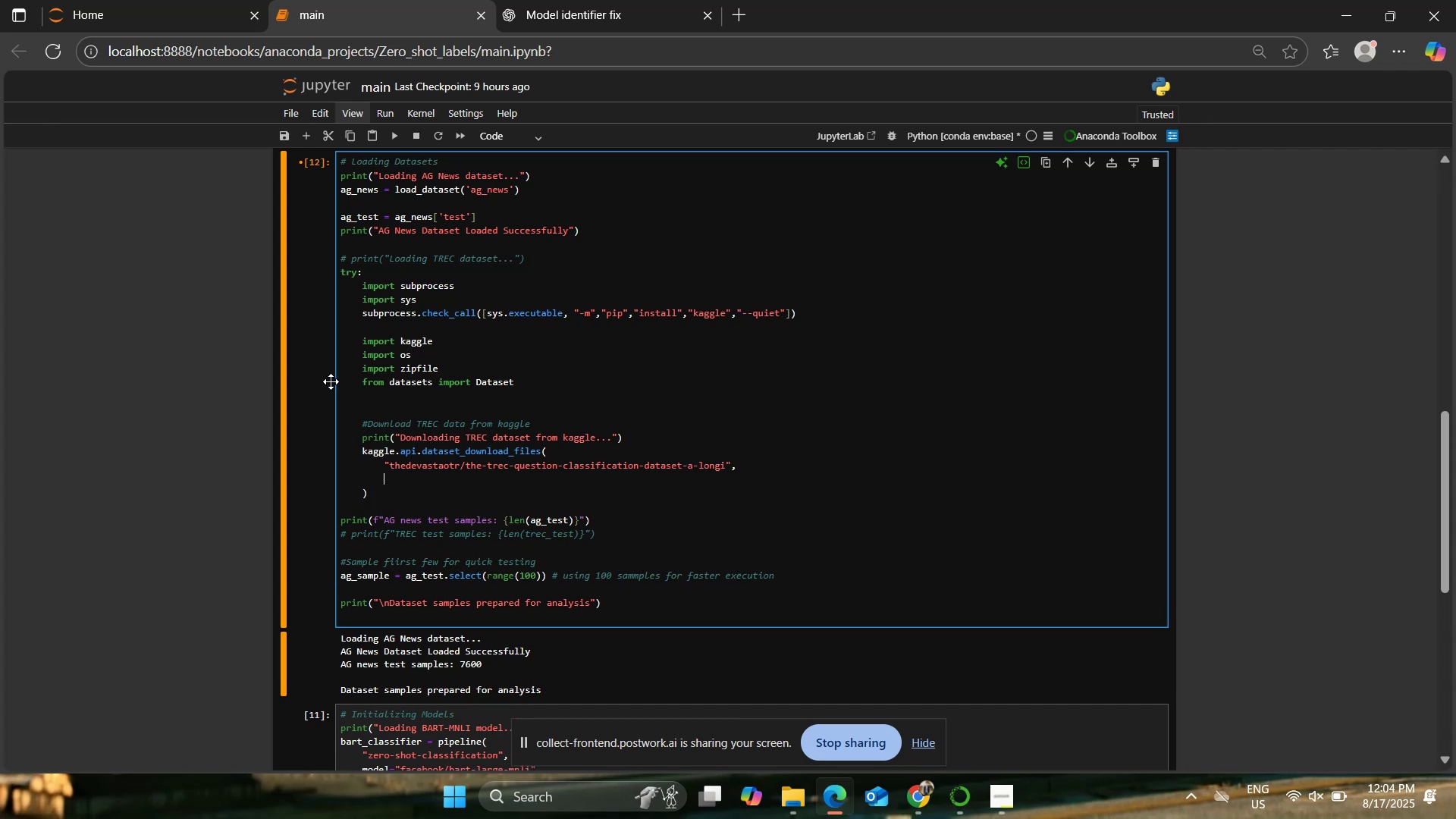 
 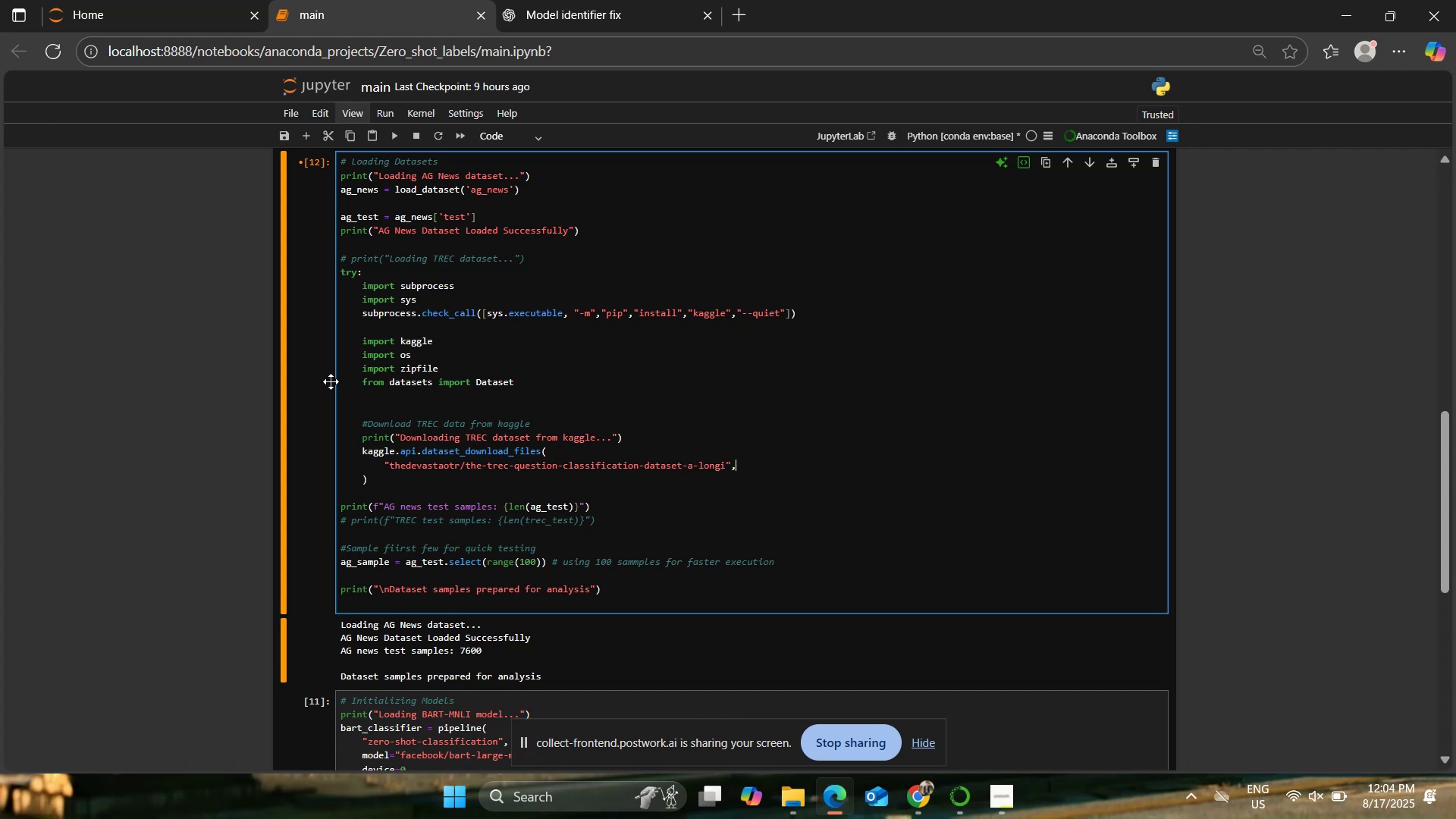 
key(Enter)
 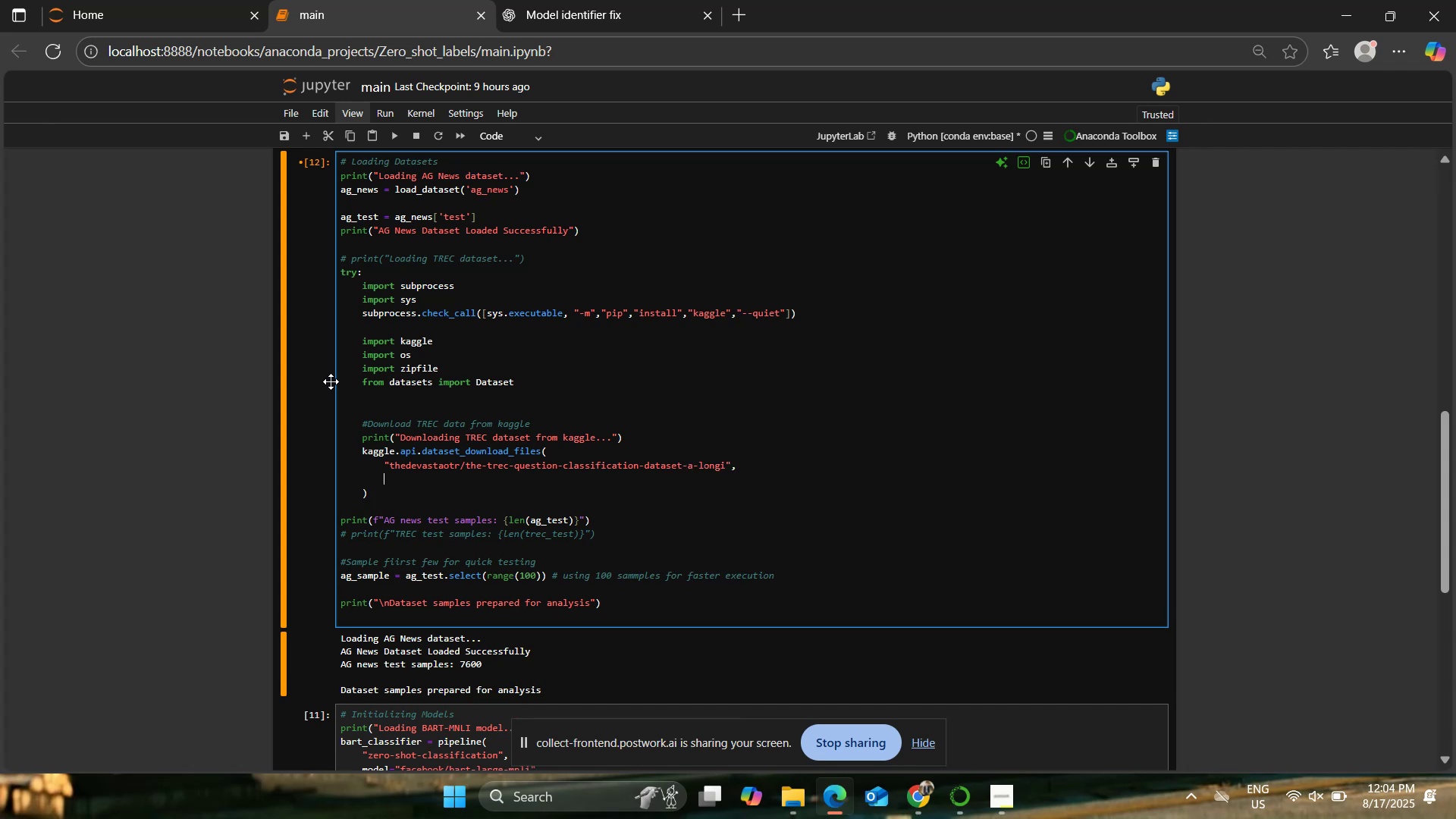 
type(path='./trec_data',)
 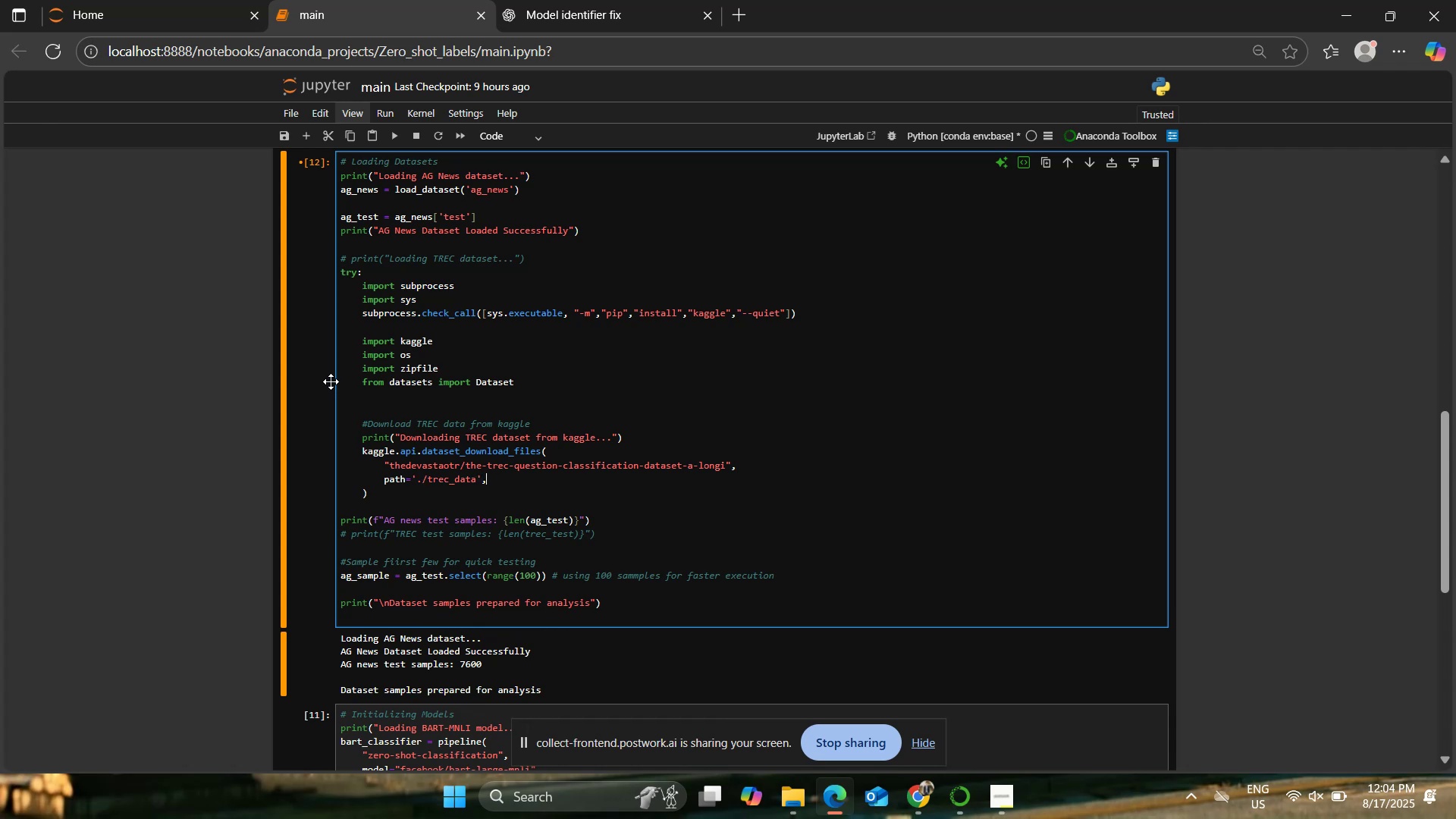 
 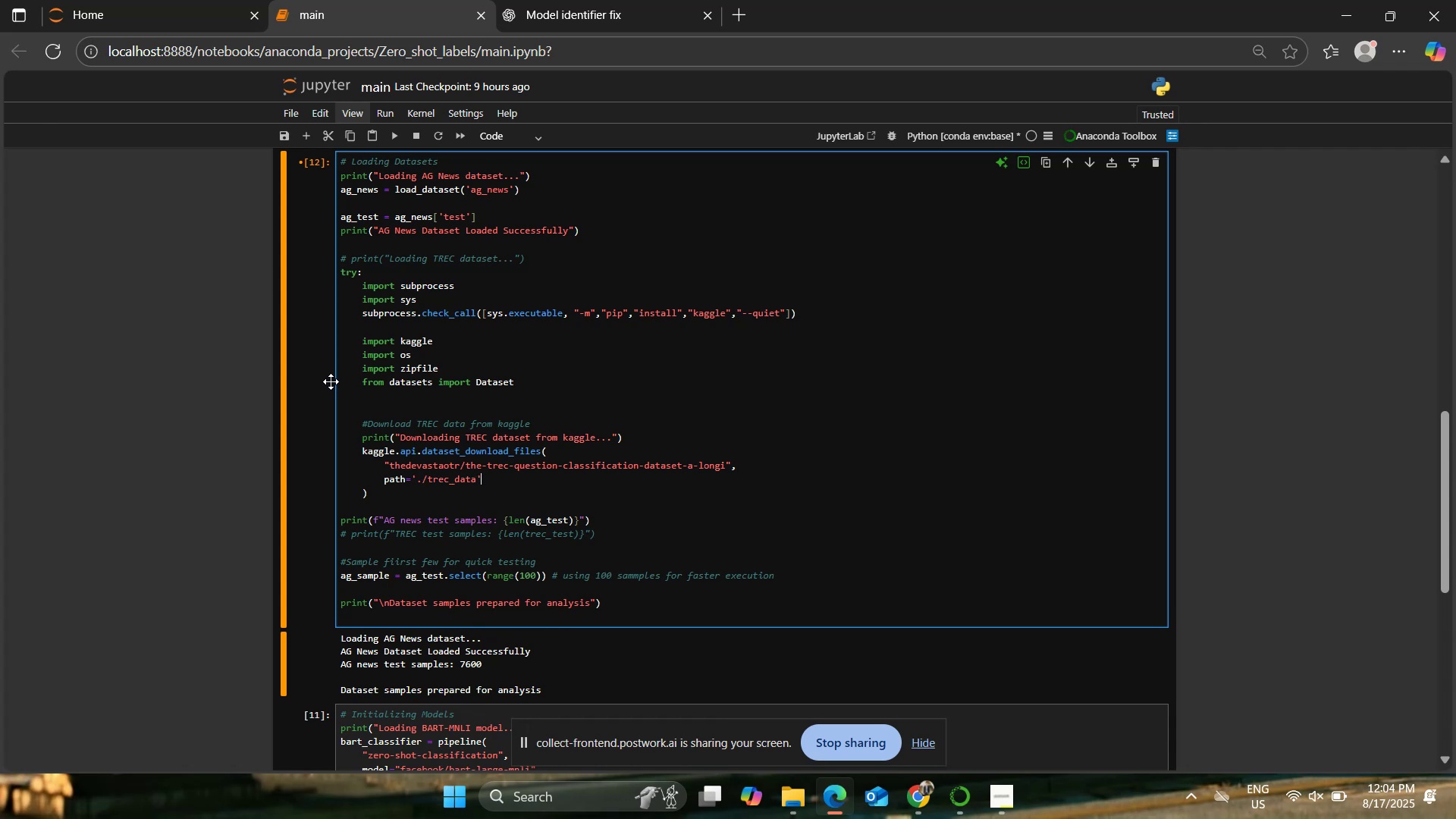 
key(Enter)
 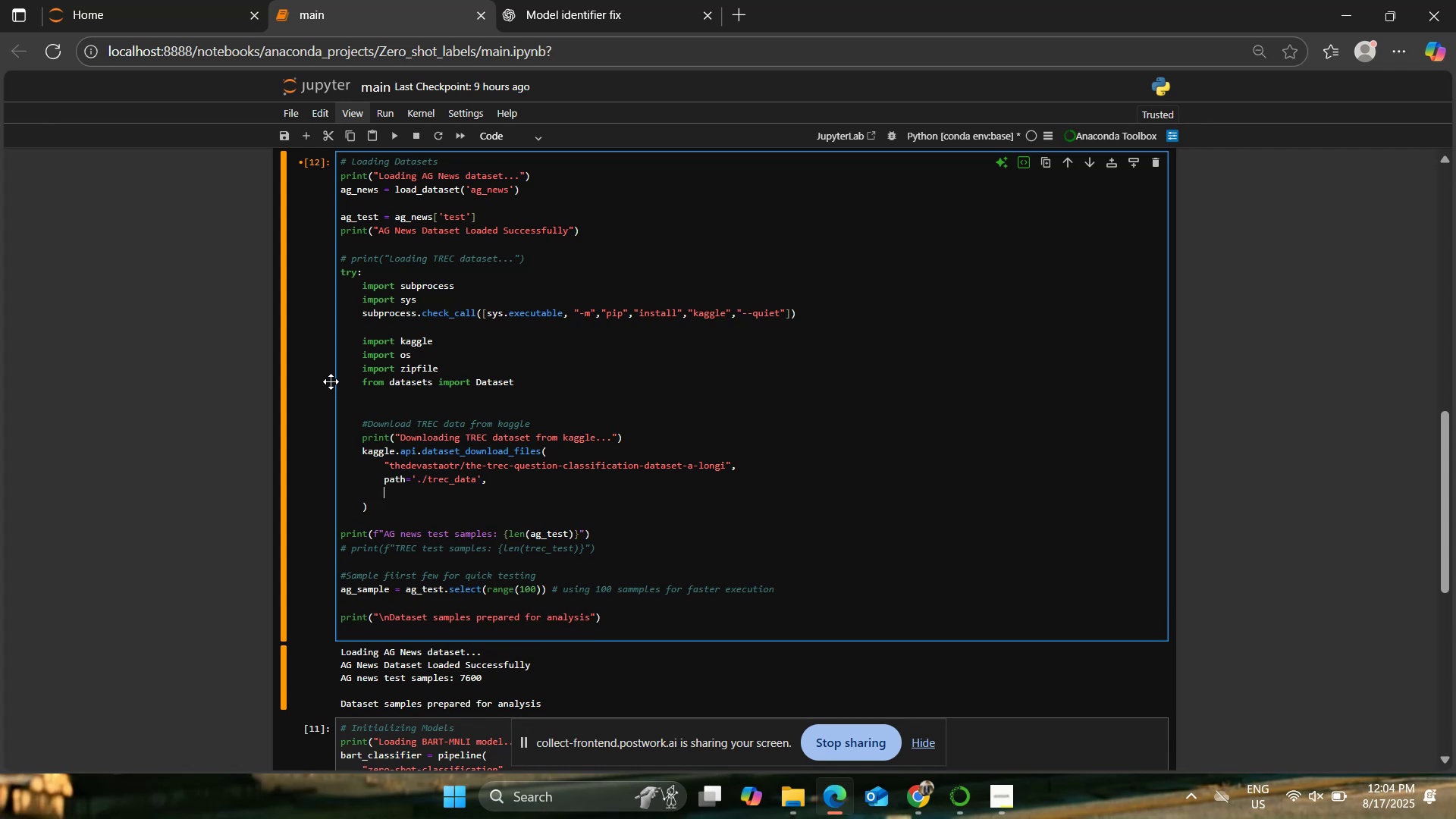 
type(unzip=True)
 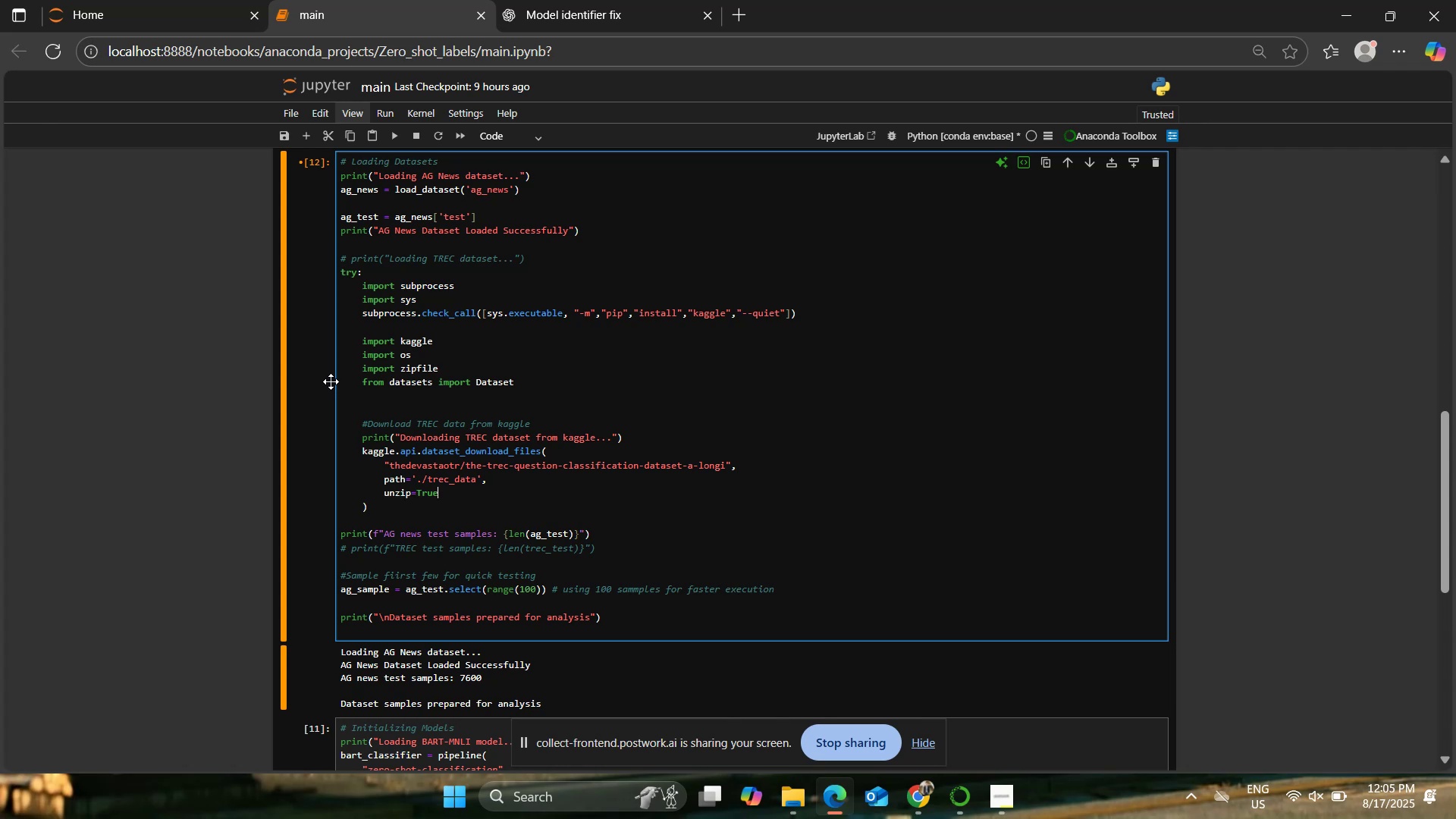 
key(ArrowDown)
 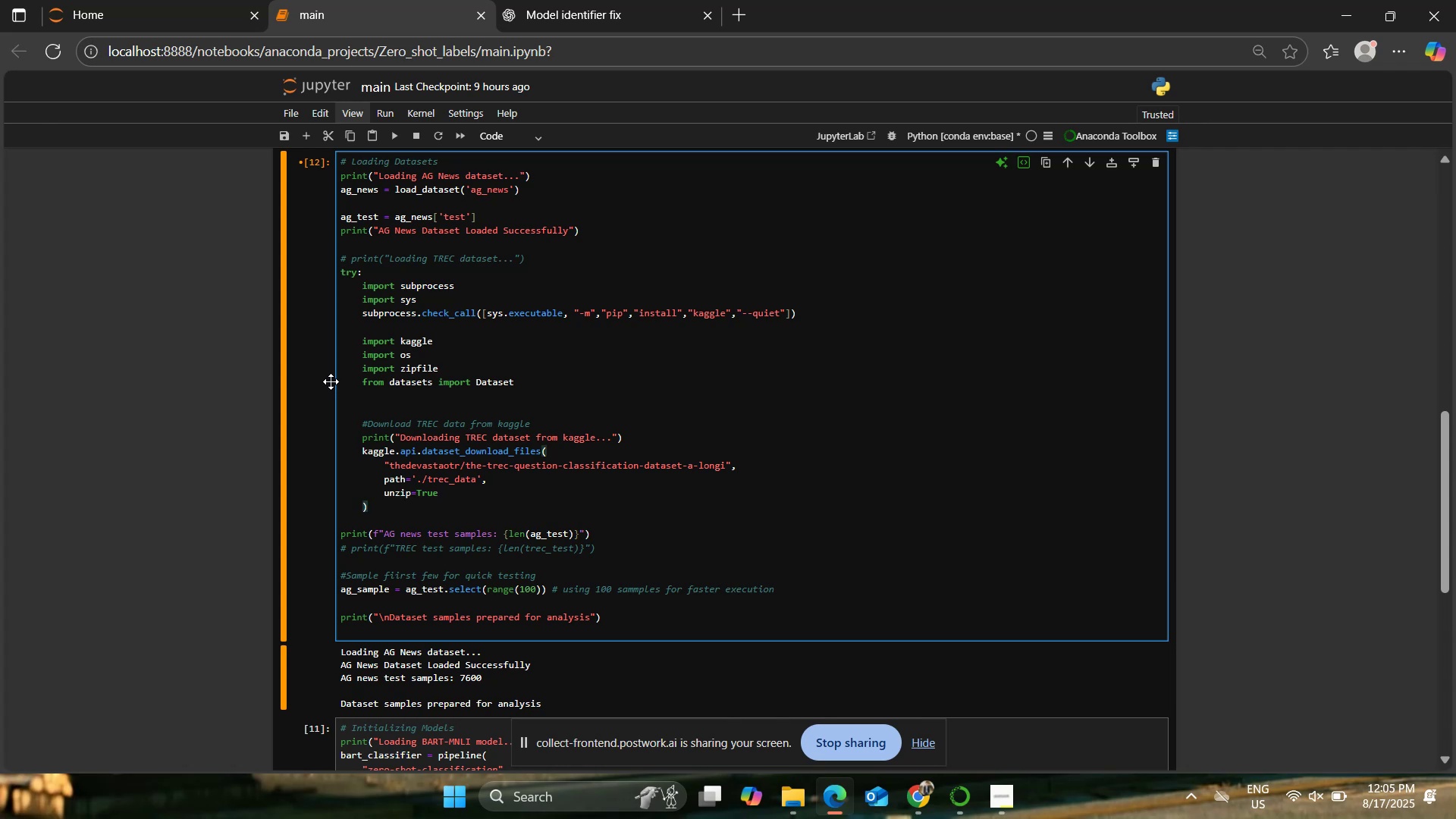 
left_click([405, 387])
 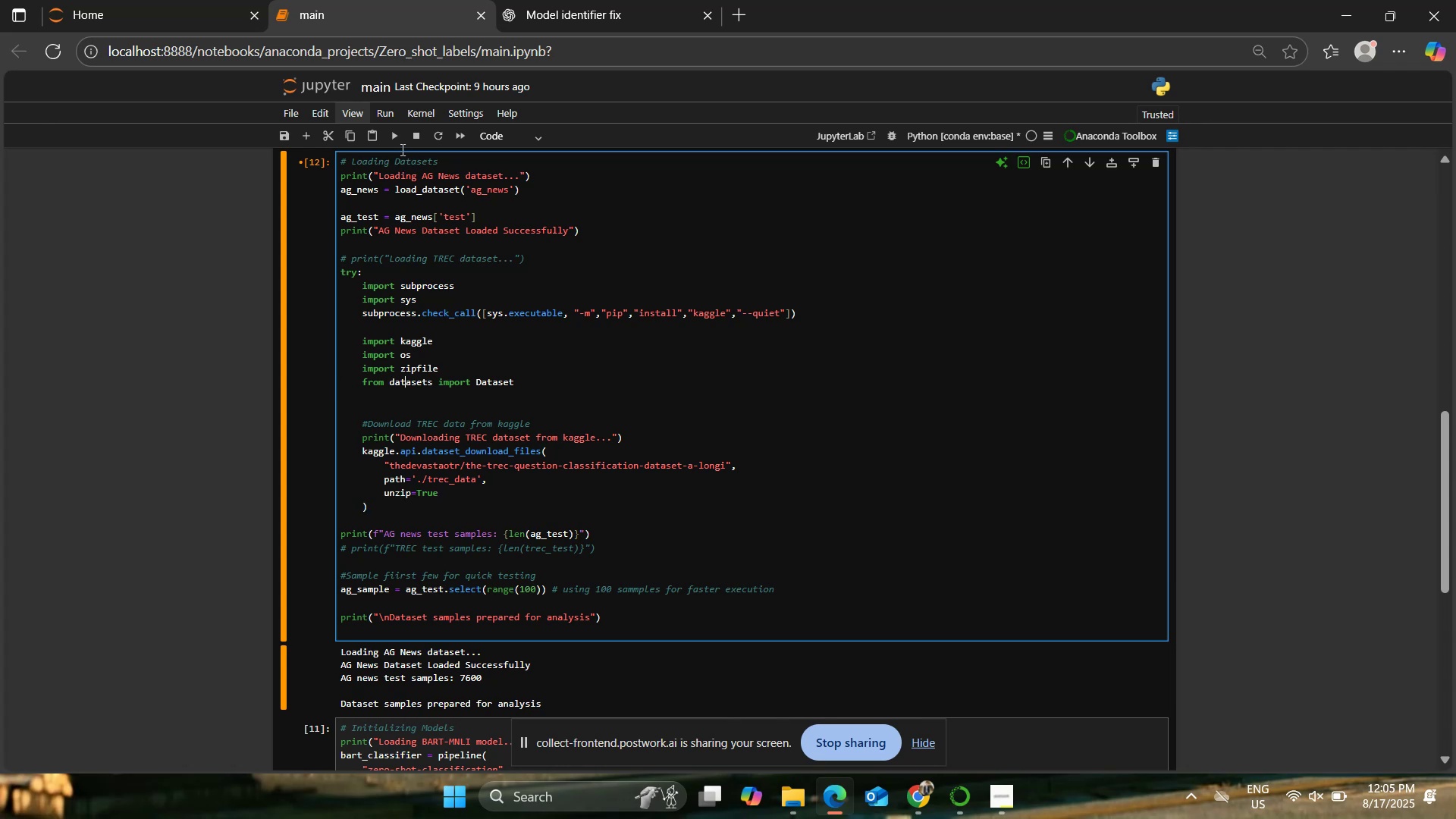 
left_click([392, 136])
 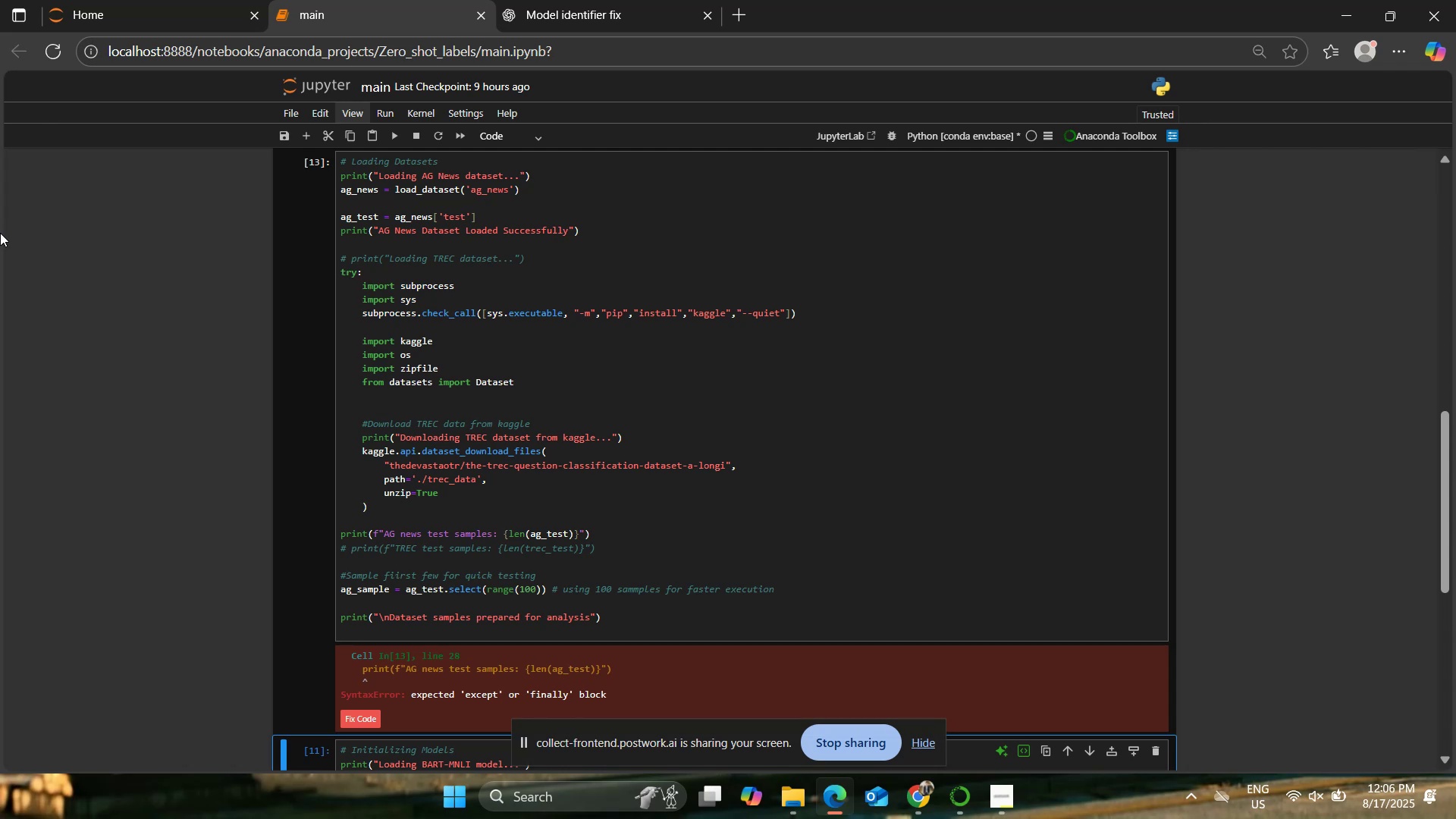 
wait(68.17)
 